 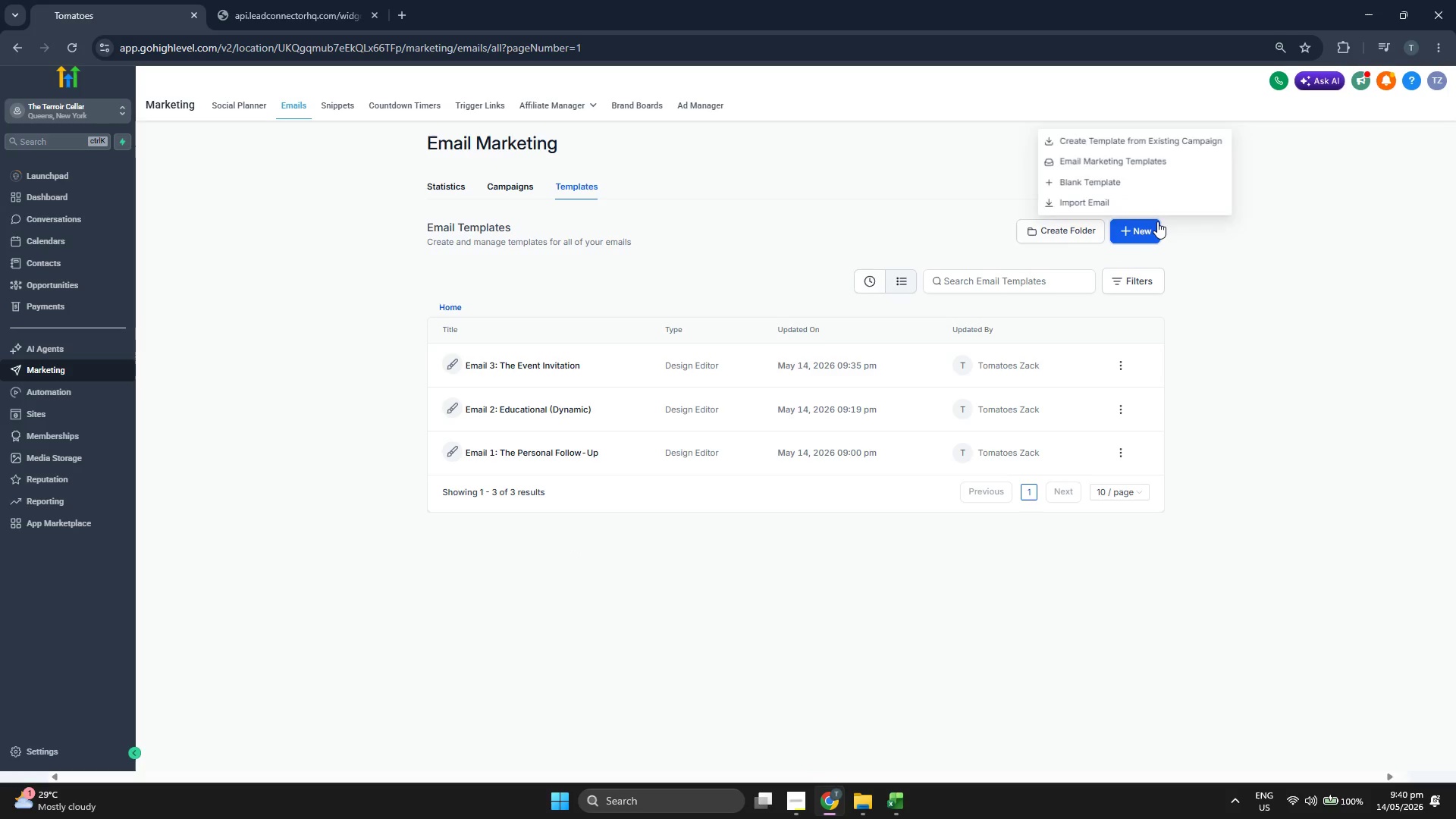 
left_click([1138, 177])
 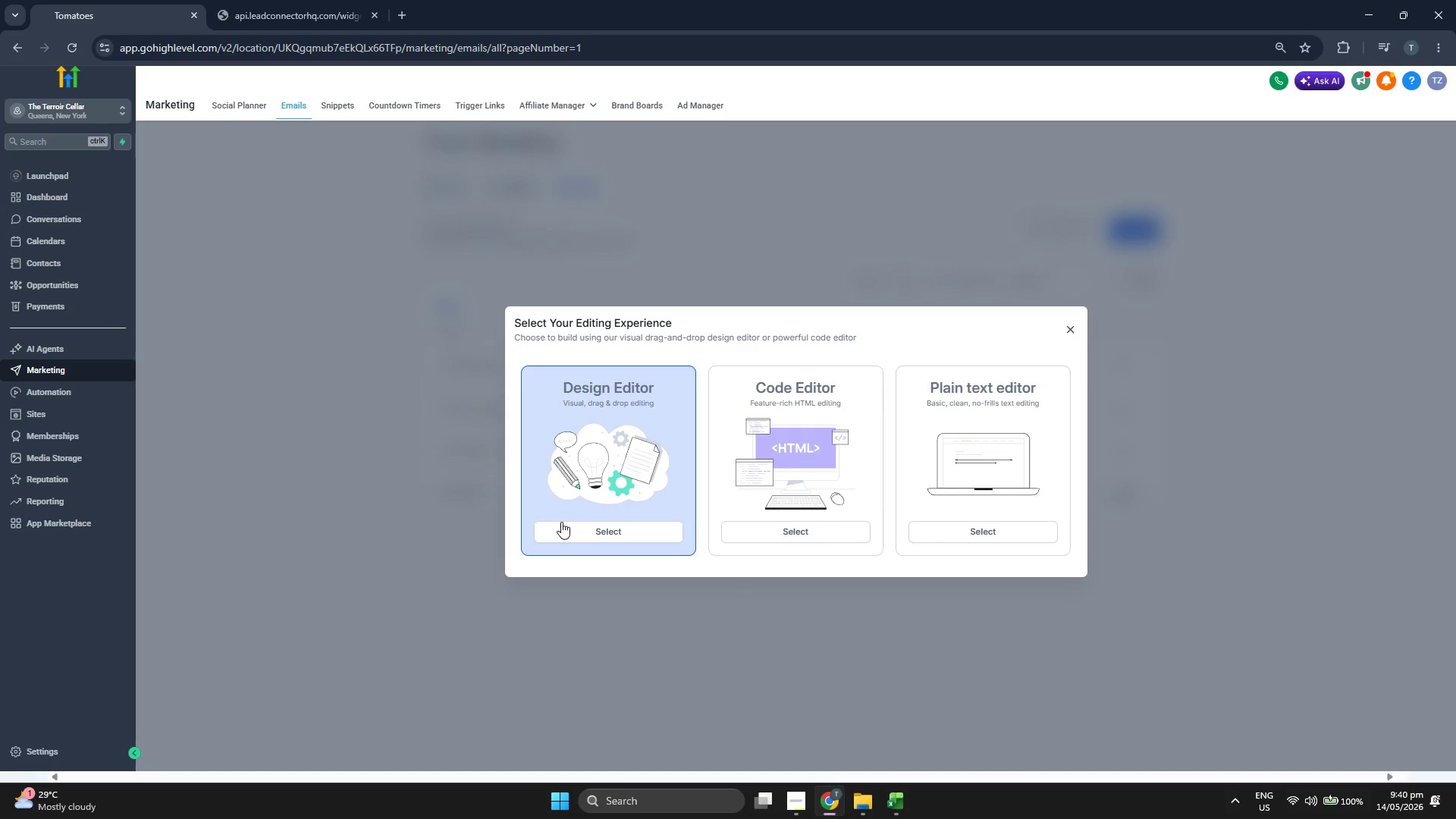 
left_click([576, 535])
 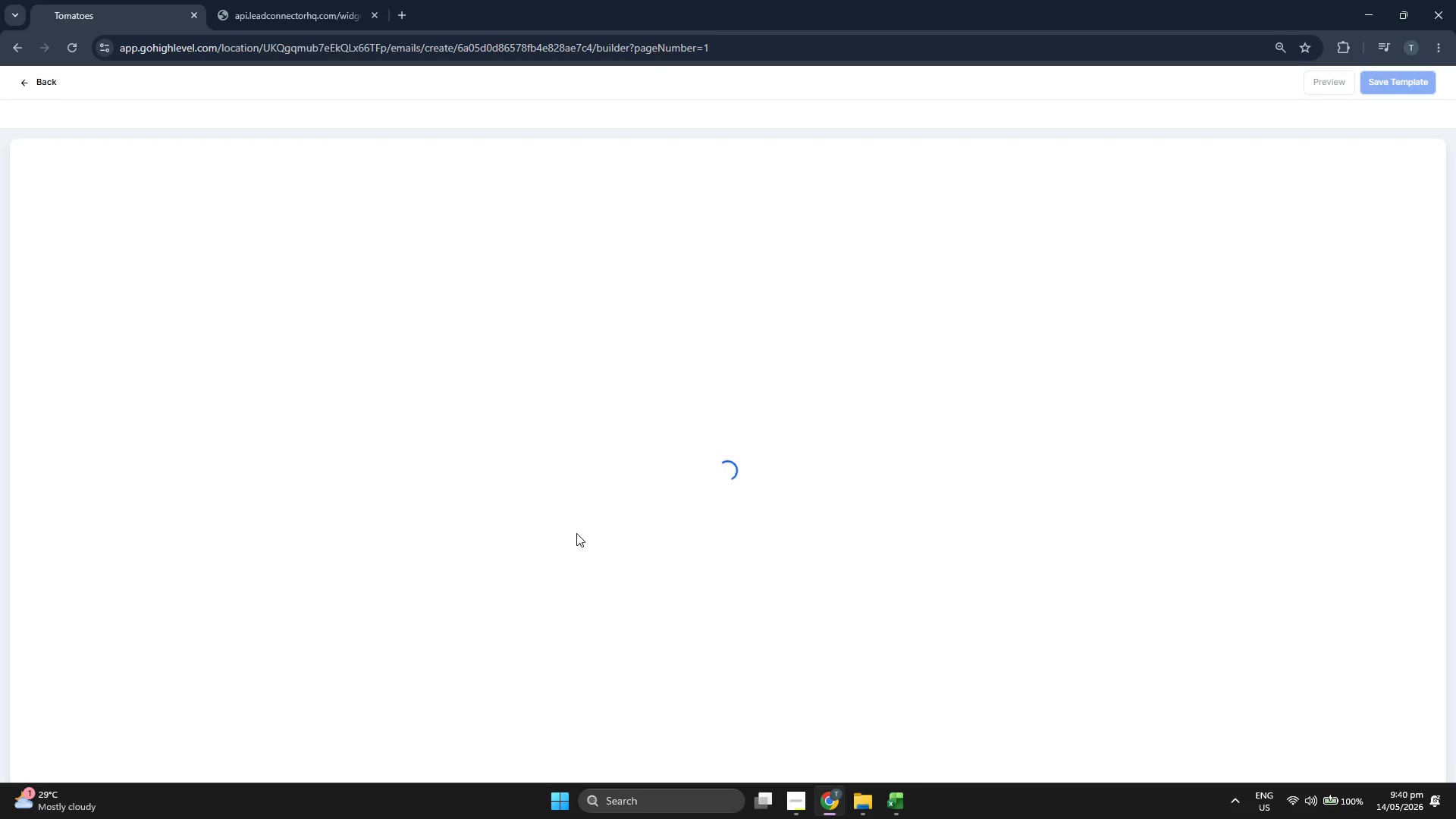 
wait(10.23)
 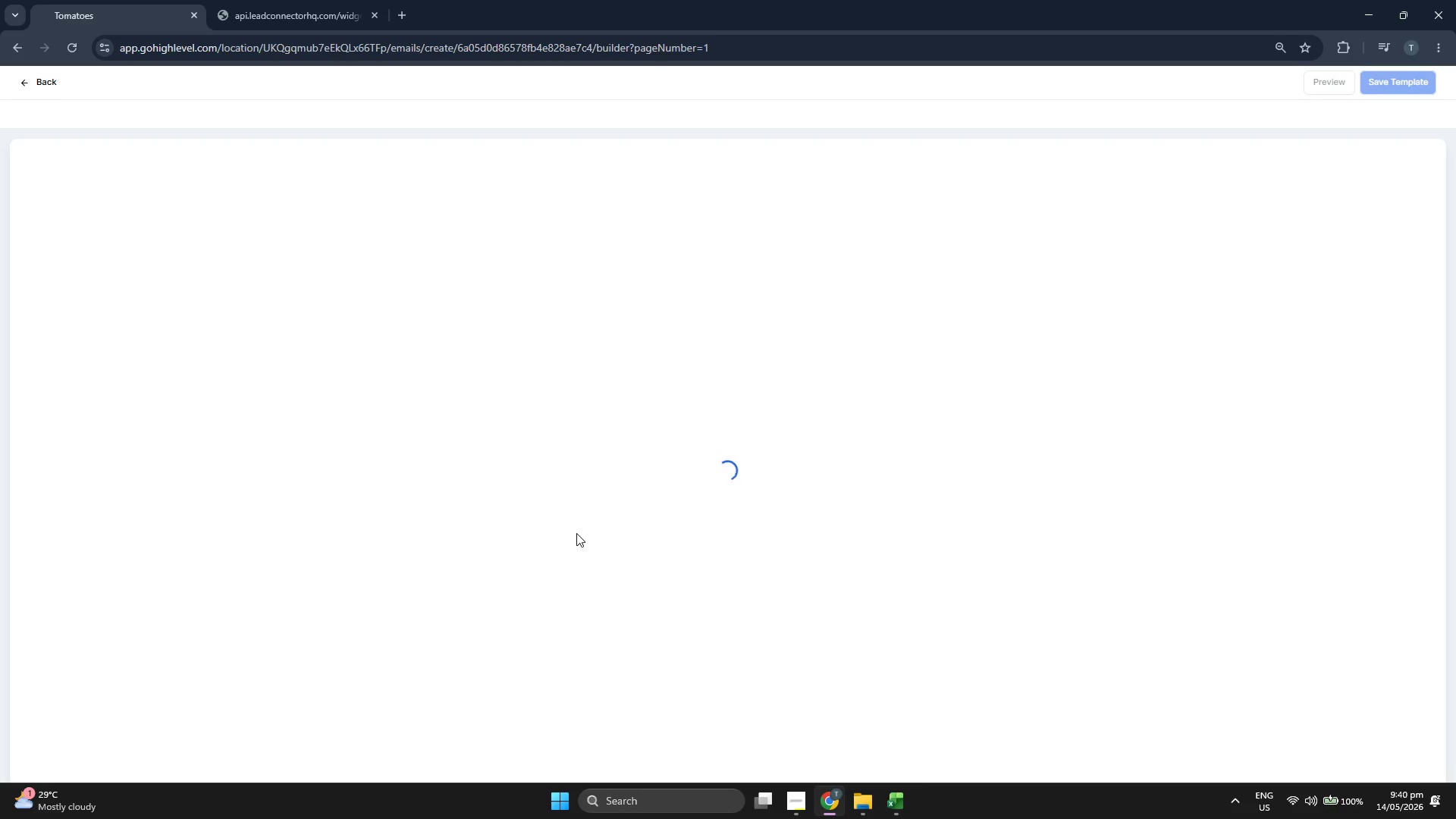 
left_click([723, 93])
 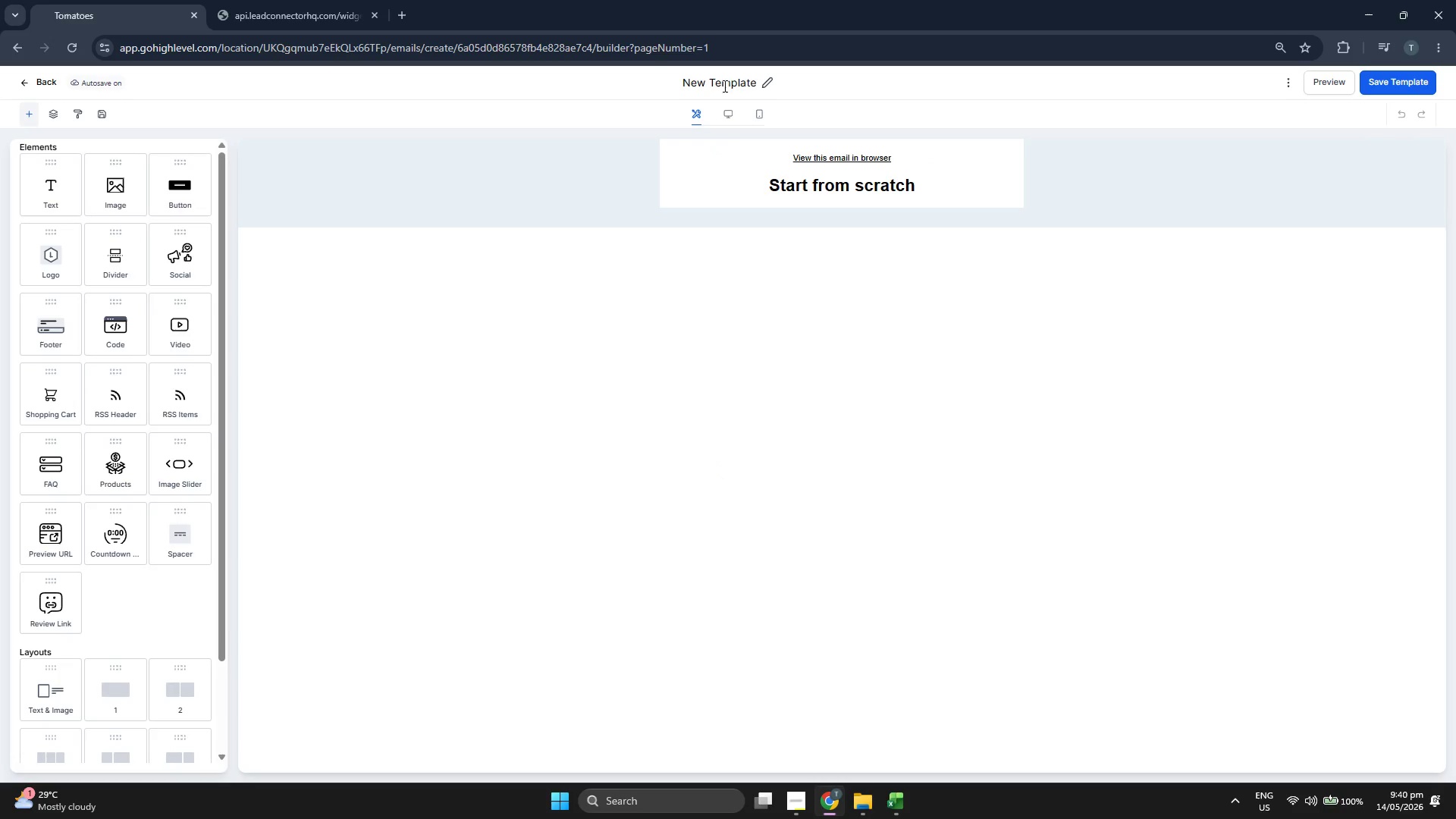 
left_click([725, 81])
 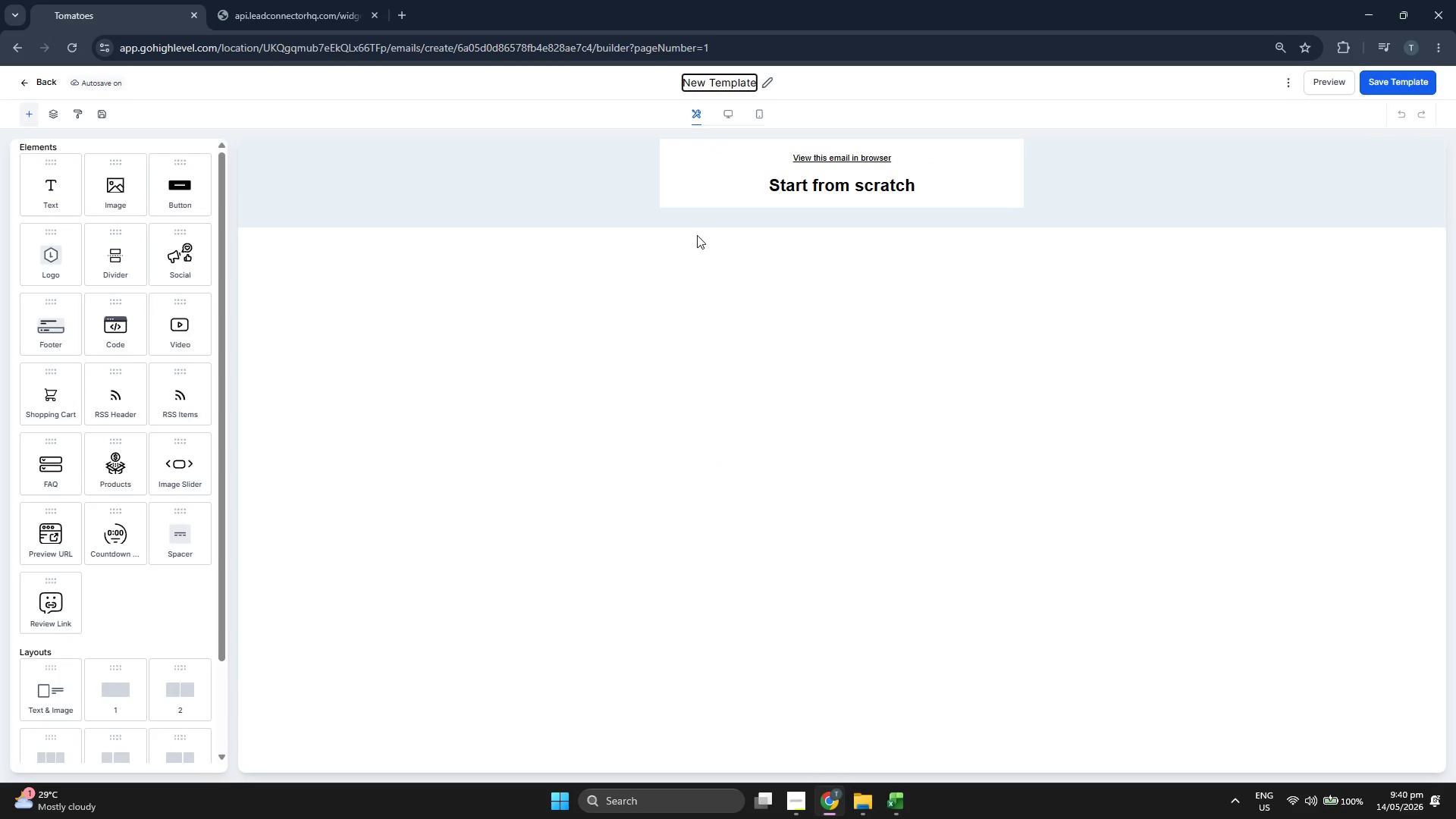 
key(ArrowRight)
 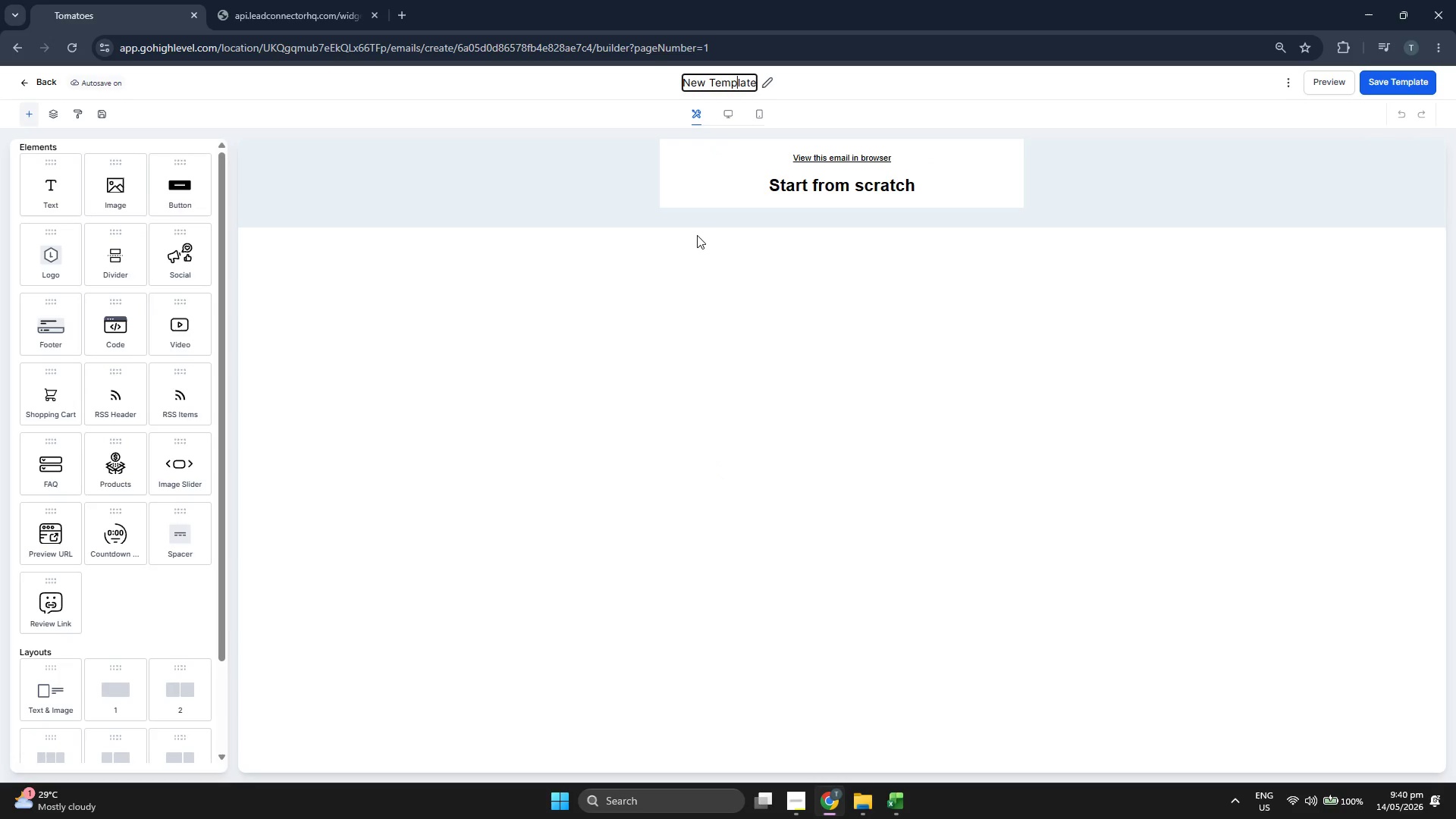 
key(ArrowRight)
 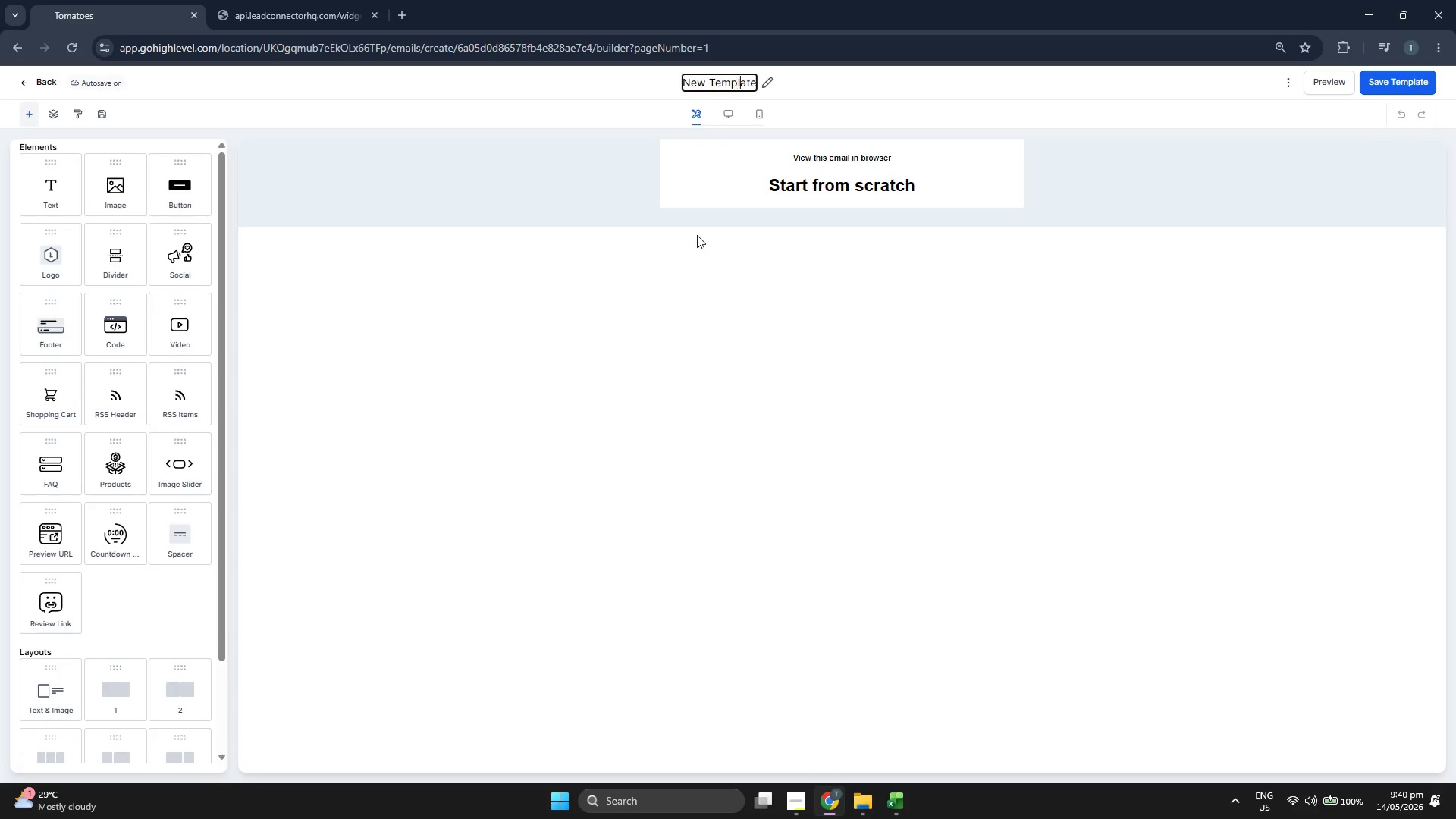 
key(ArrowRight)
 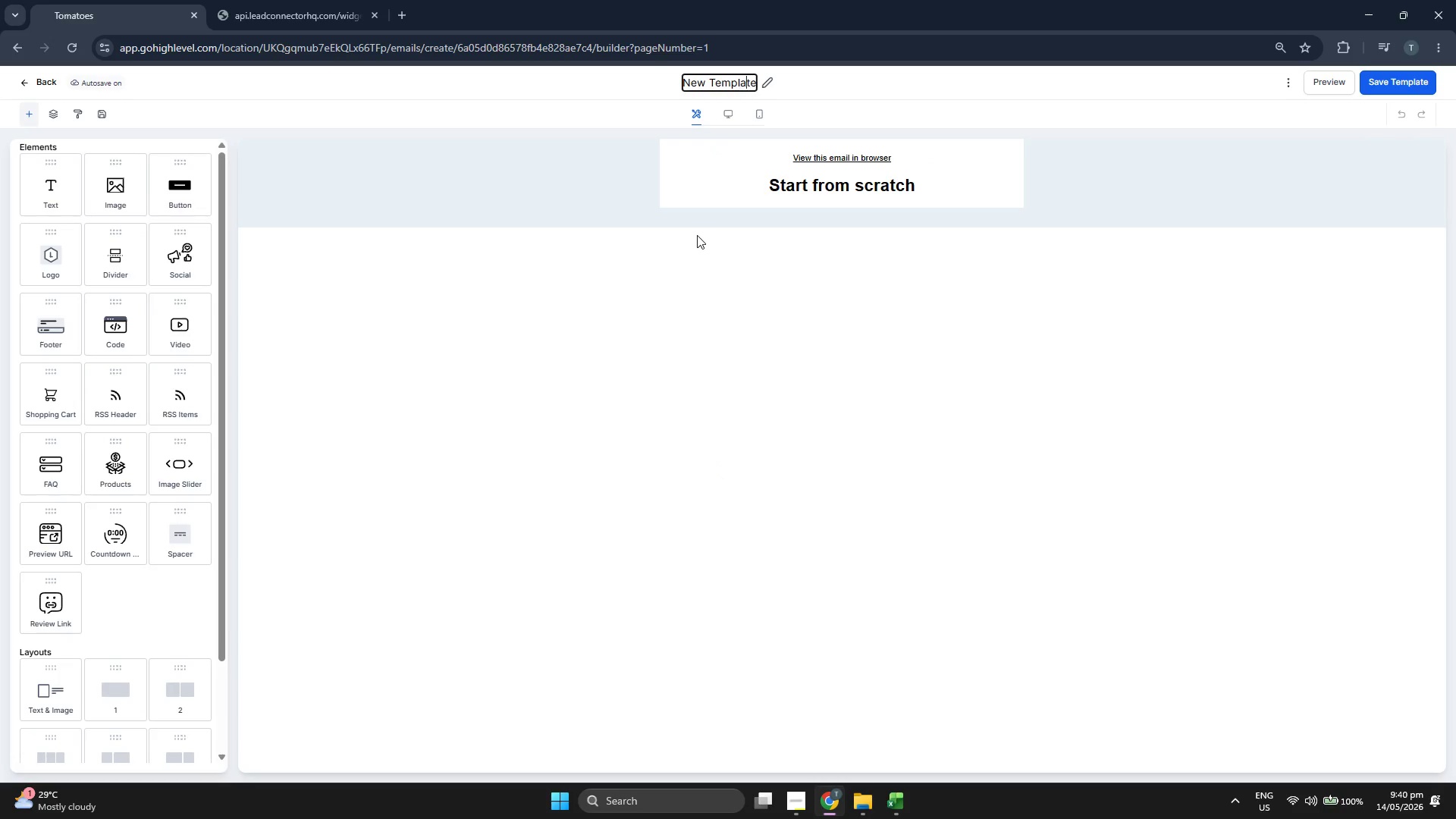 
key(ArrowRight)
 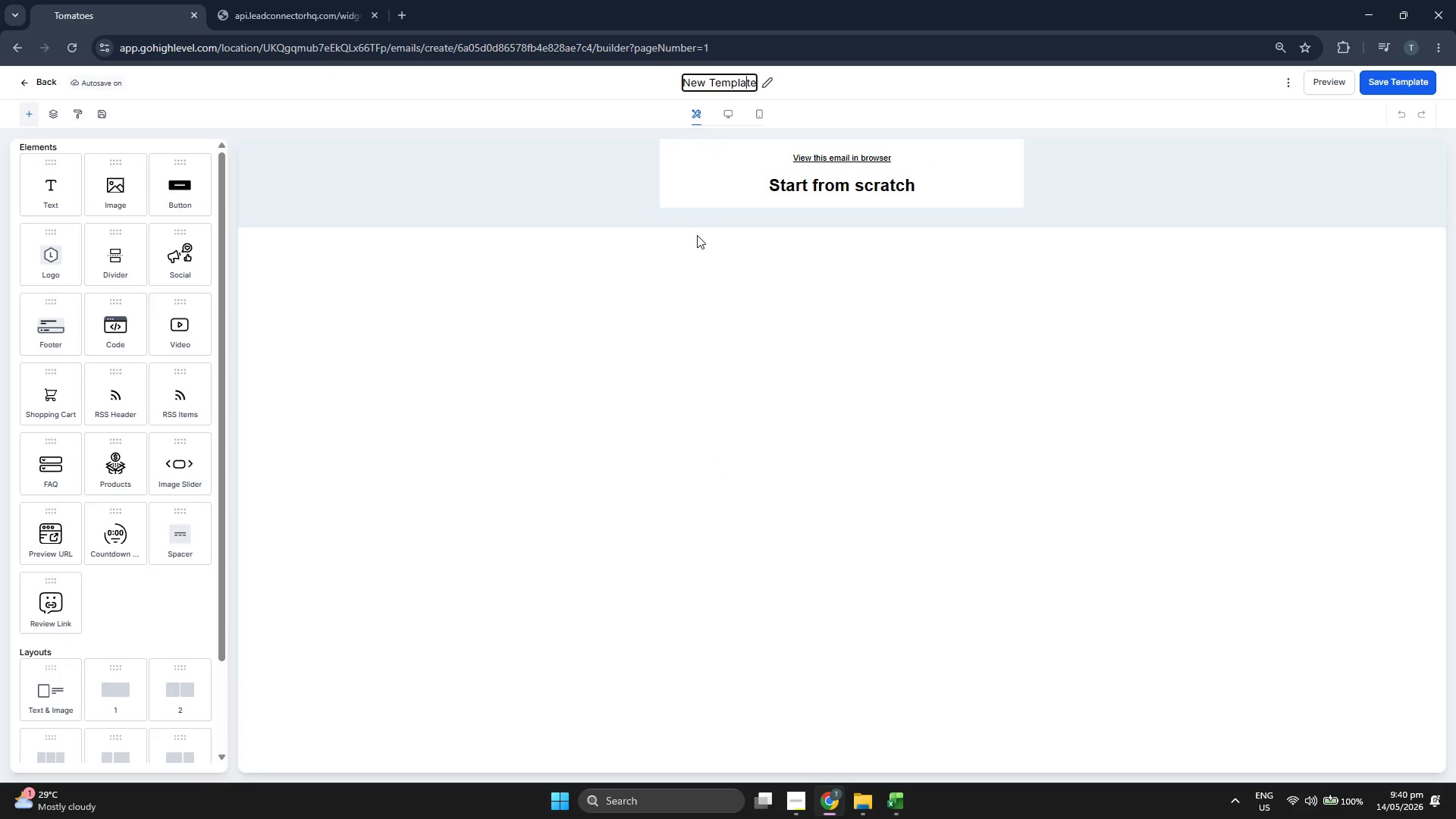 
key(ArrowRight)
 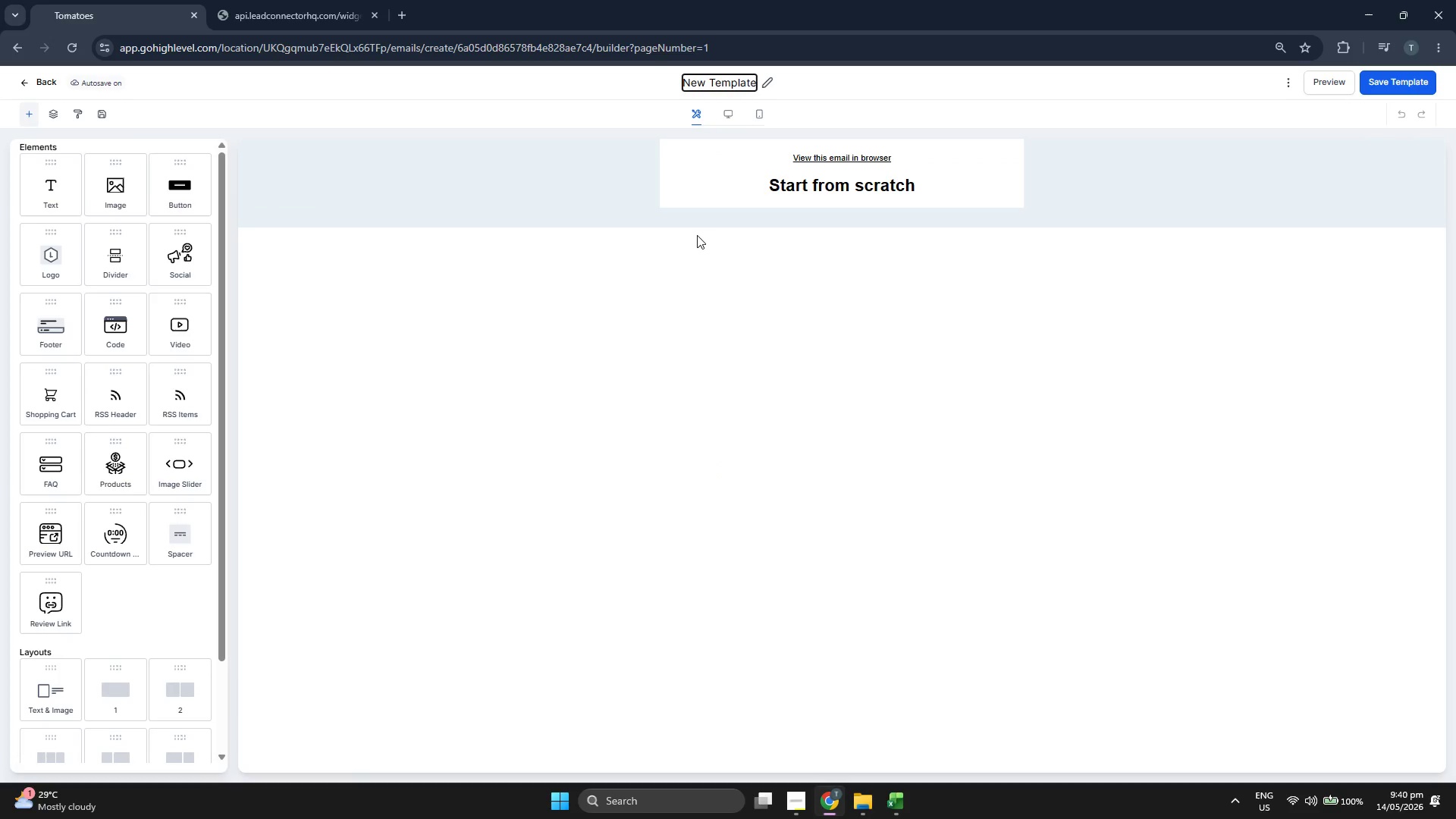 
key(ArrowRight)
 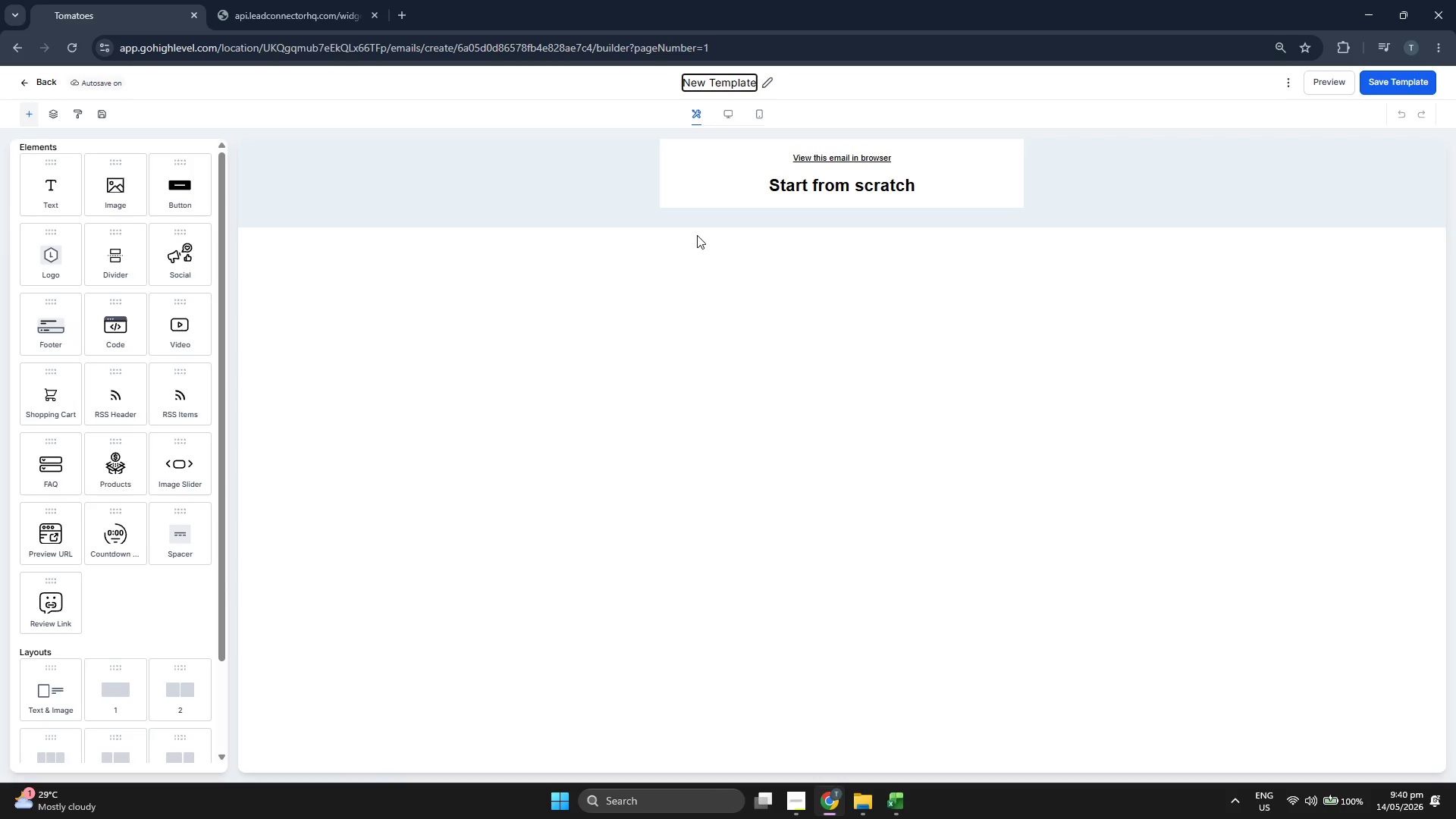 
key(Backspace)
key(Backspace)
key(Backspace)
key(Backspace)
key(Backspace)
key(Backspace)
key(Backspace)
key(Backspace)
key(Backspace)
key(Backspace)
key(Backspace)
key(Backspace)
type(Email 4: The "Last Call" Offer)
 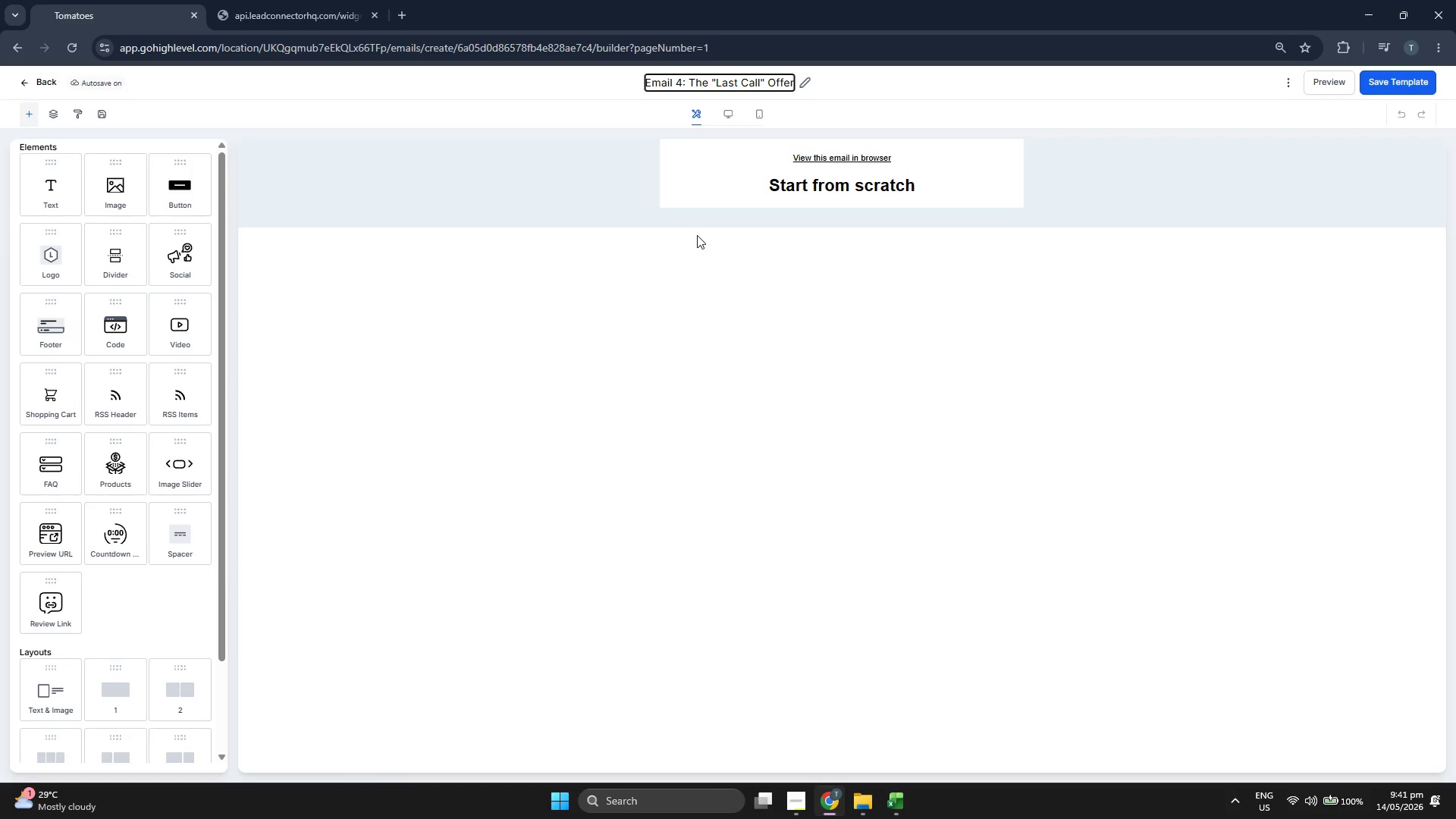 
left_click([803, 163])
 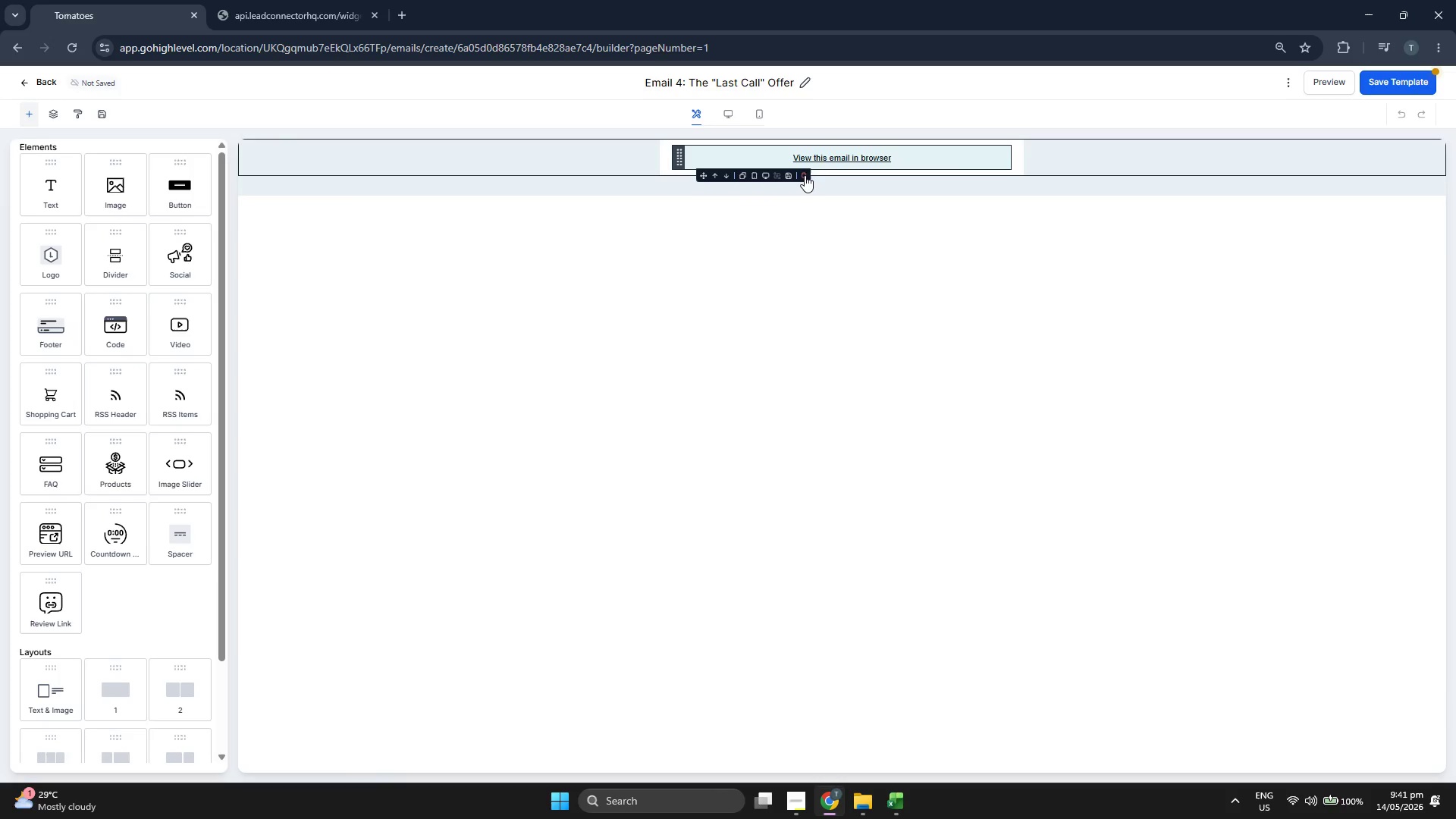 
left_click([805, 176])
 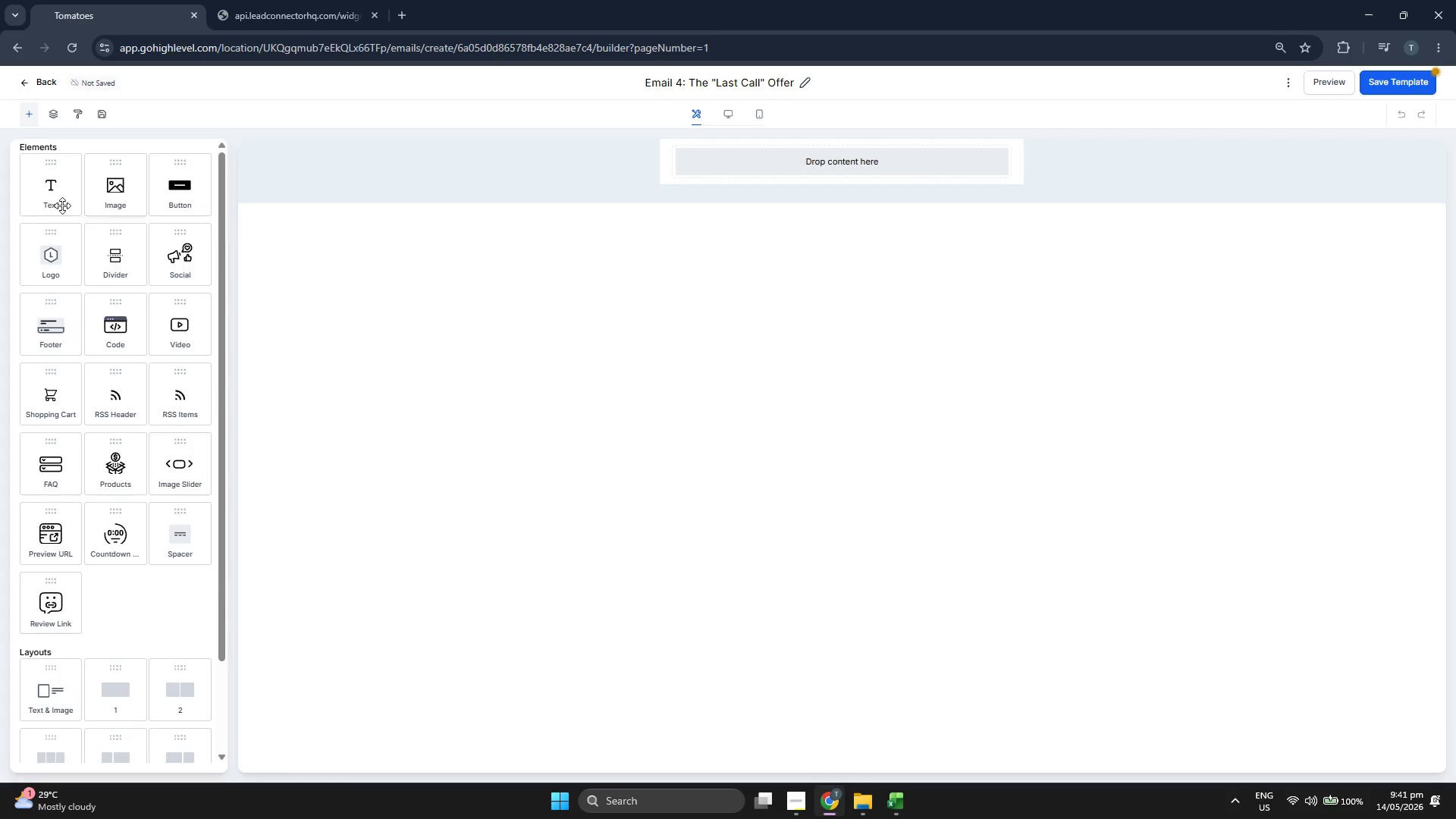 
left_click_drag(start_coordinate=[42, 195], to_coordinate=[710, 168])
 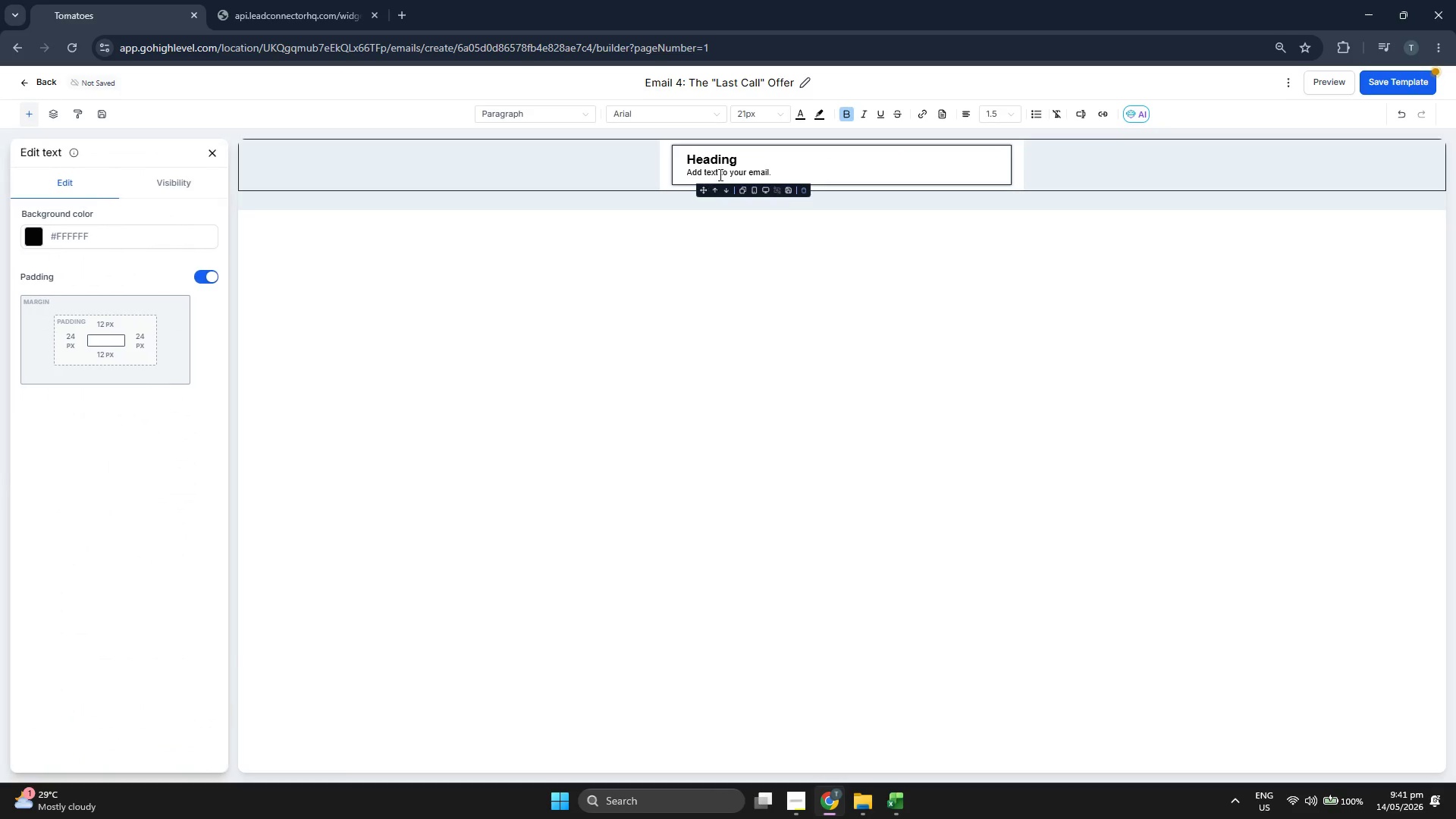 
left_click([745, 162])
 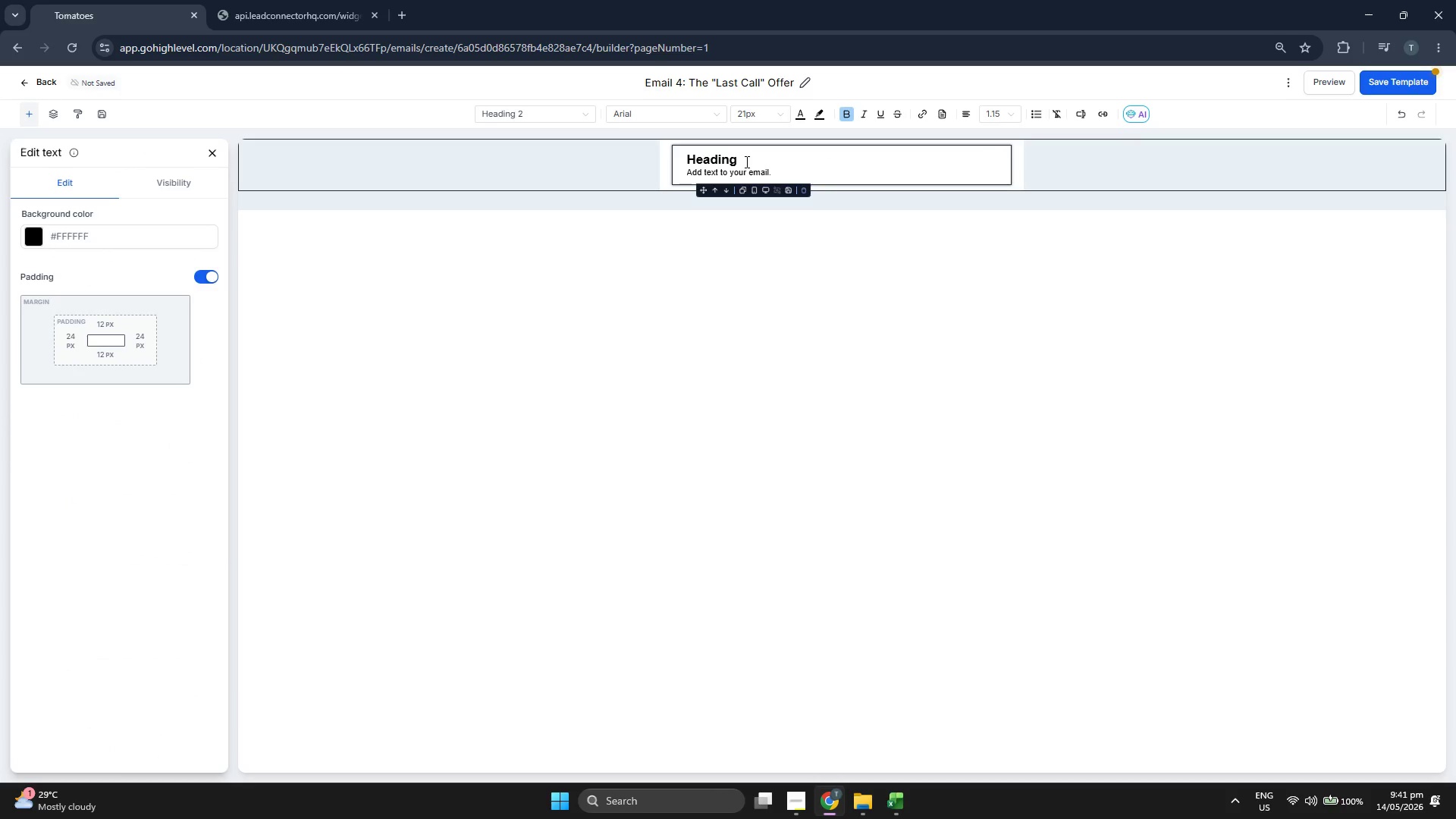 
key(Backspace)
 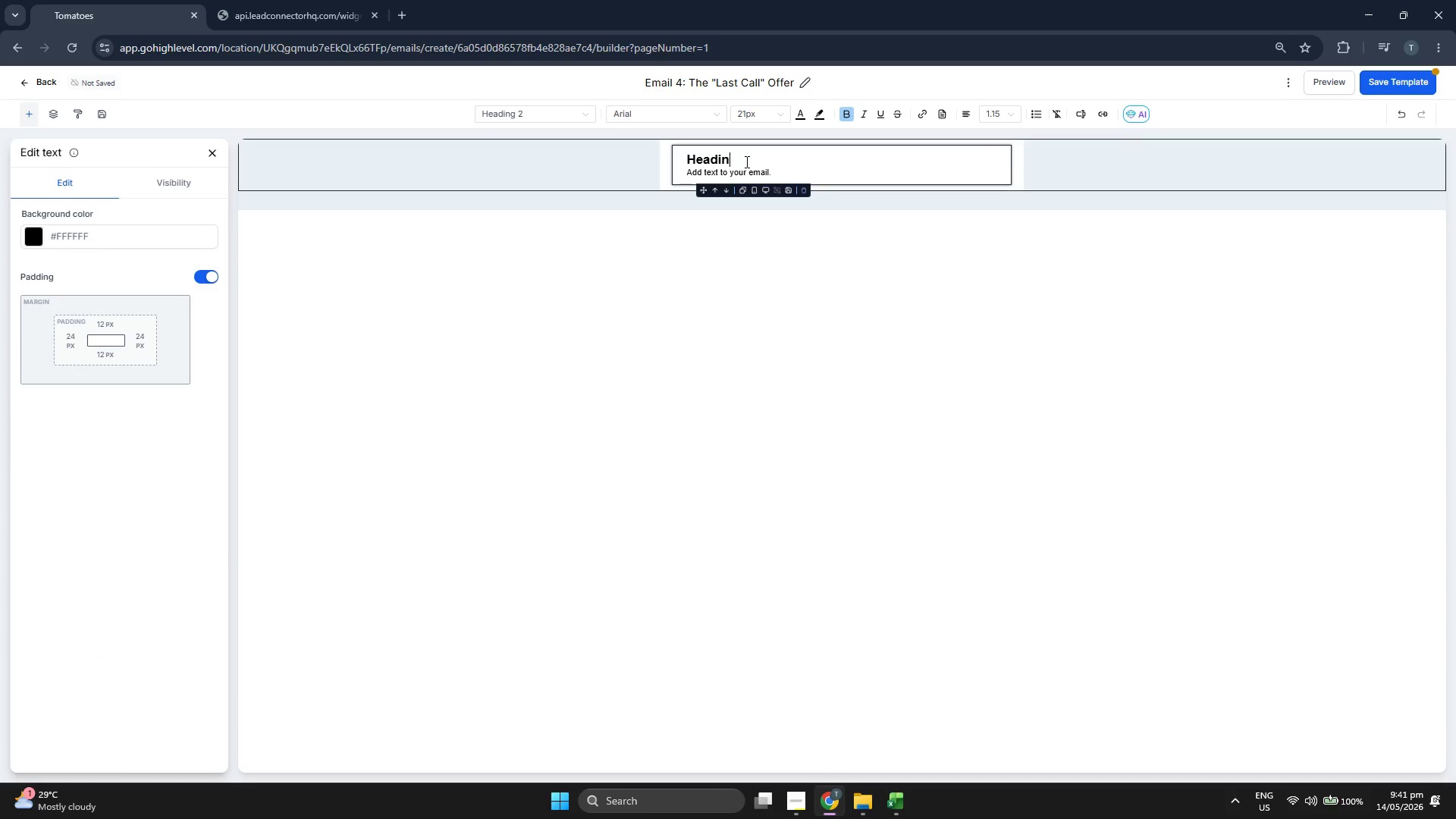 
key(Backspace)
 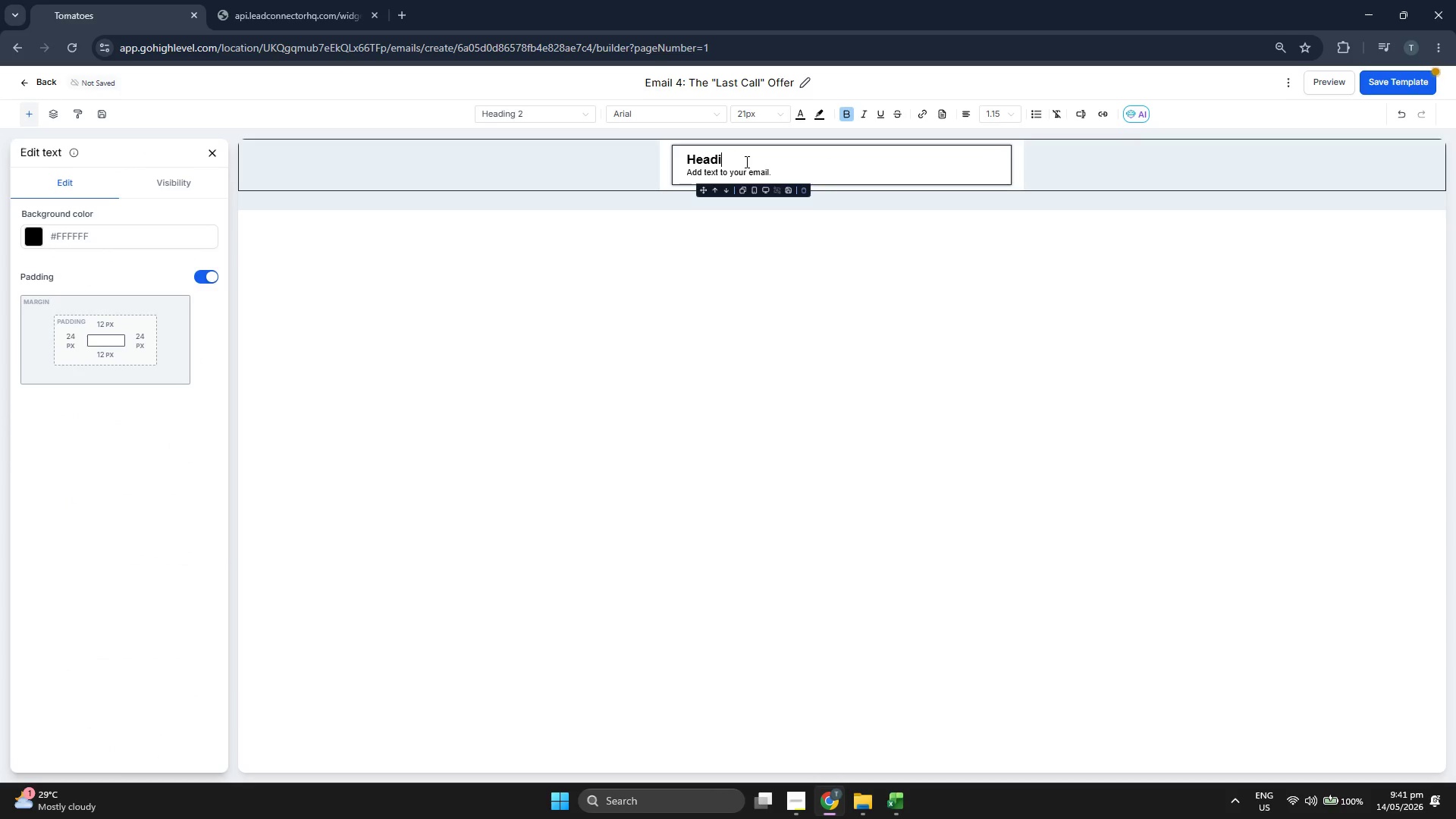 
key(Backspace)
 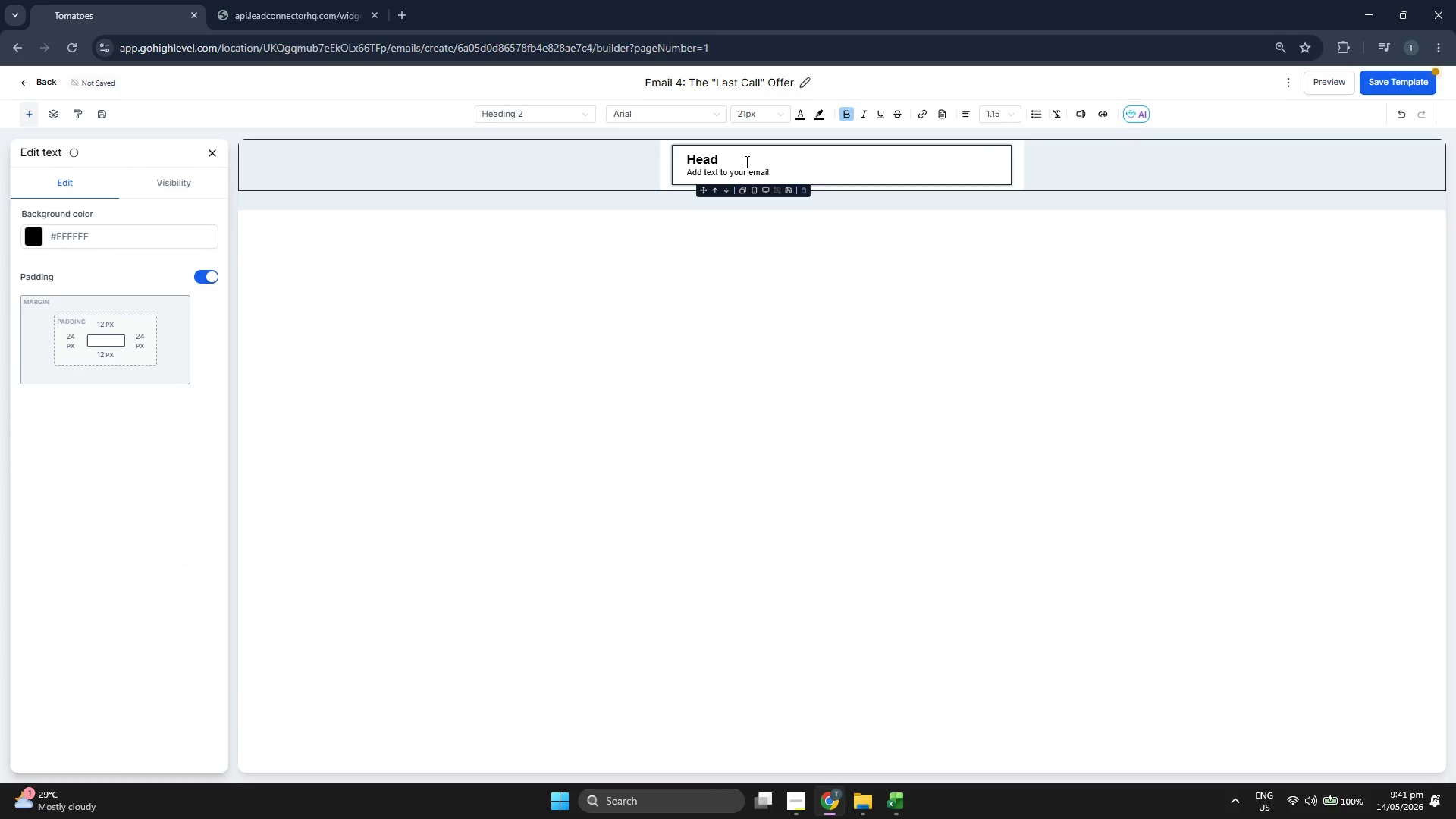 
key(Backspace)
 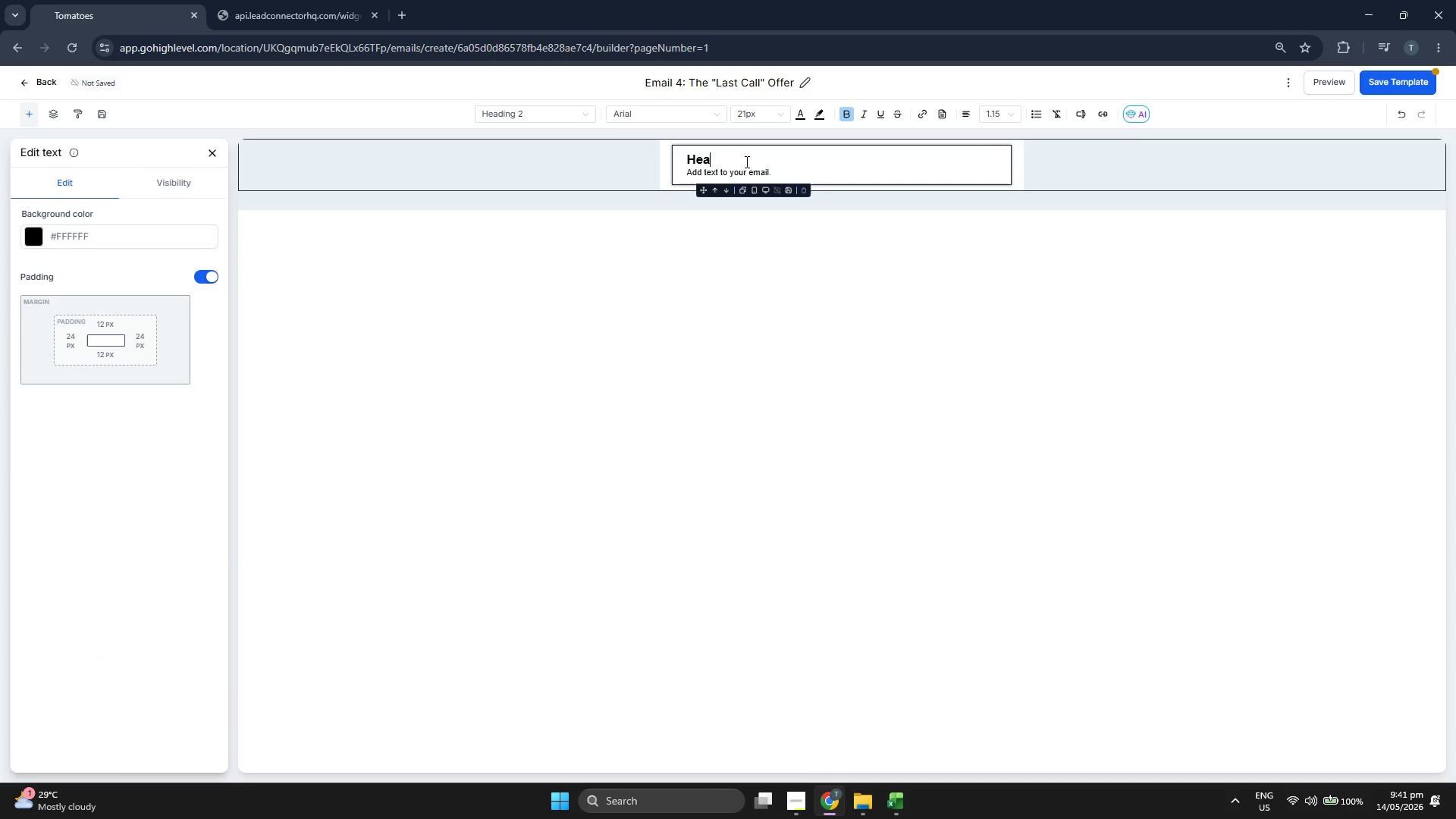 
key(Backspace)
 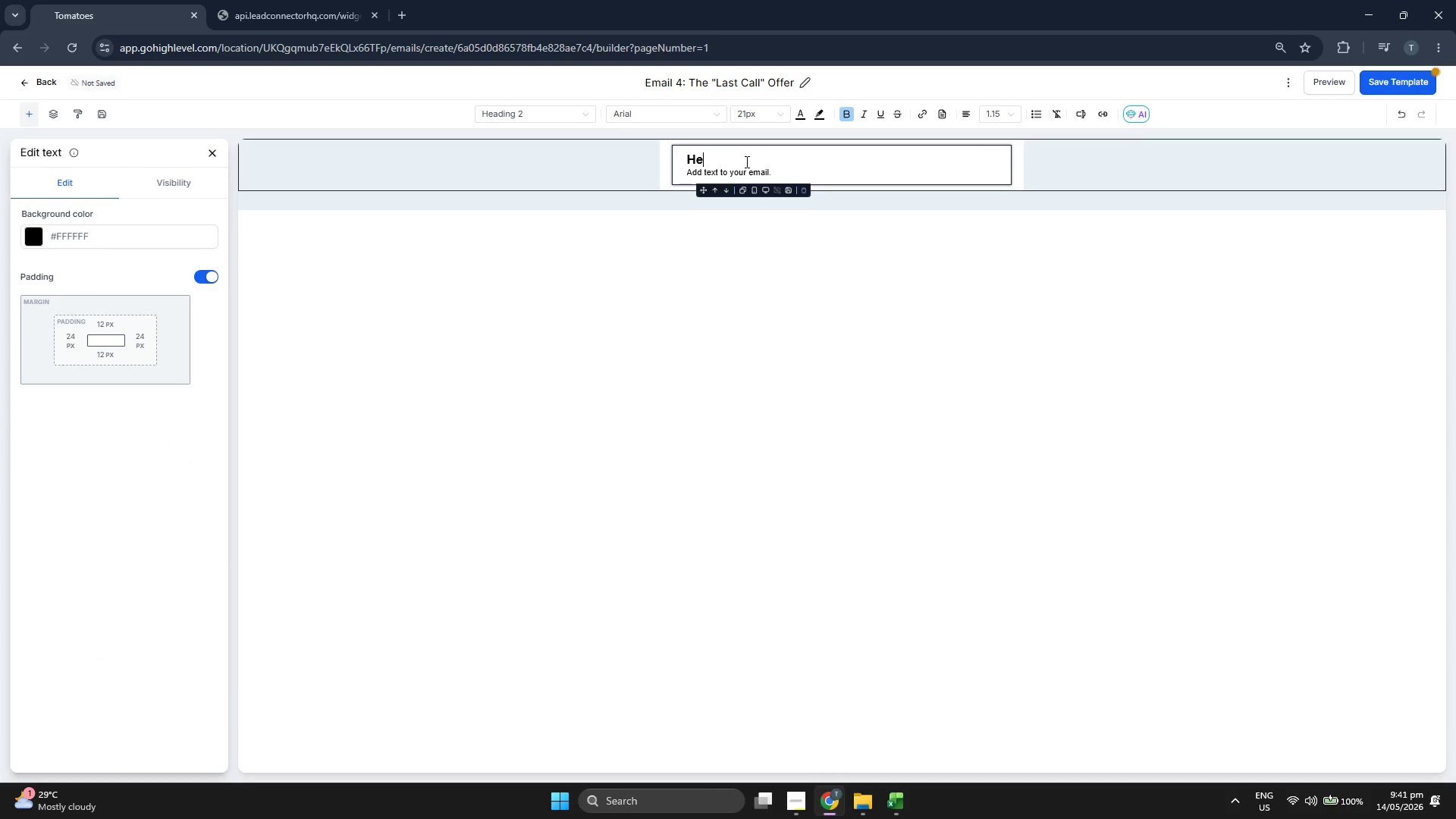 
key(Backspace)
 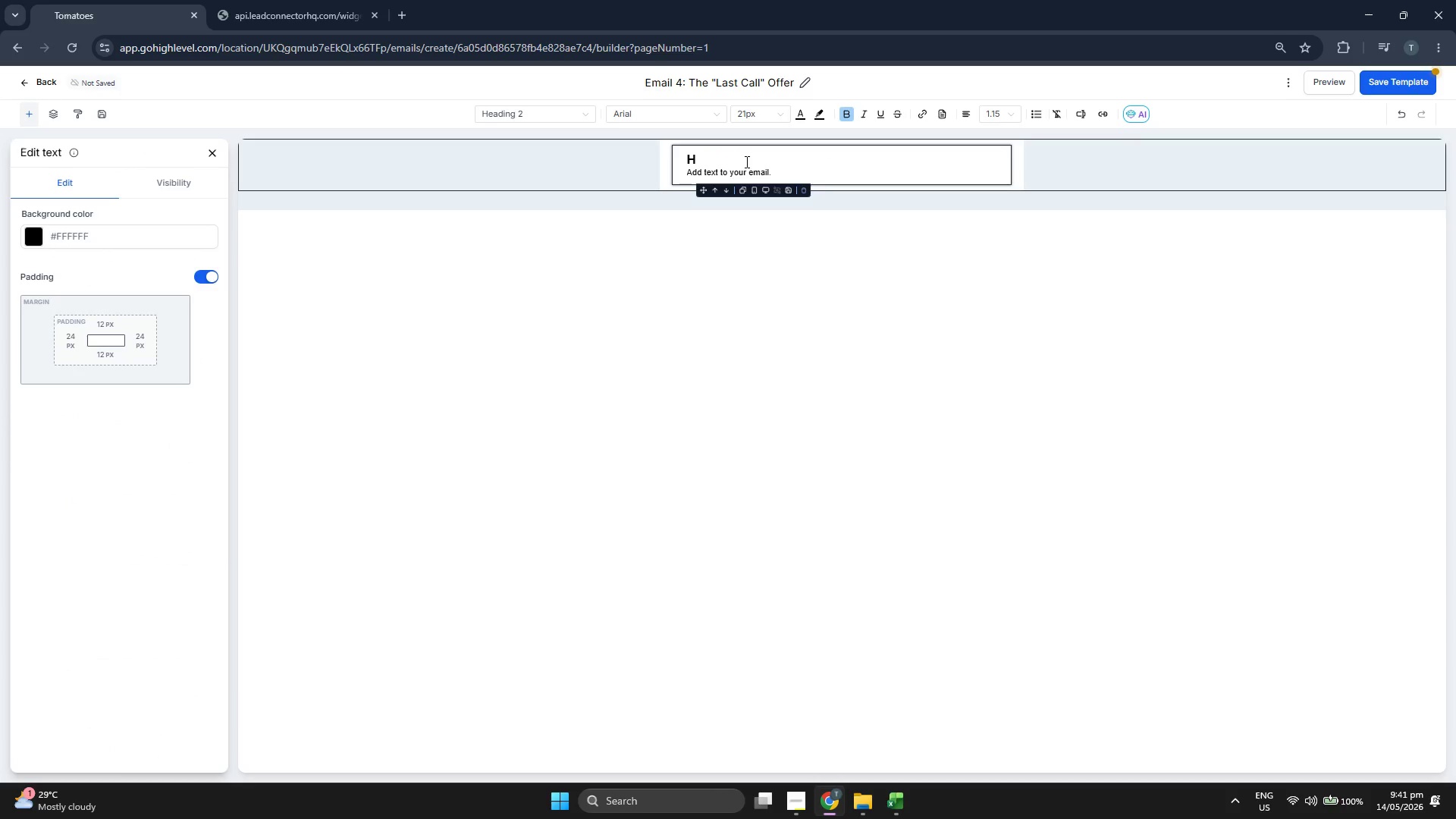 
key(Backspace)
 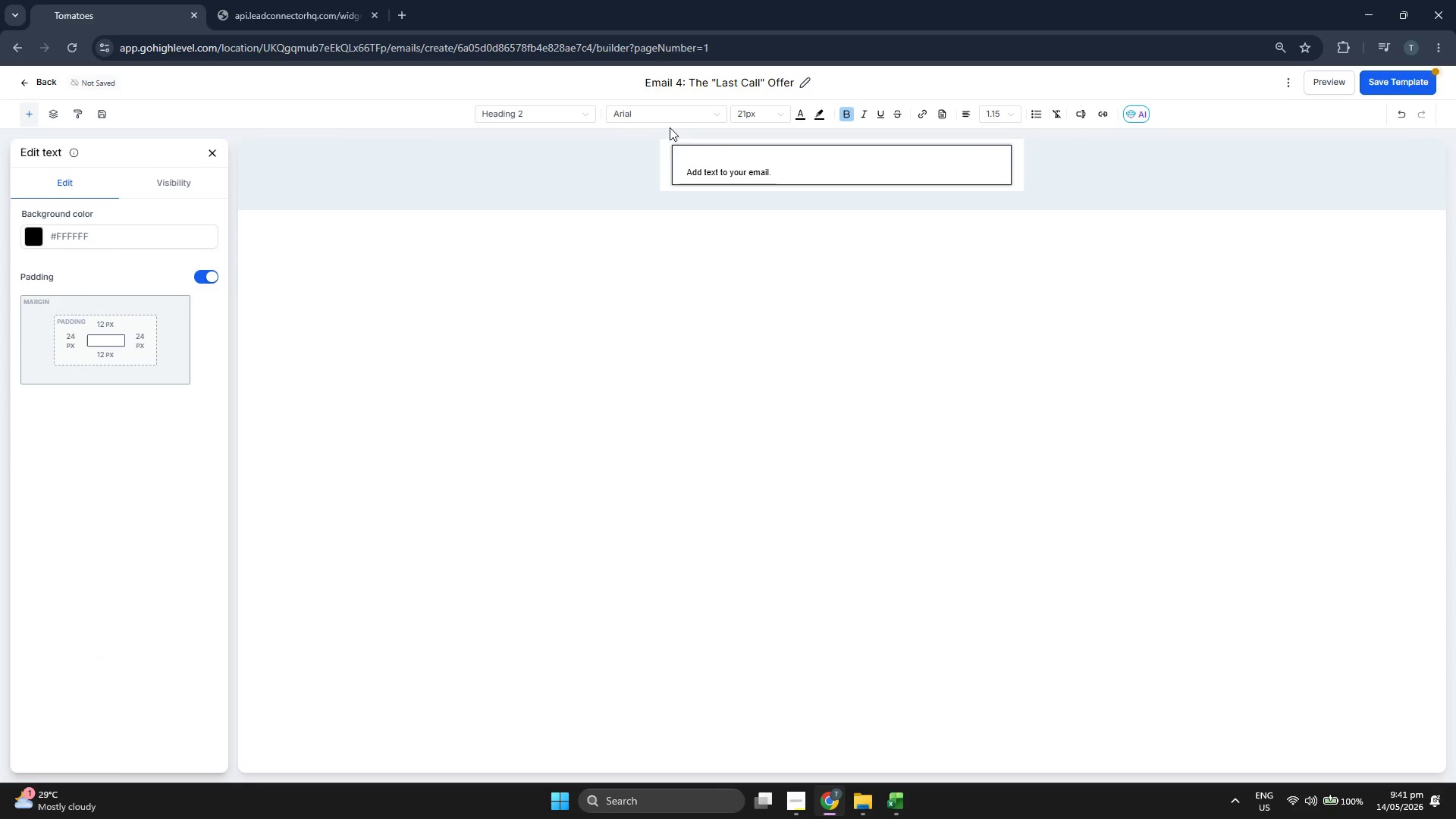 
left_click([1007, 115])
 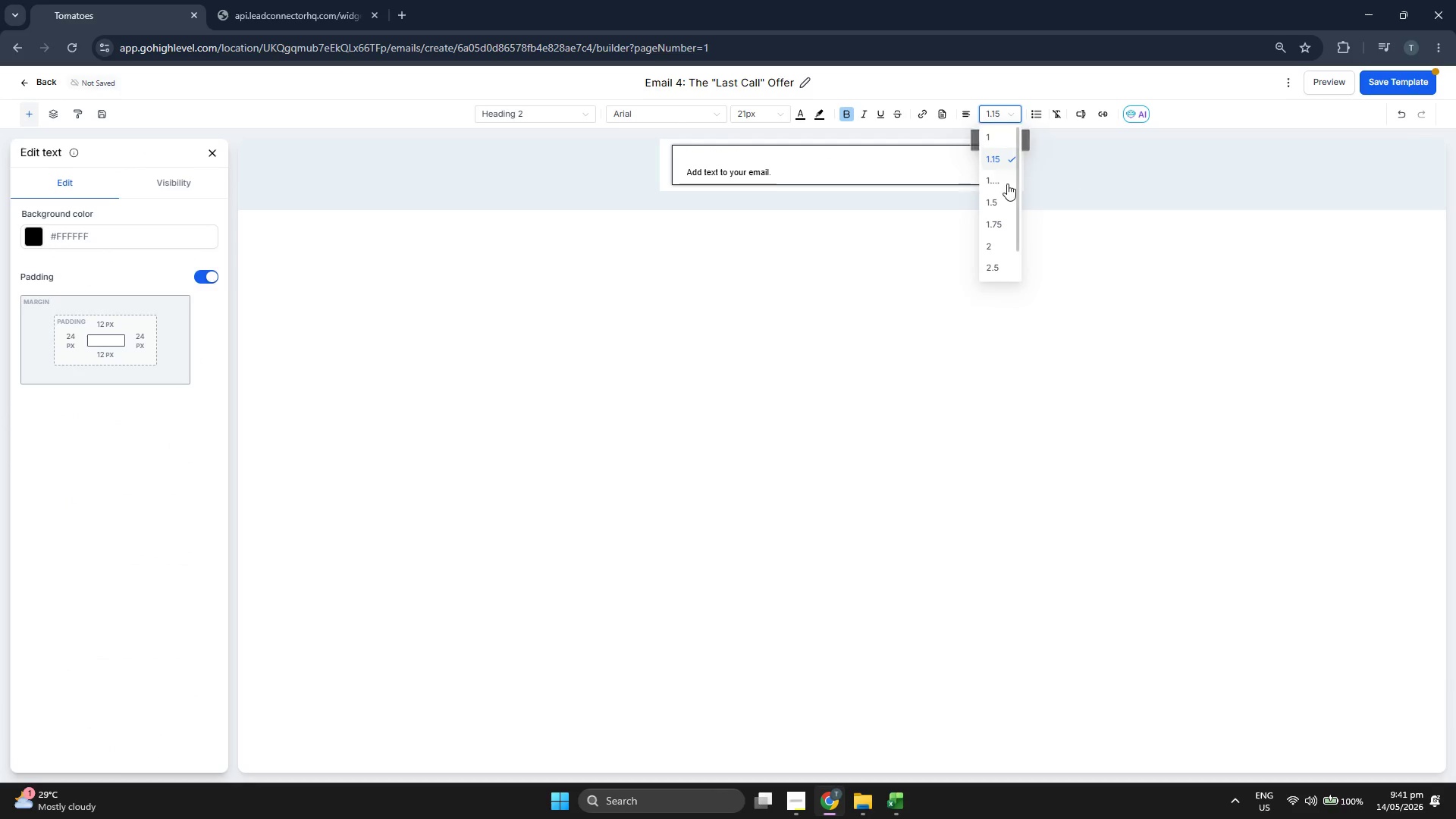 
left_click([999, 202])
 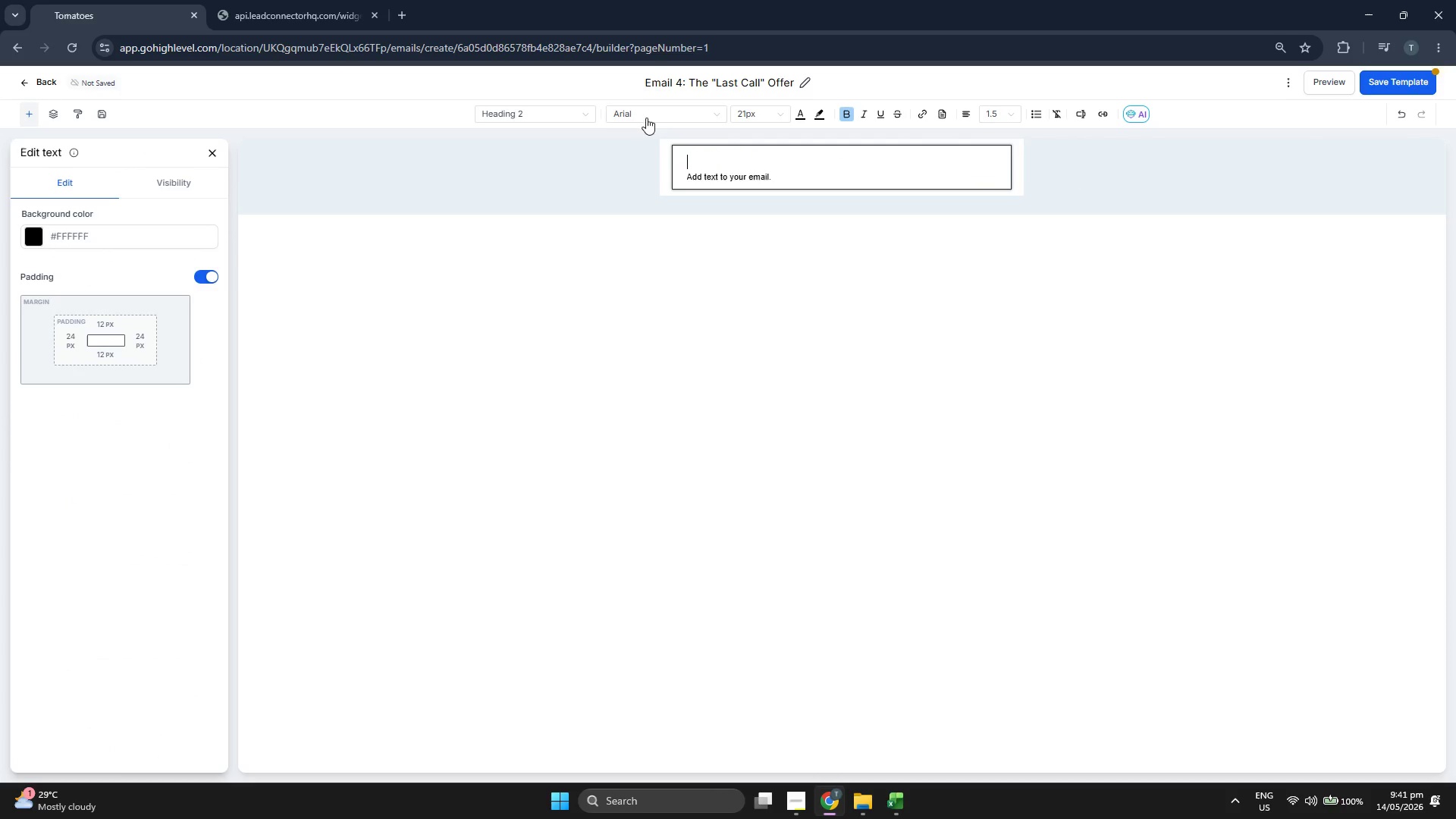 
left_click([631, 102])
 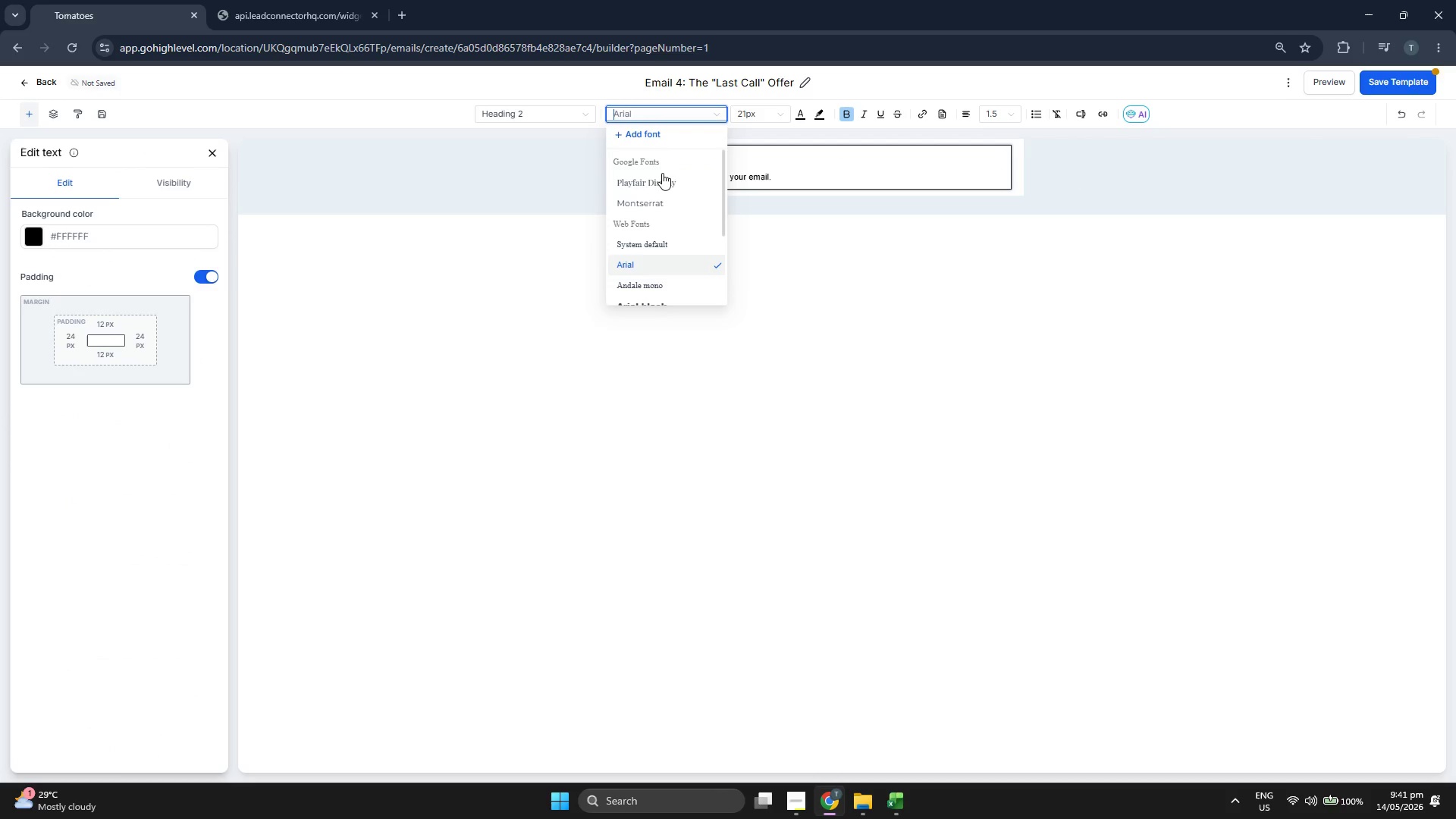 
left_click([662, 175])
 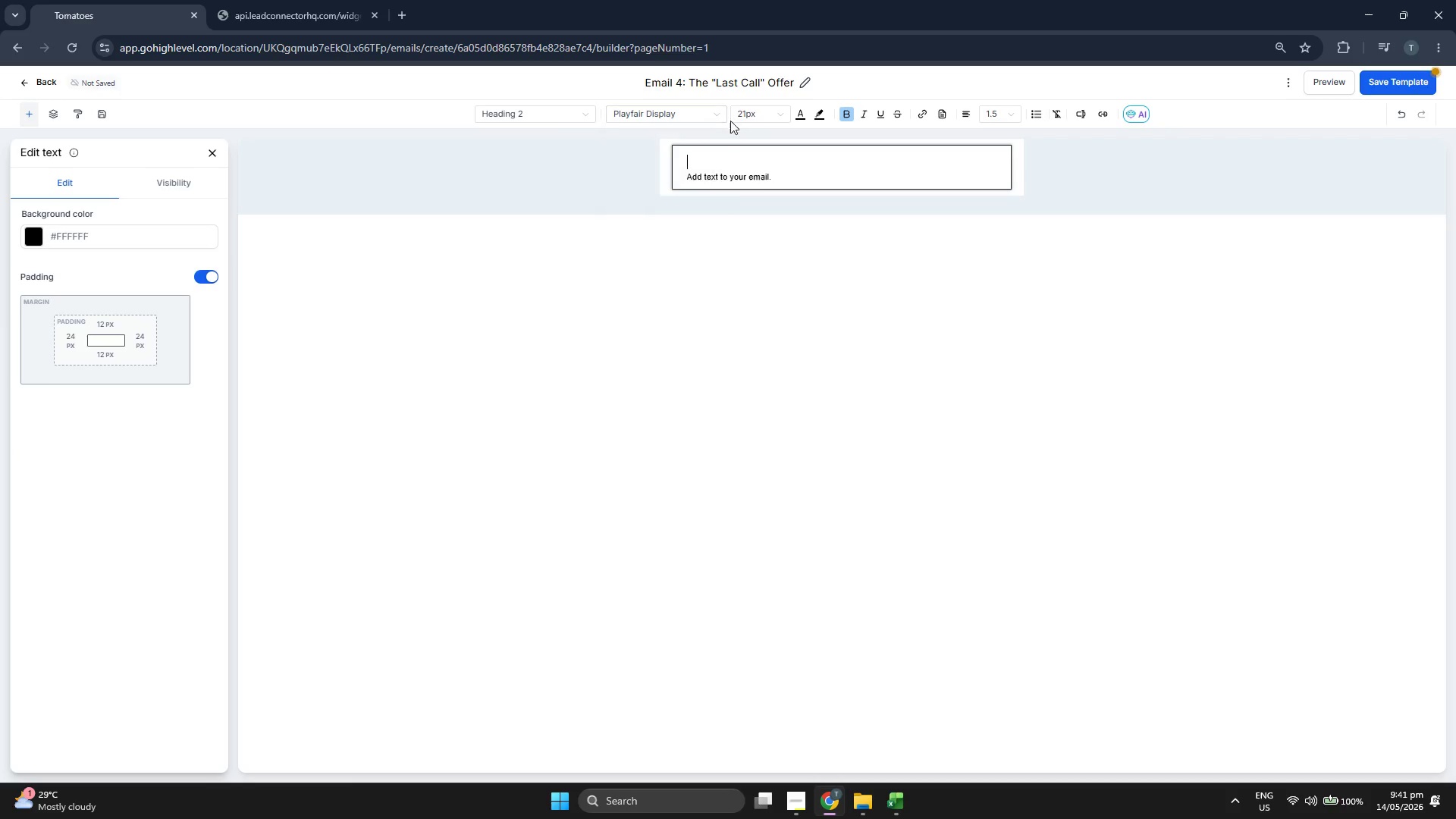 
left_click([740, 111])
 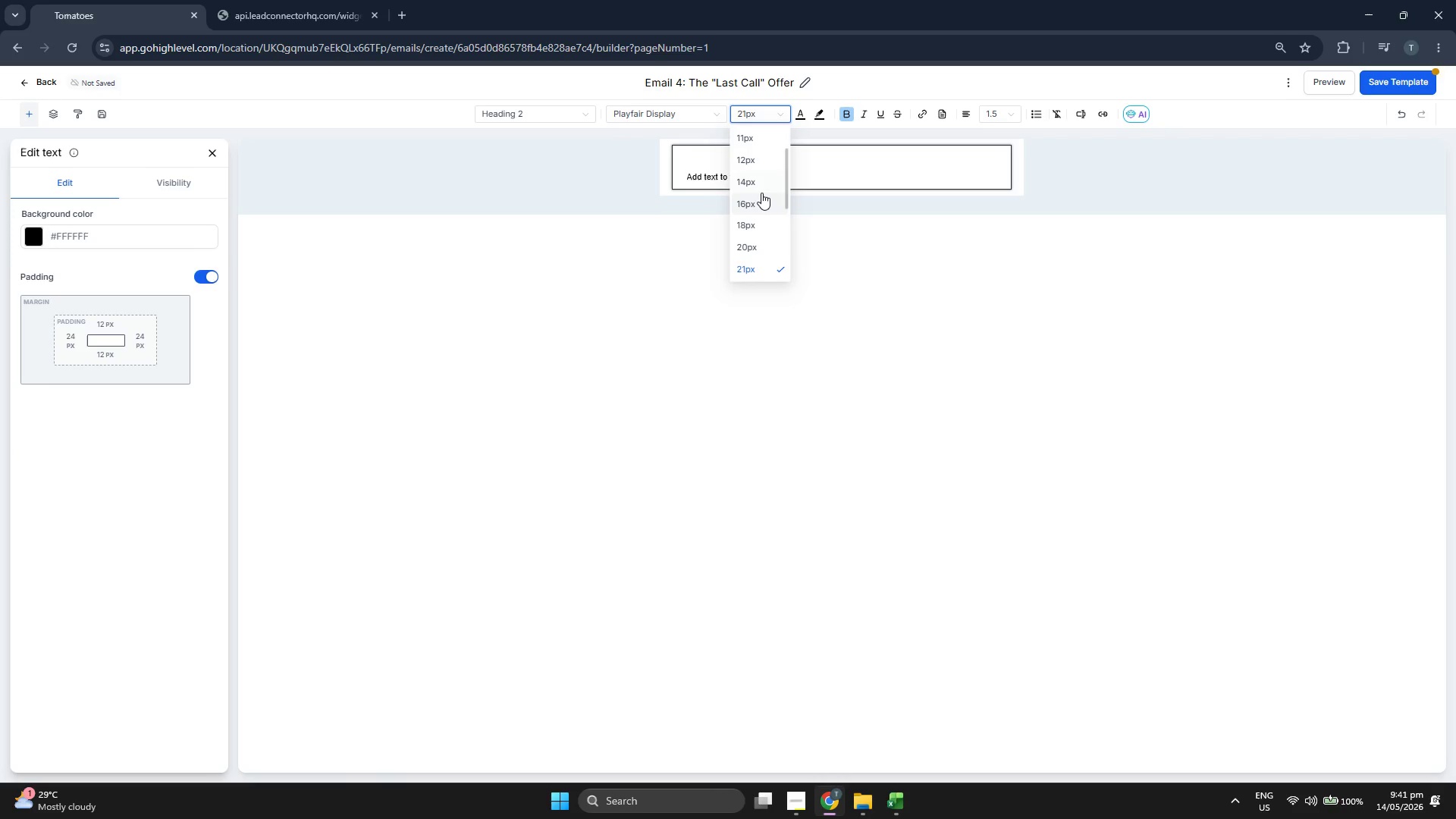 
left_click([761, 196])
 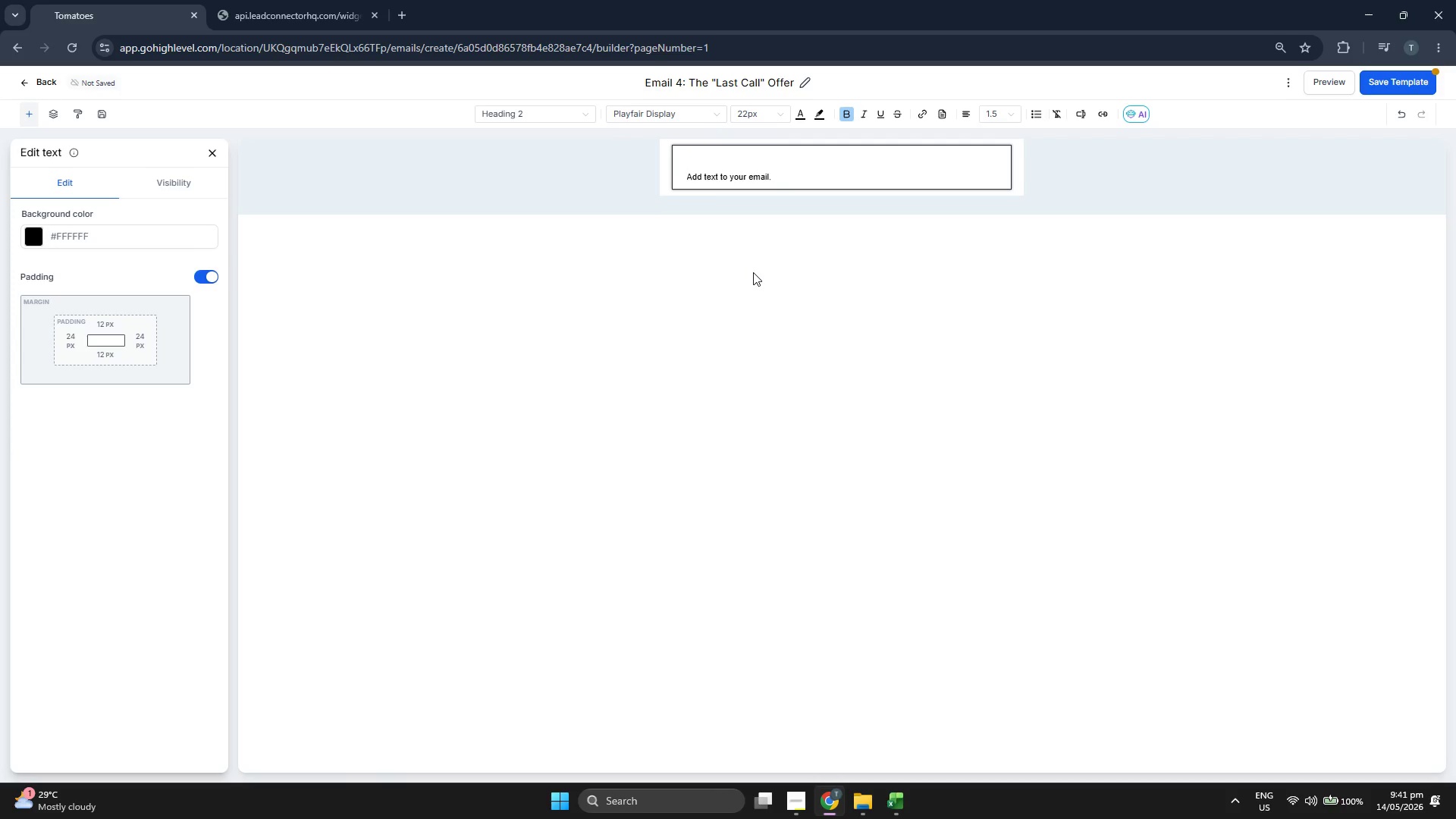 
scroll: coordinate [761, 193], scroll_direction: down, amount: 1.0
 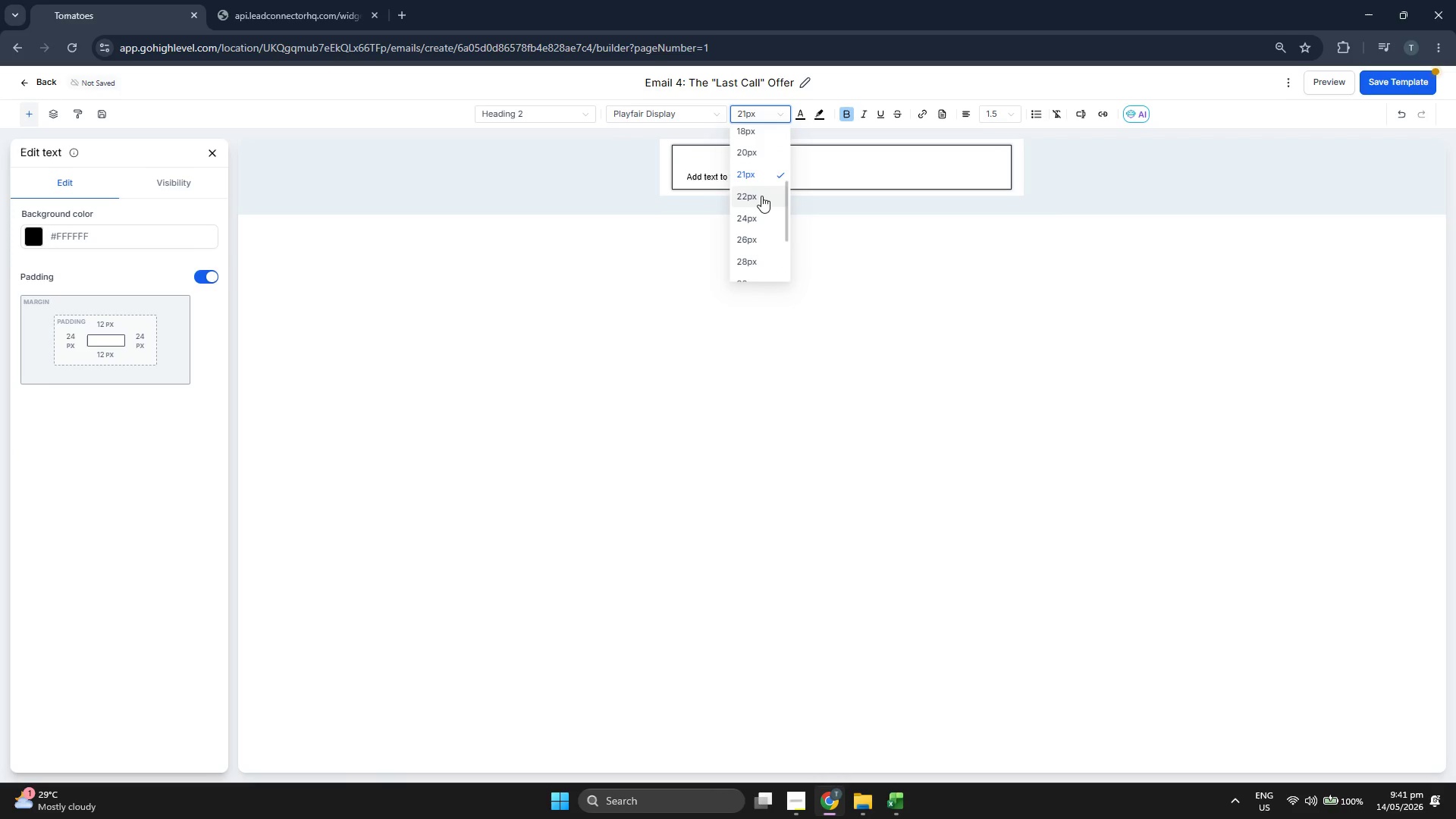 
type(Hi {{contact.first_name}},)
 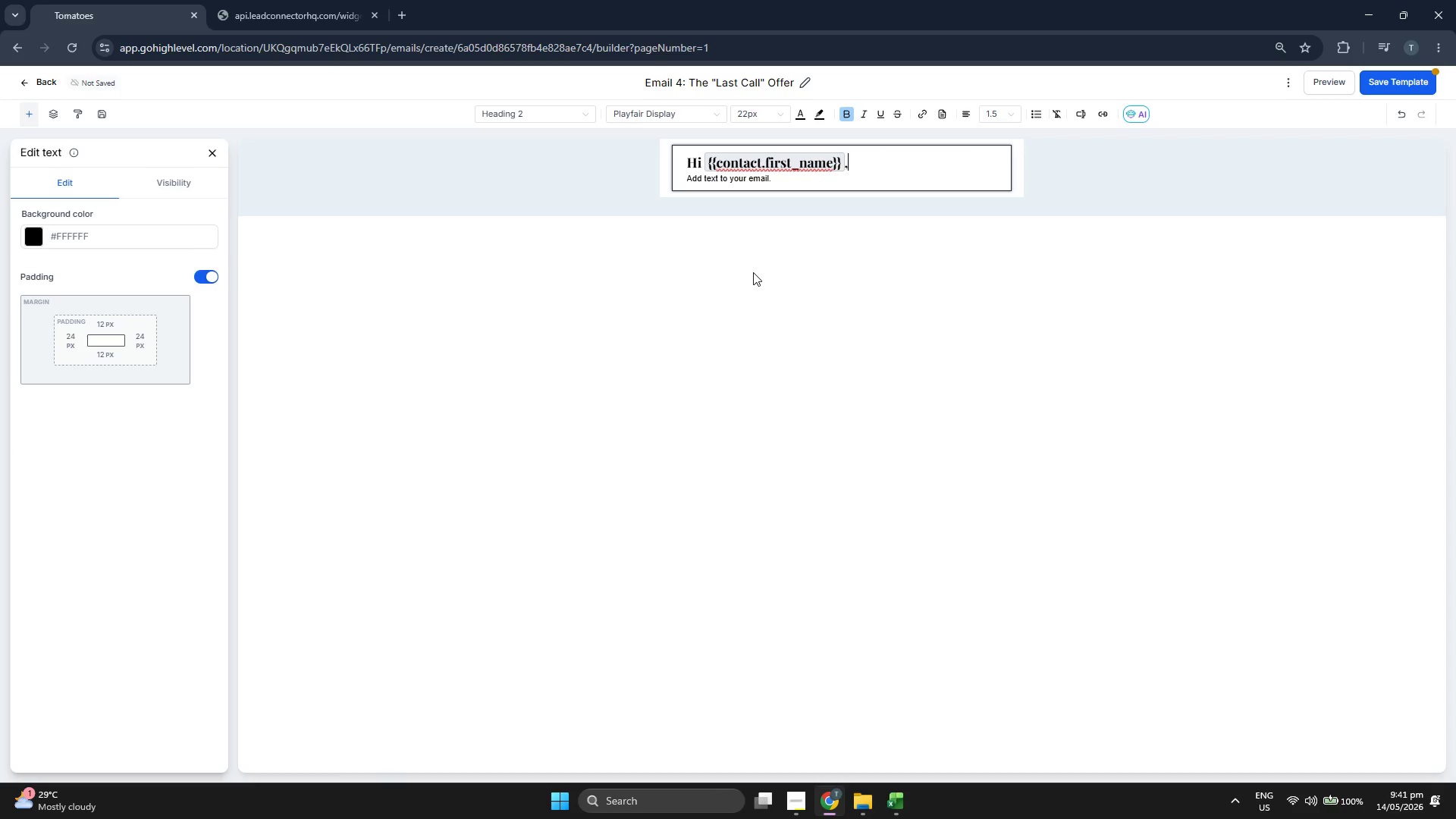 
key(ArrowDown)
 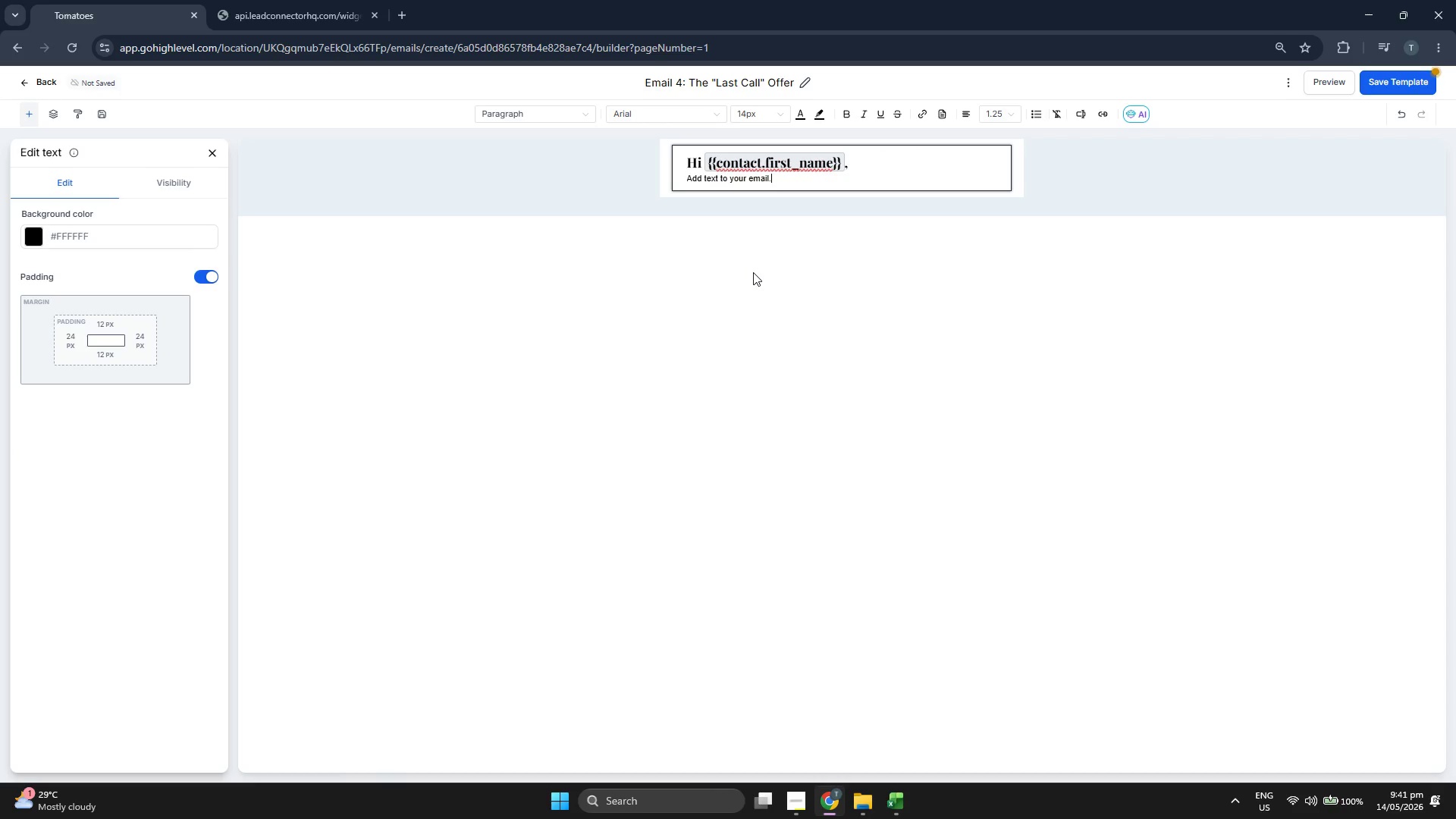 
key(Backspace)
 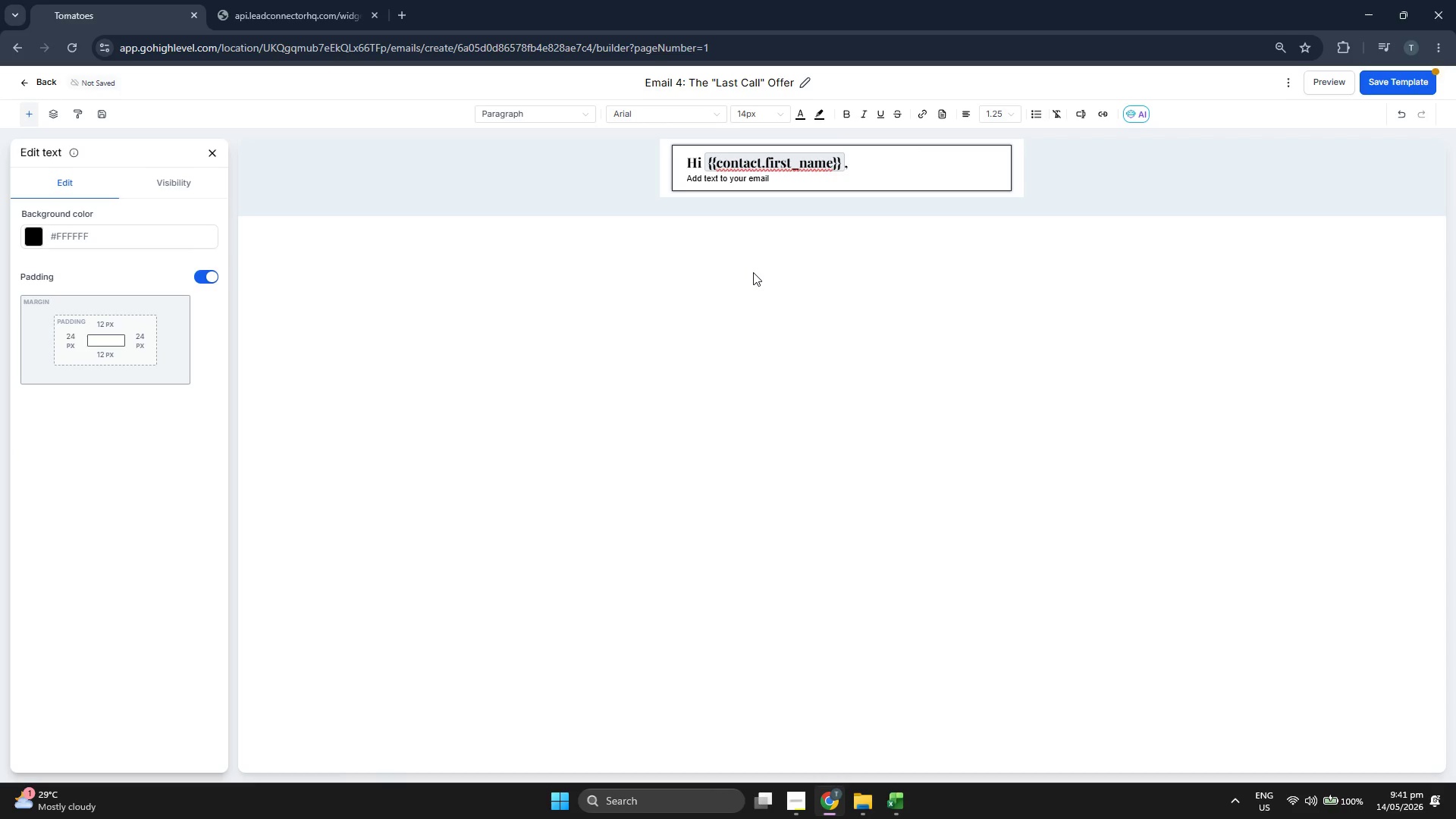 
key(Backspace)
 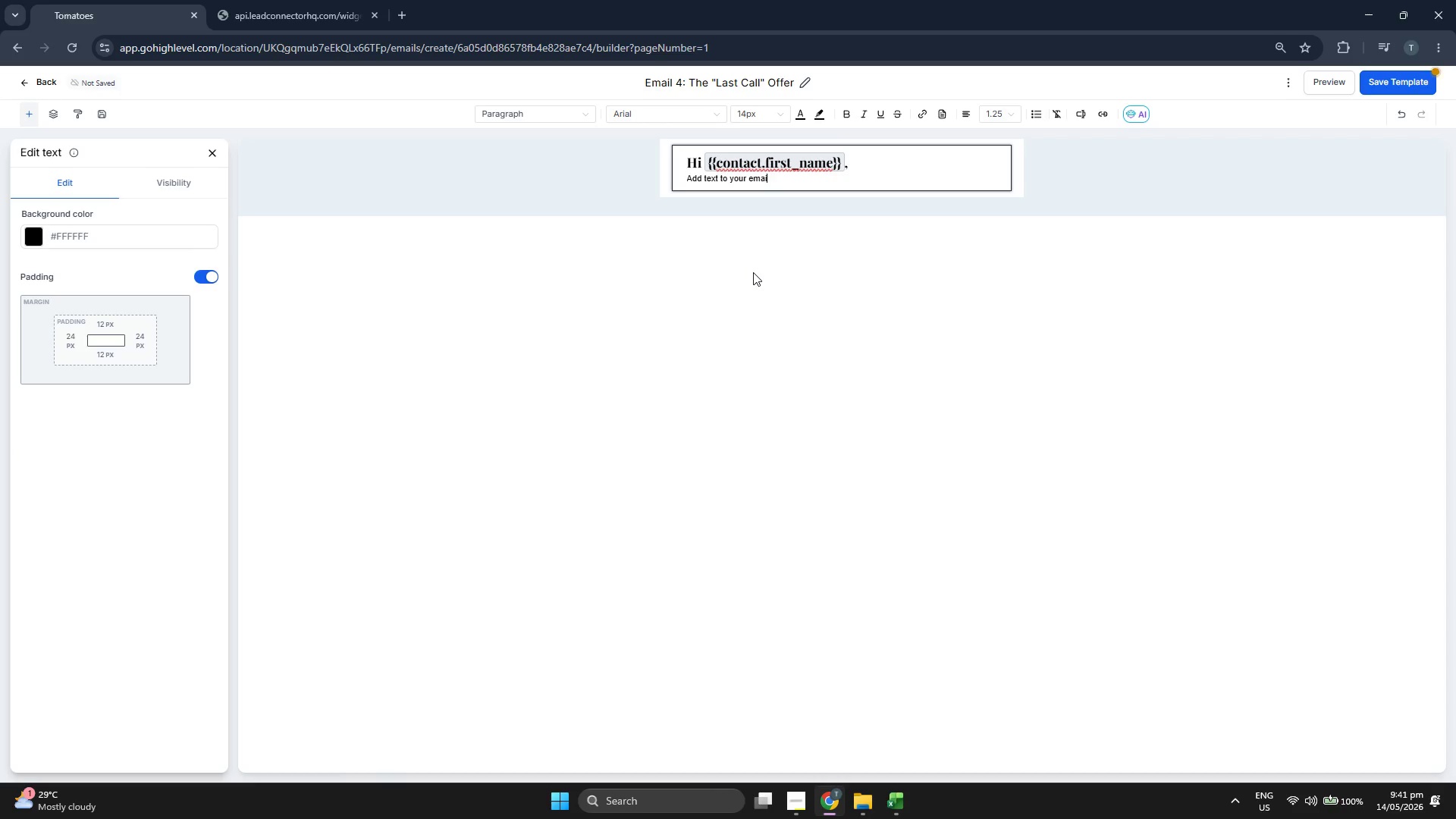 
key(Backspace)
 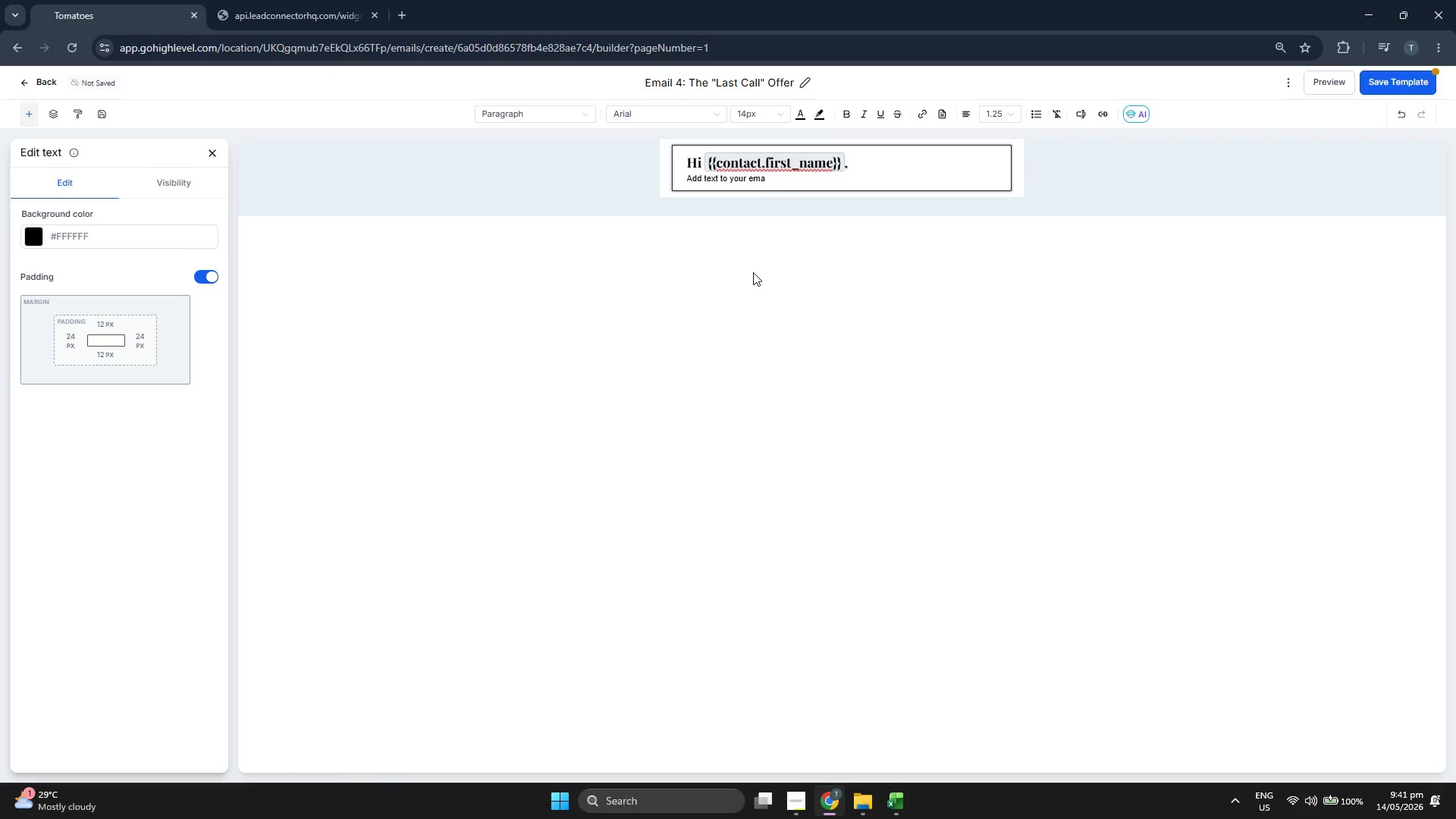 
key(Backspace)
 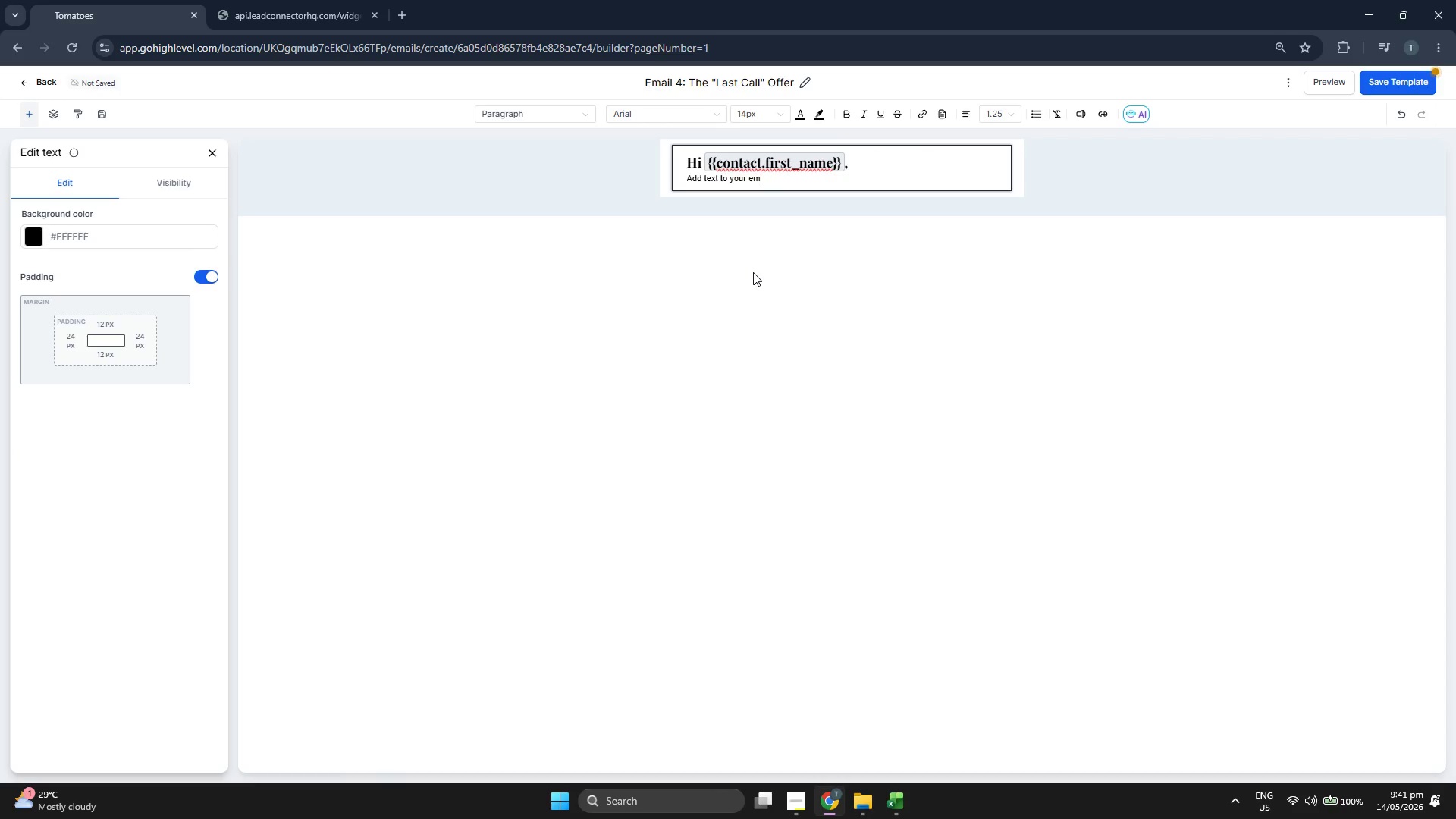 
key(Backspace)
 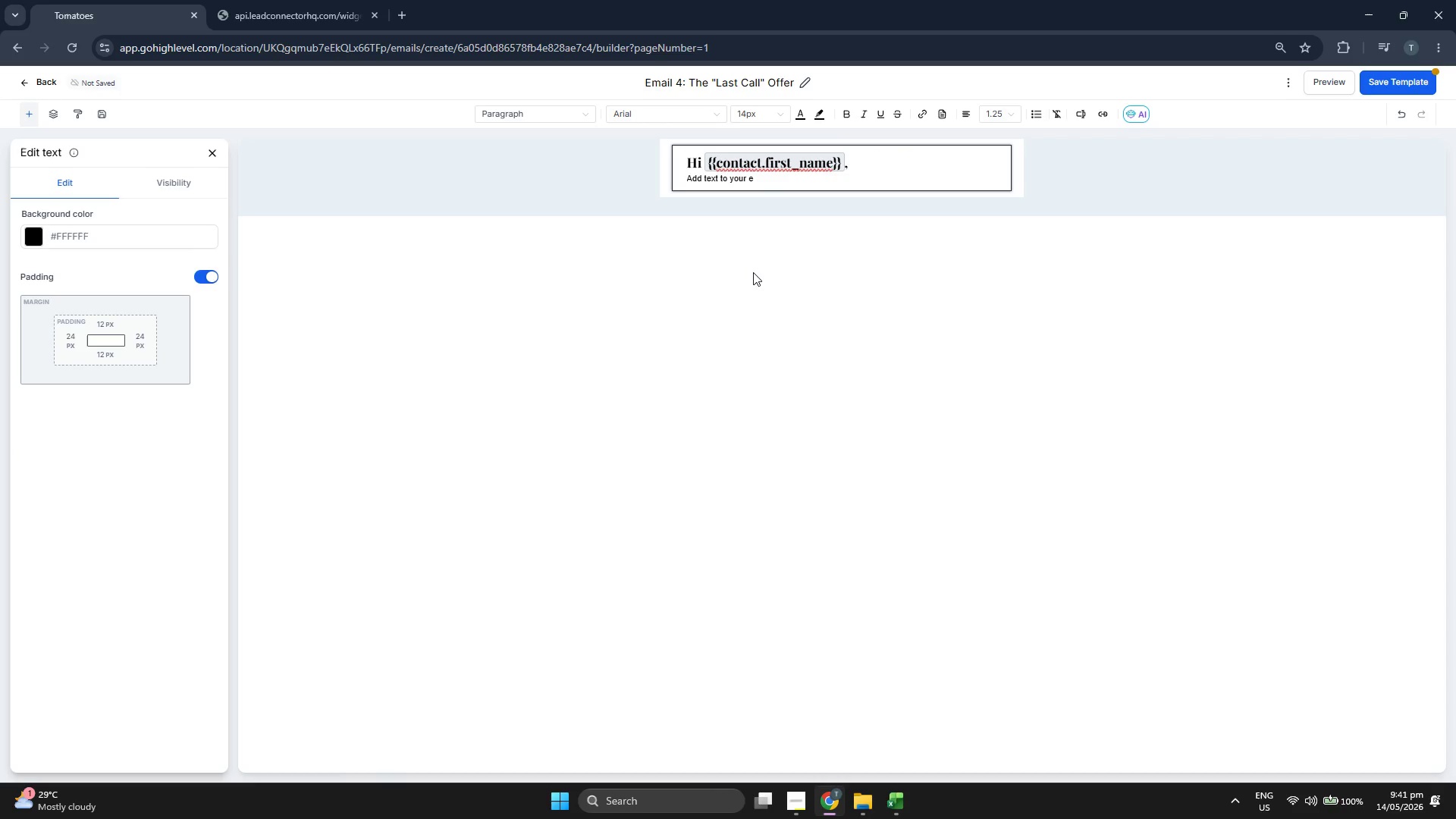 
key(Backspace)
 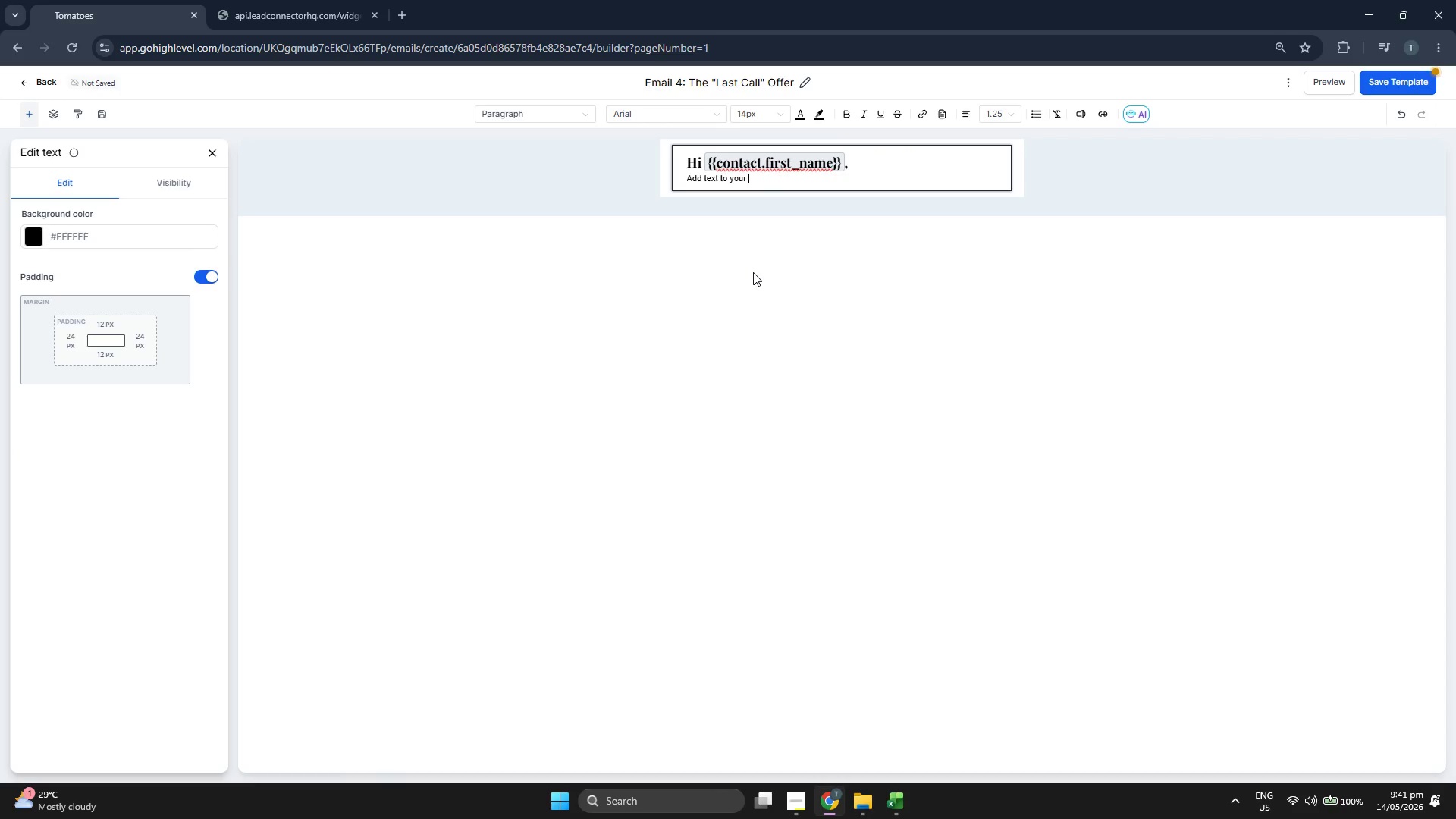 
key(Backspace)
 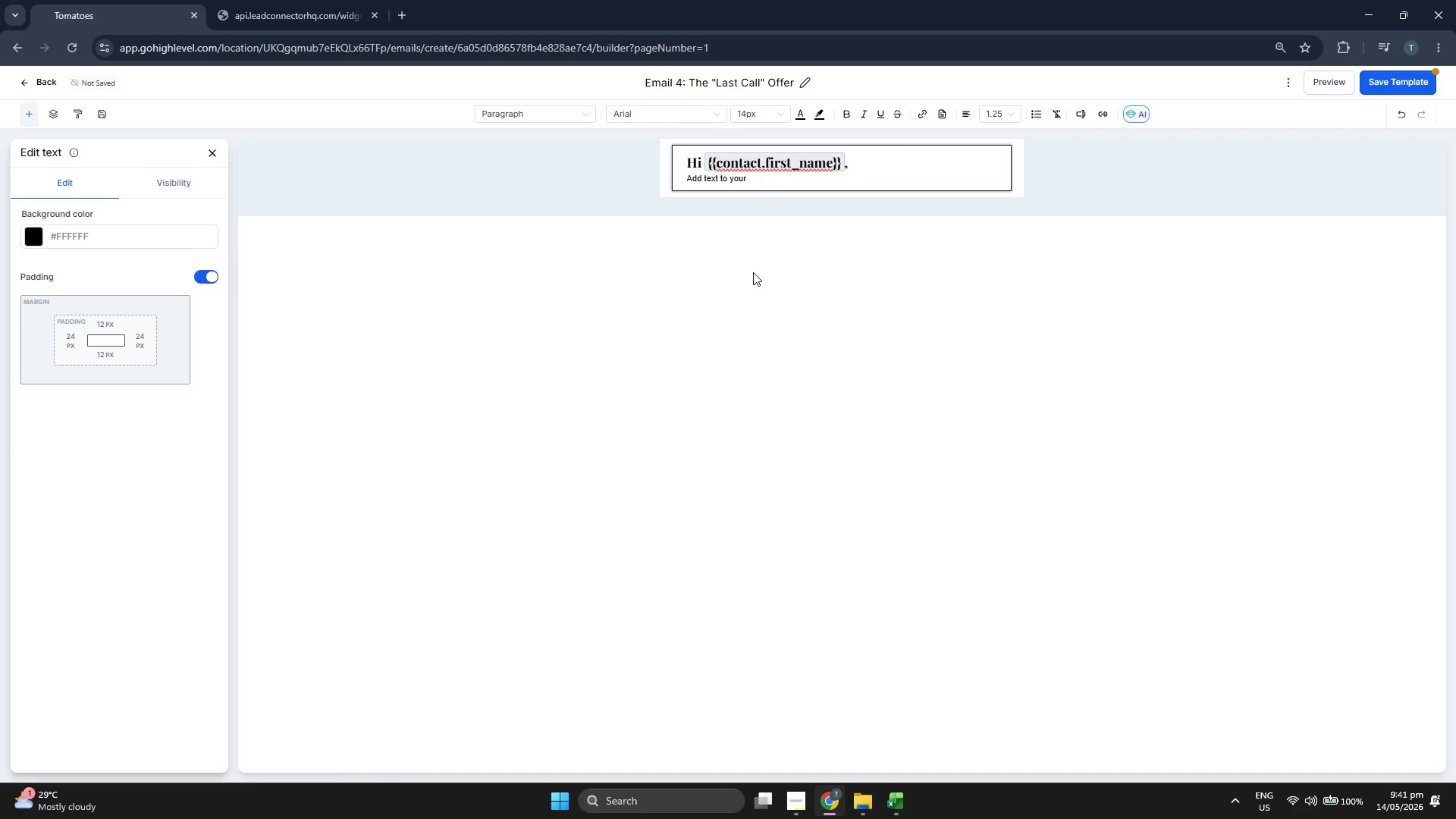 
key(Backspace)
 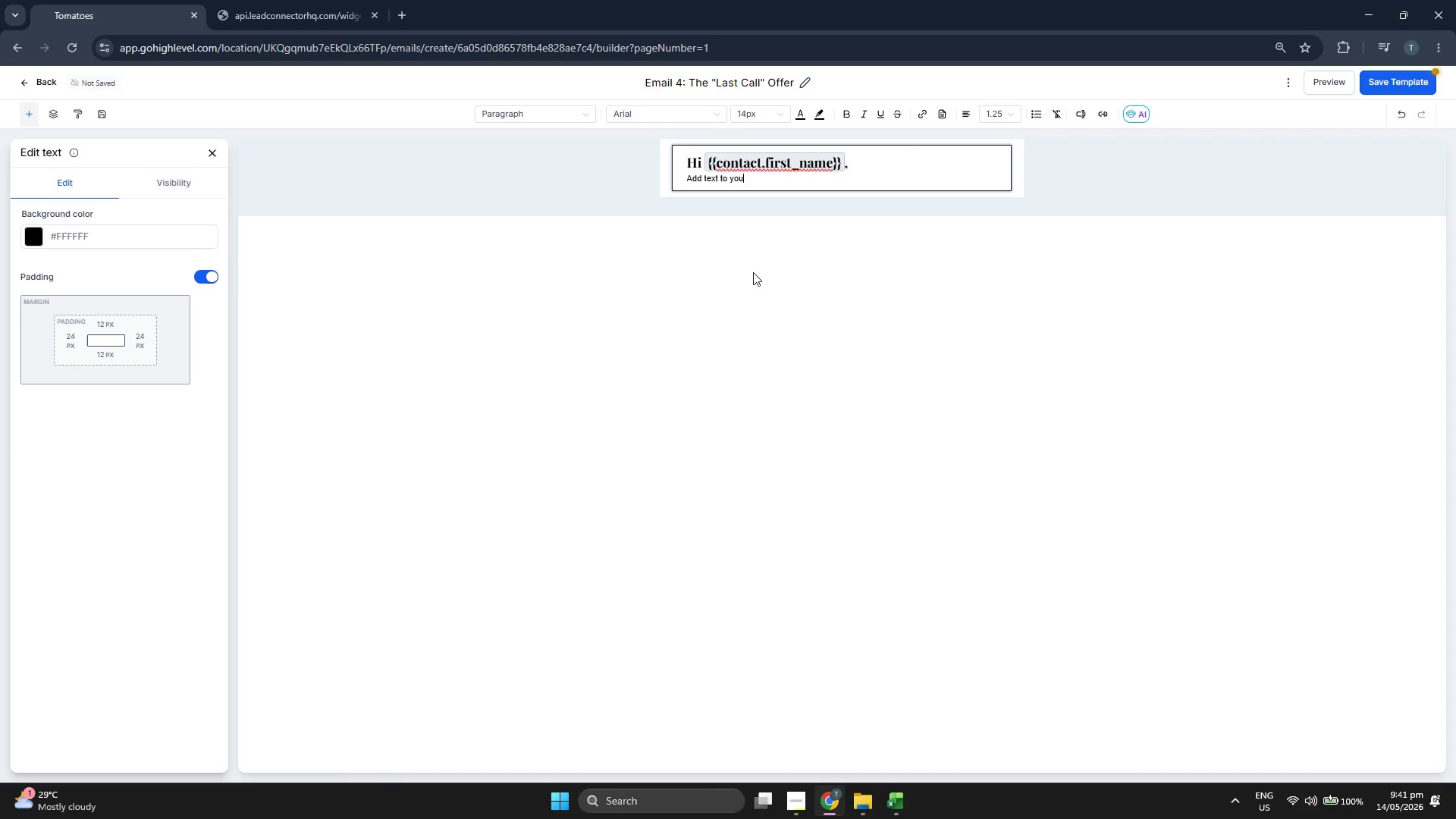 
key(Backspace)
 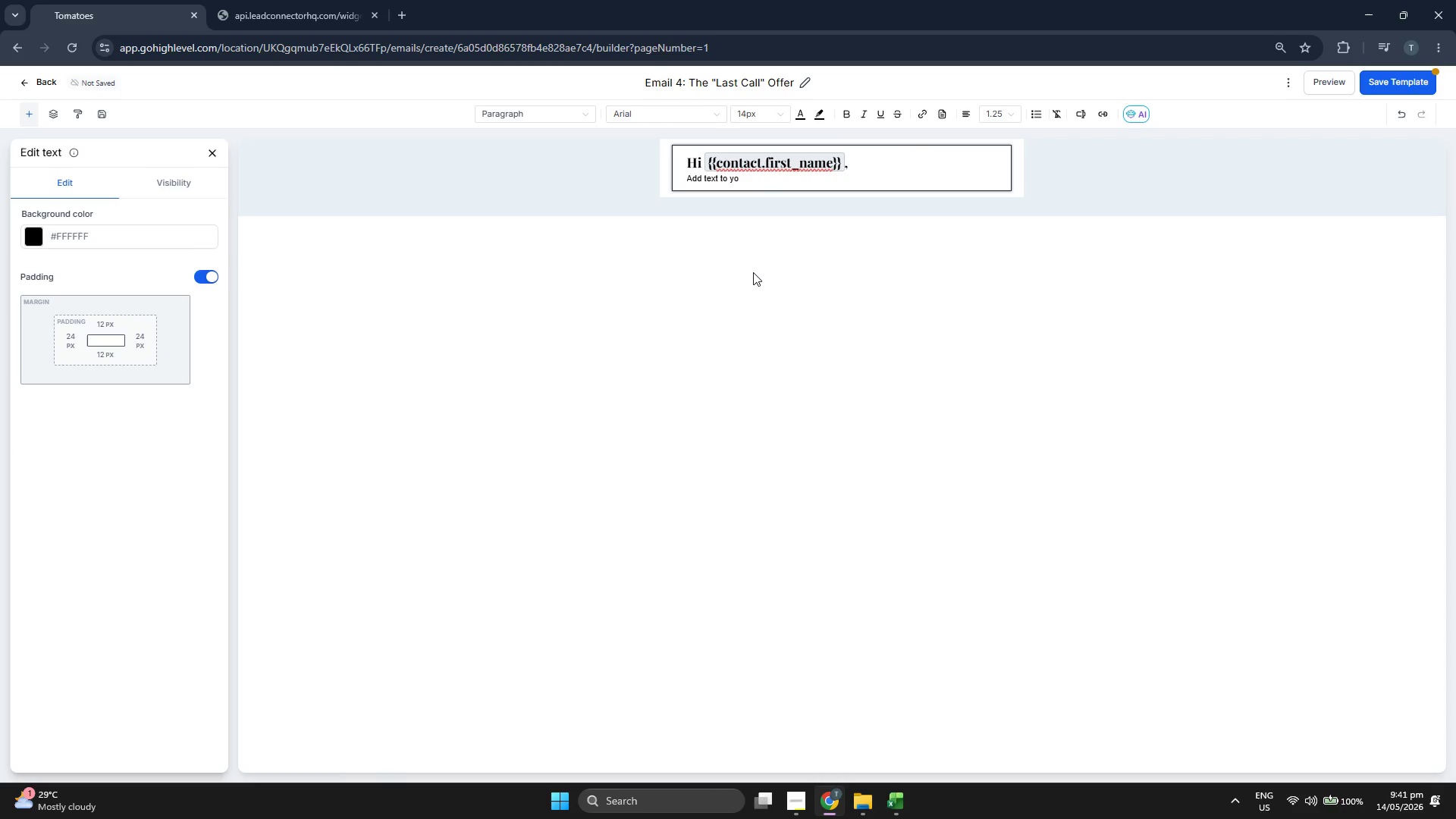 
key(Backspace)
 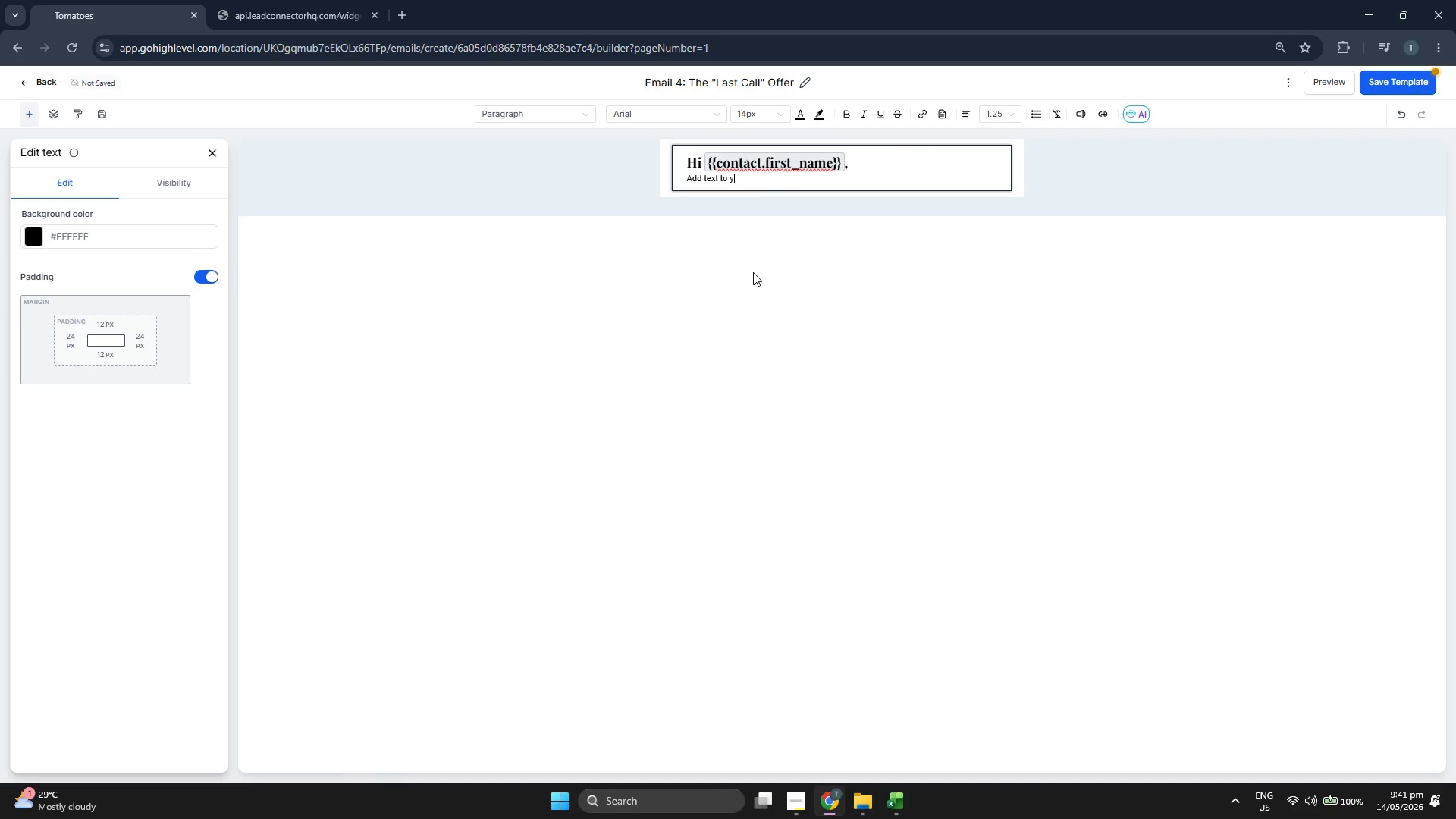 
key(Backspace)
 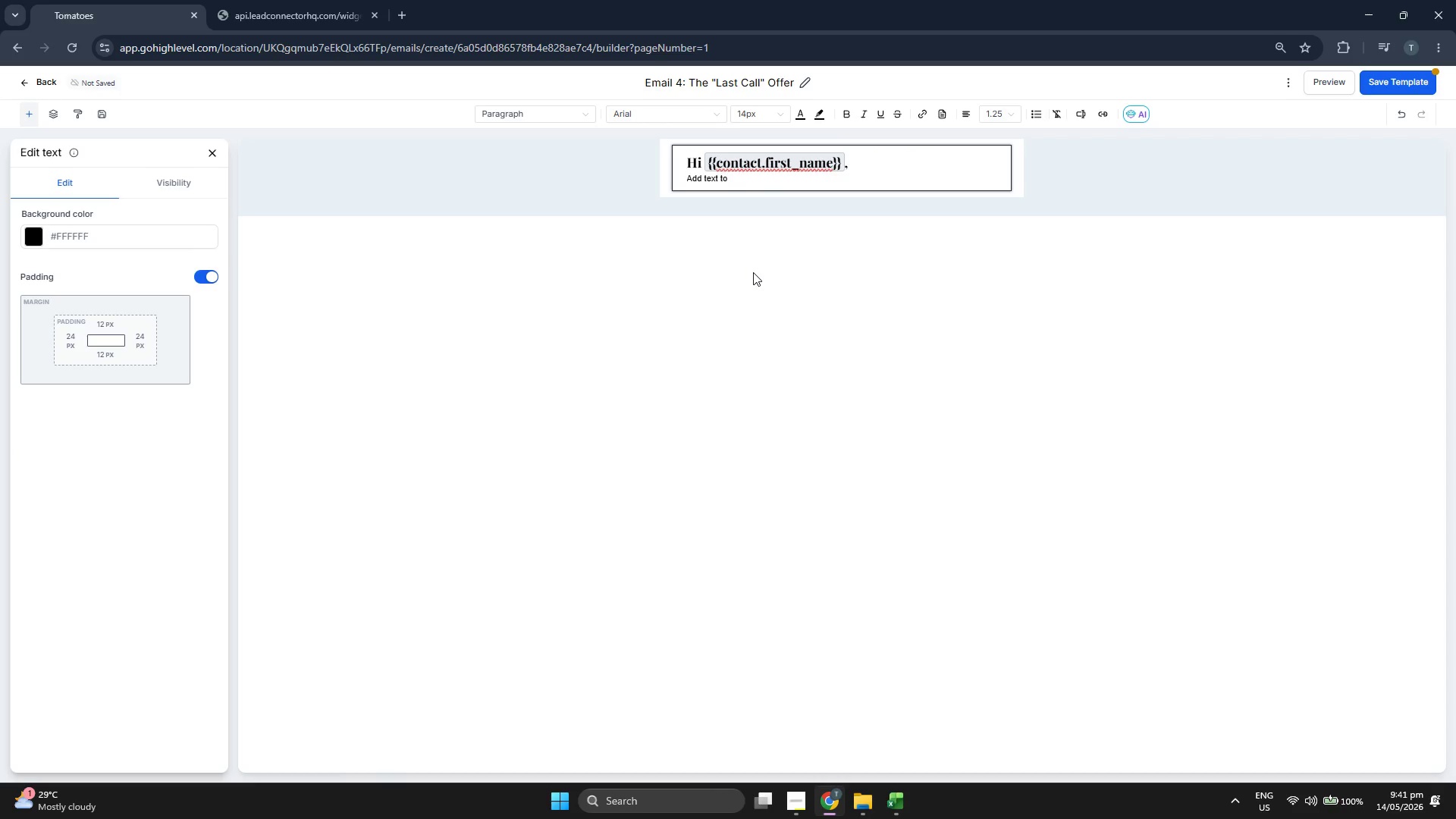 
key(Backspace)
 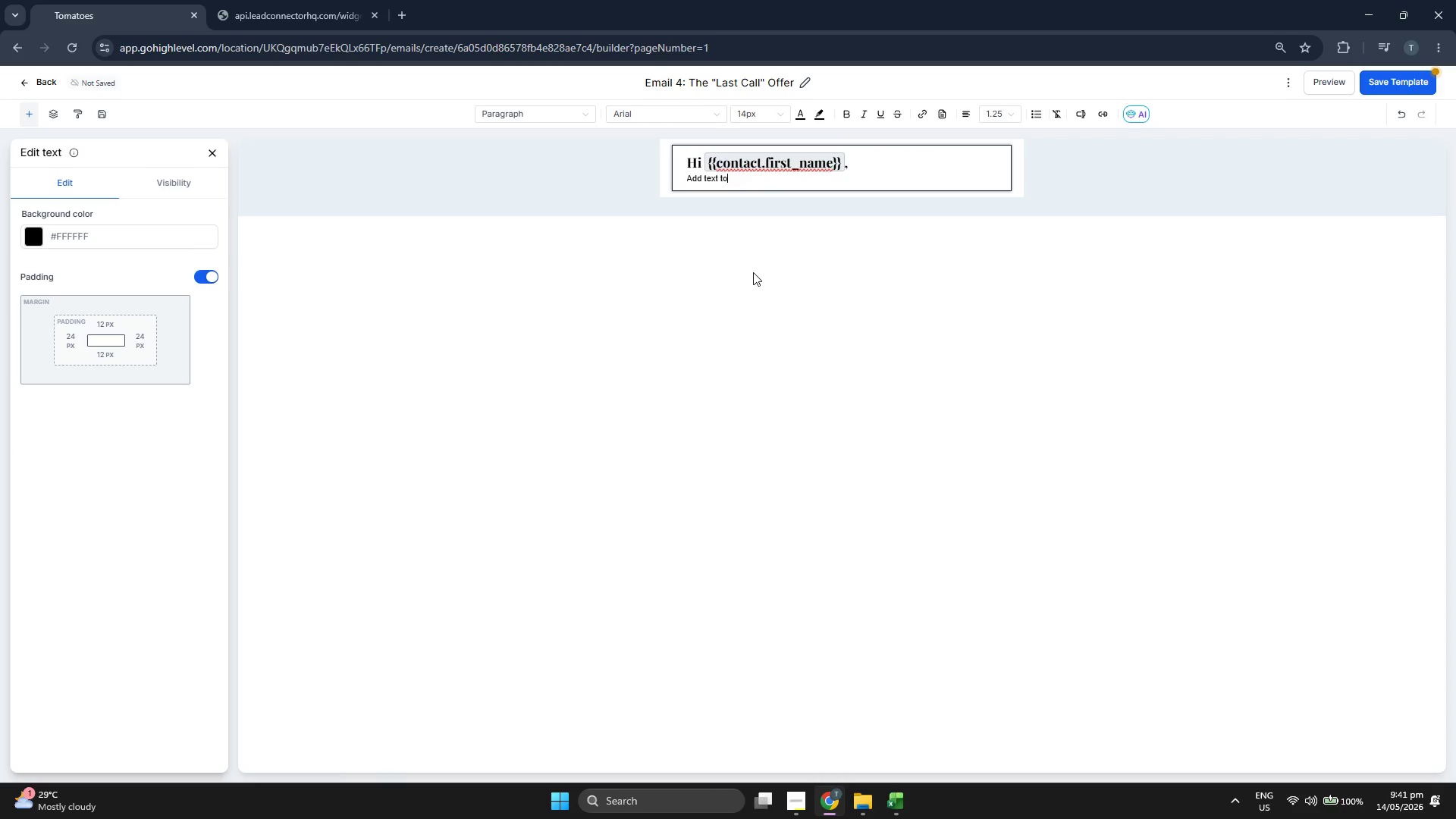 
key(Backspace)
 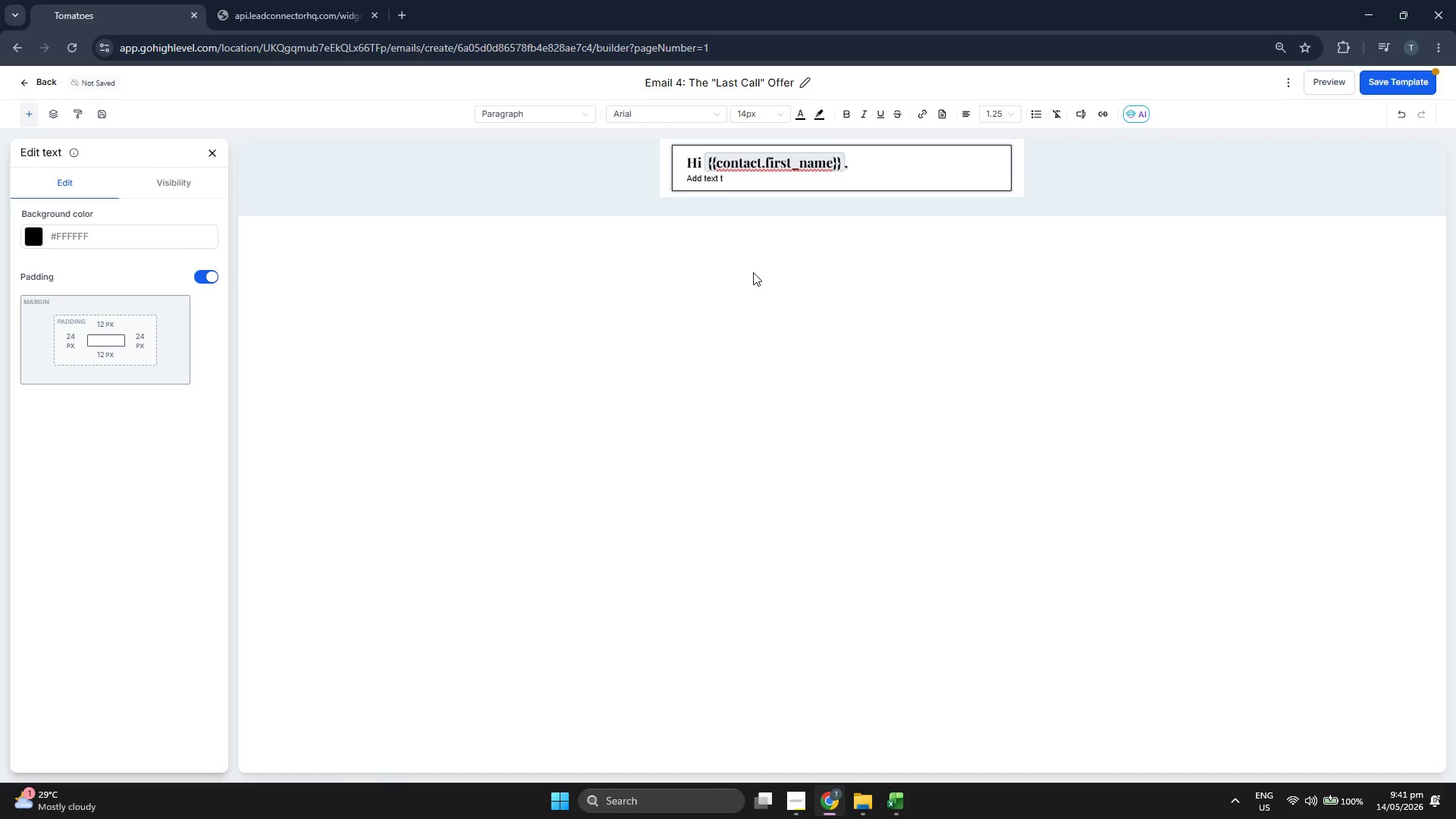 
key(Backspace)
 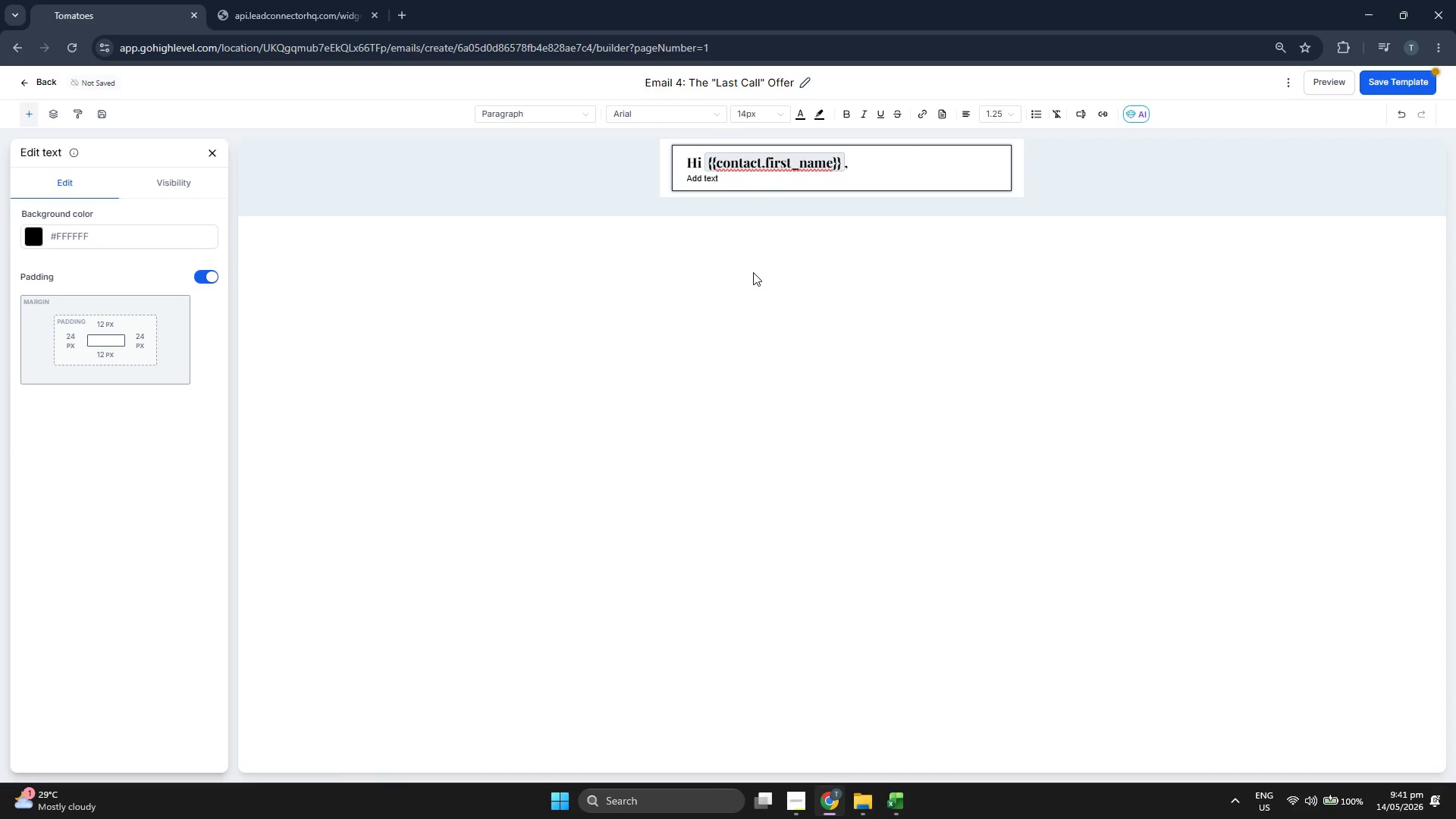 
key(Backspace)
 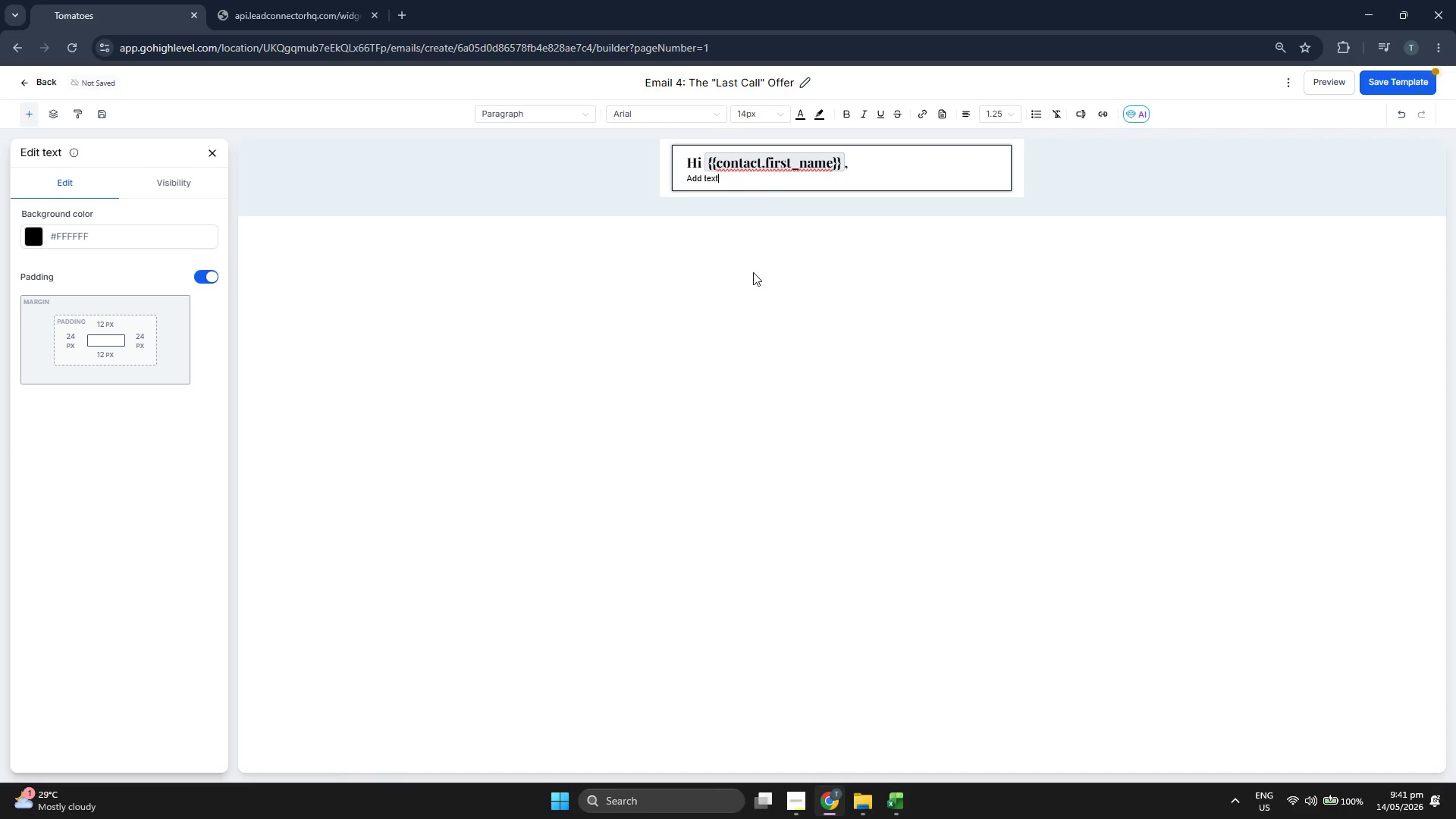 
key(Backspace)
 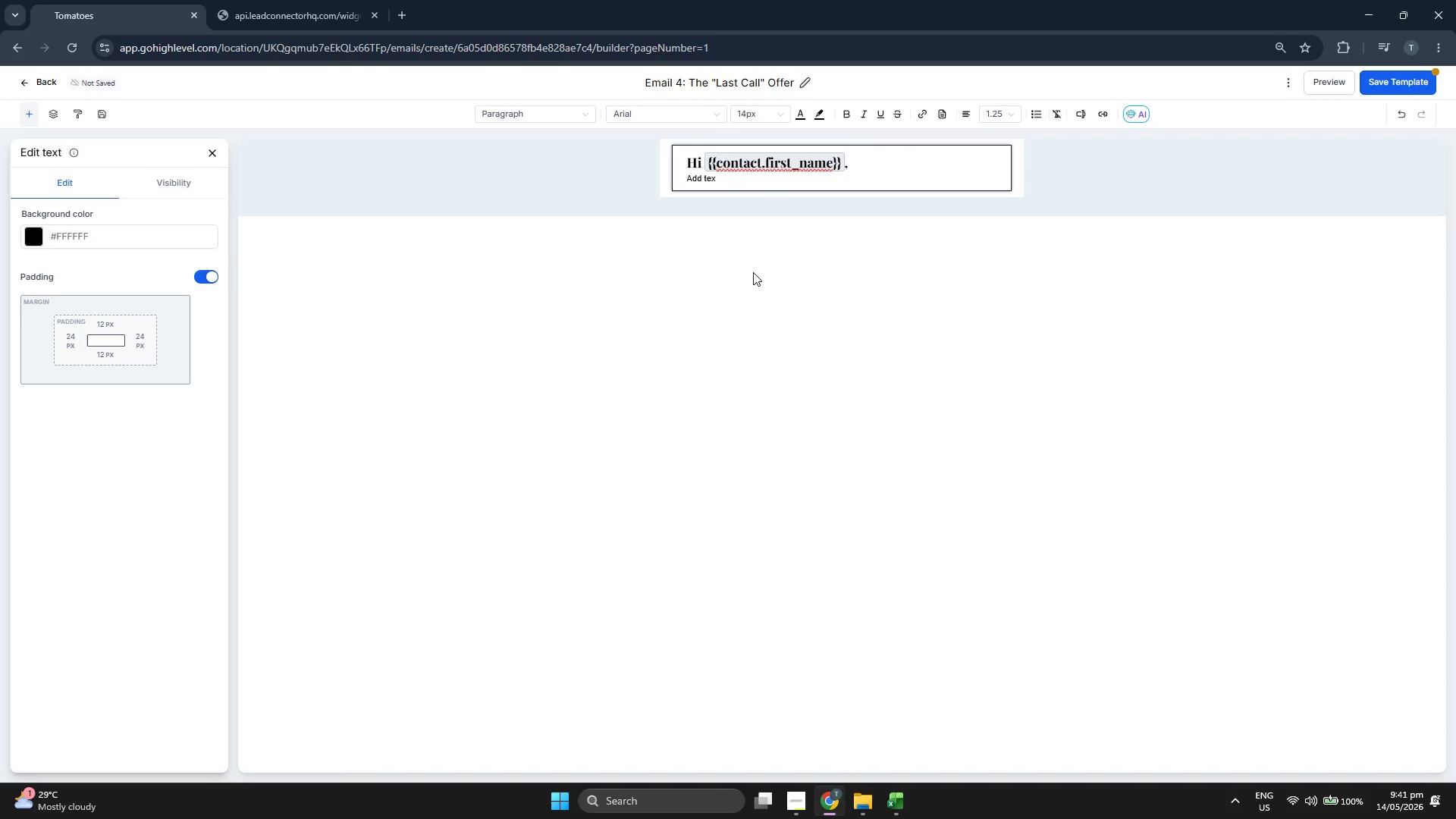 
key(Backspace)
 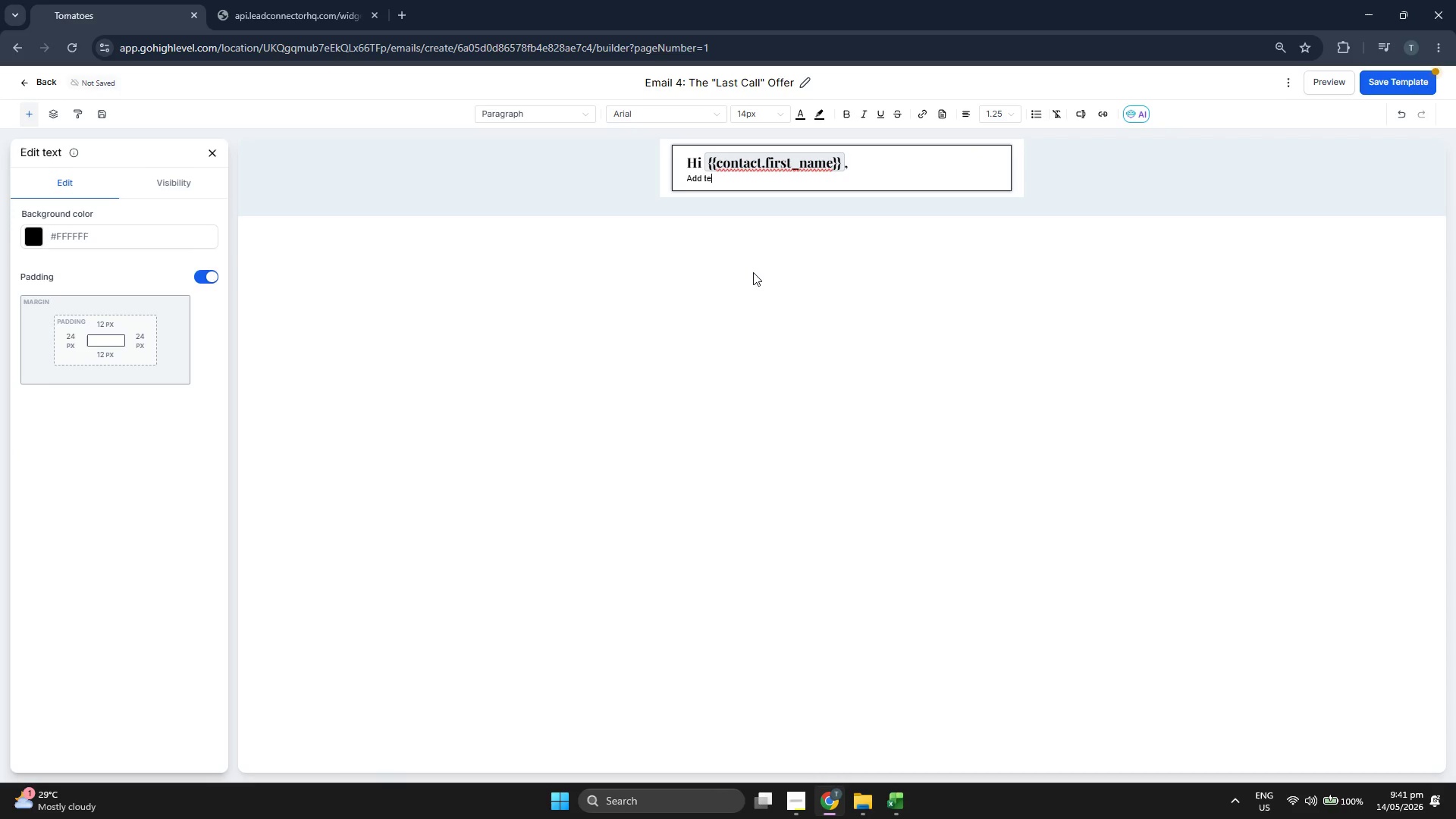 
key(Backspace)
 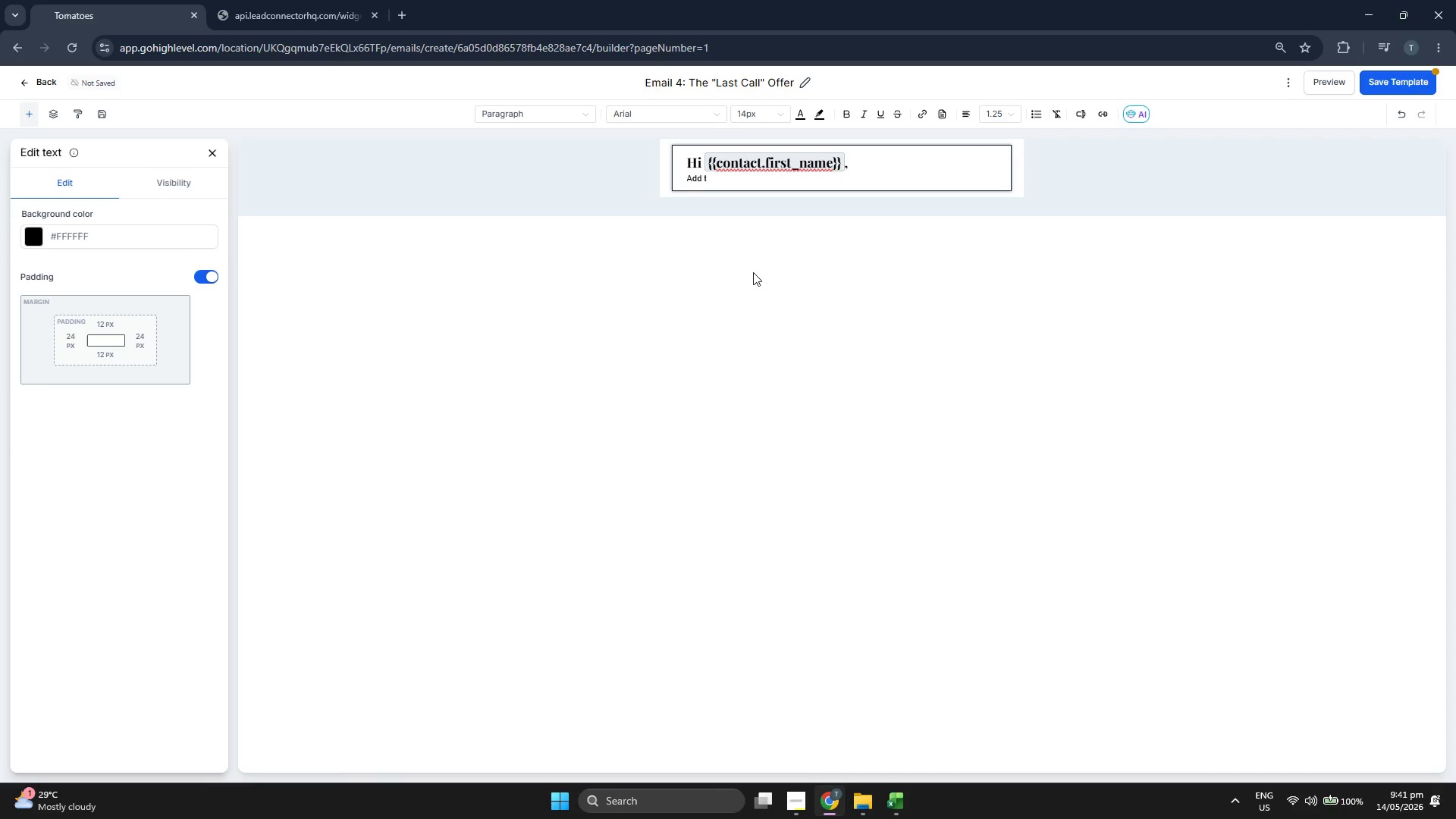 
key(Backspace)
 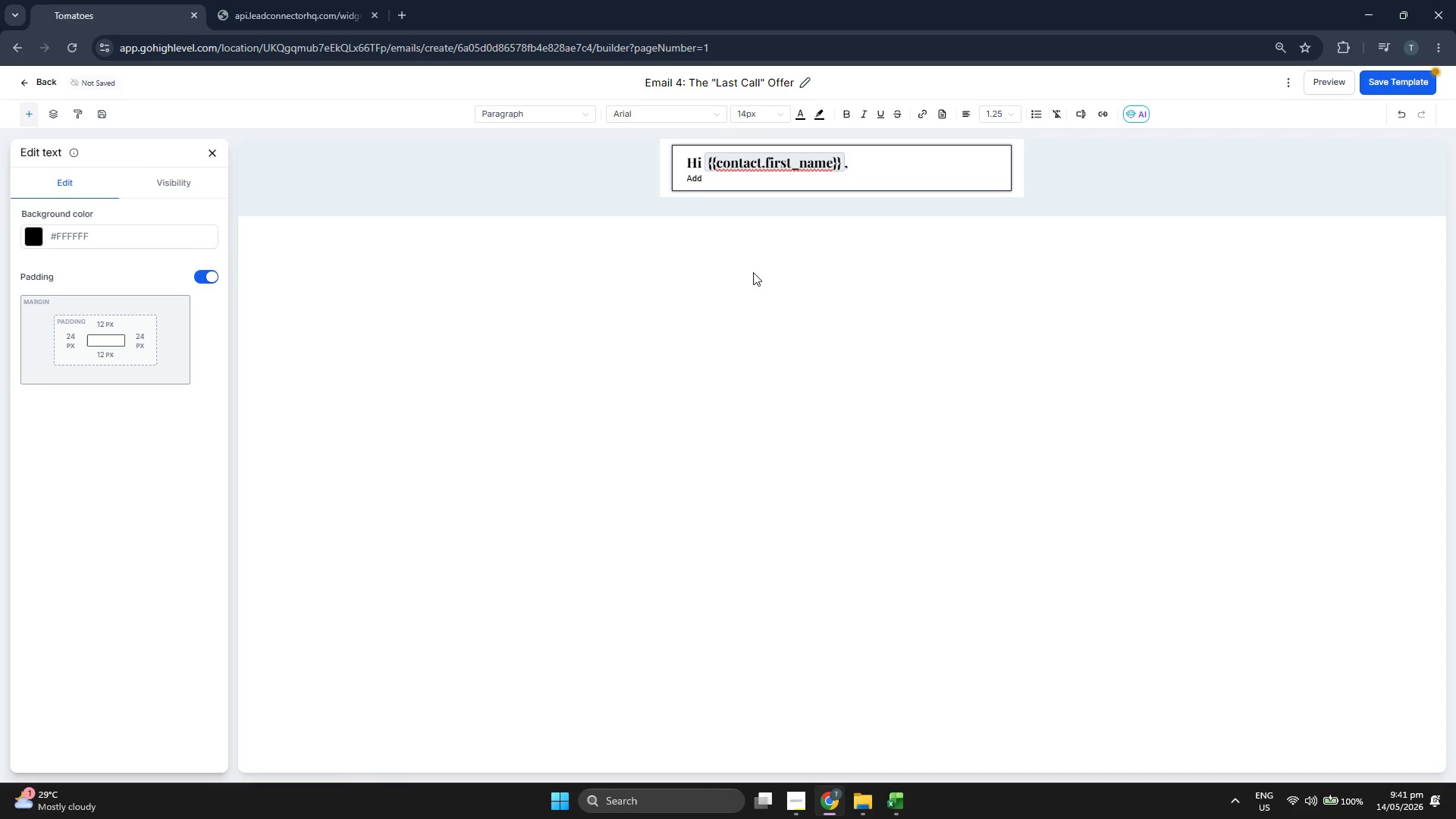 
key(Backspace)
 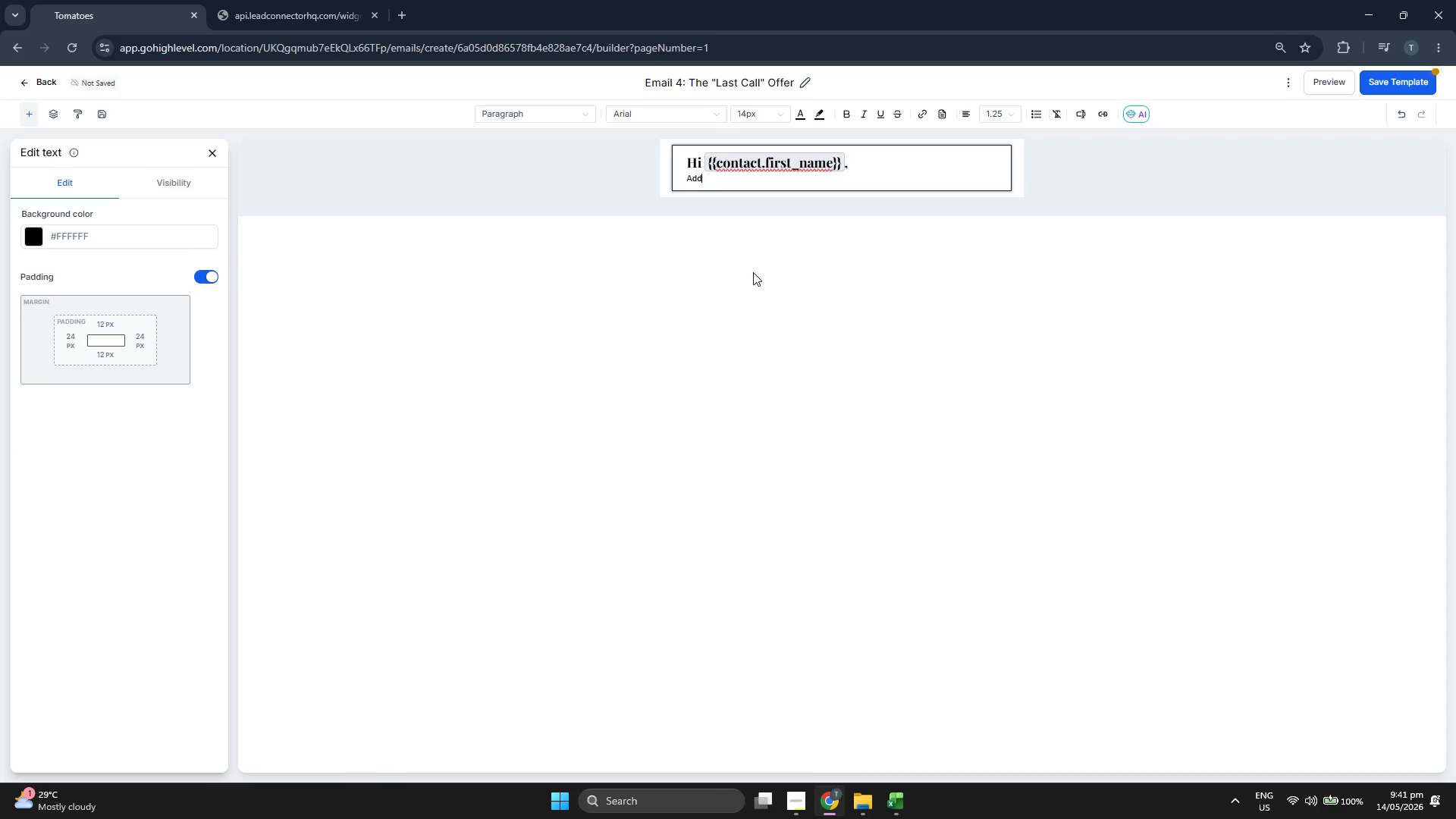 
key(Backspace)
 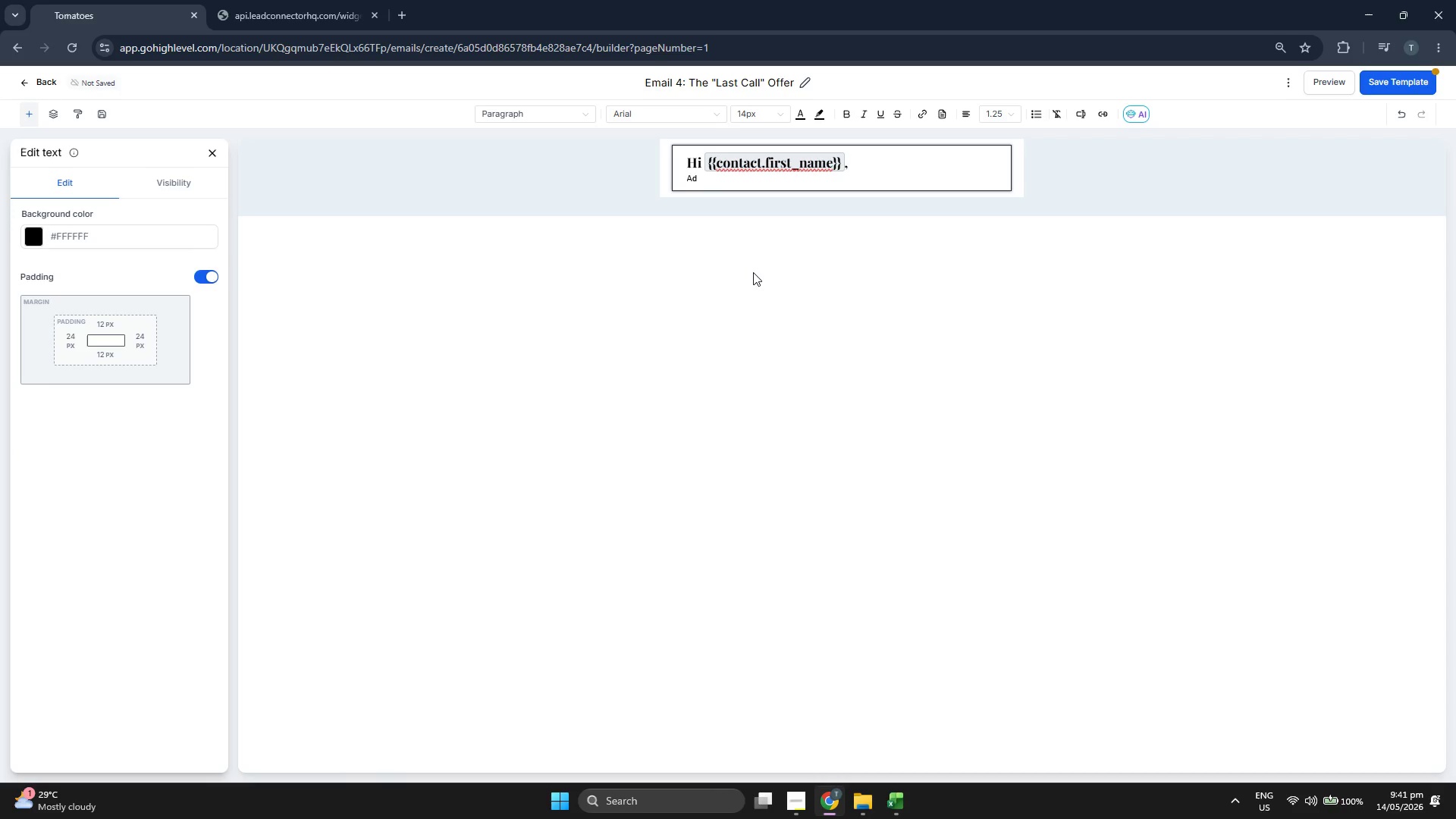 
key(Backspace)
 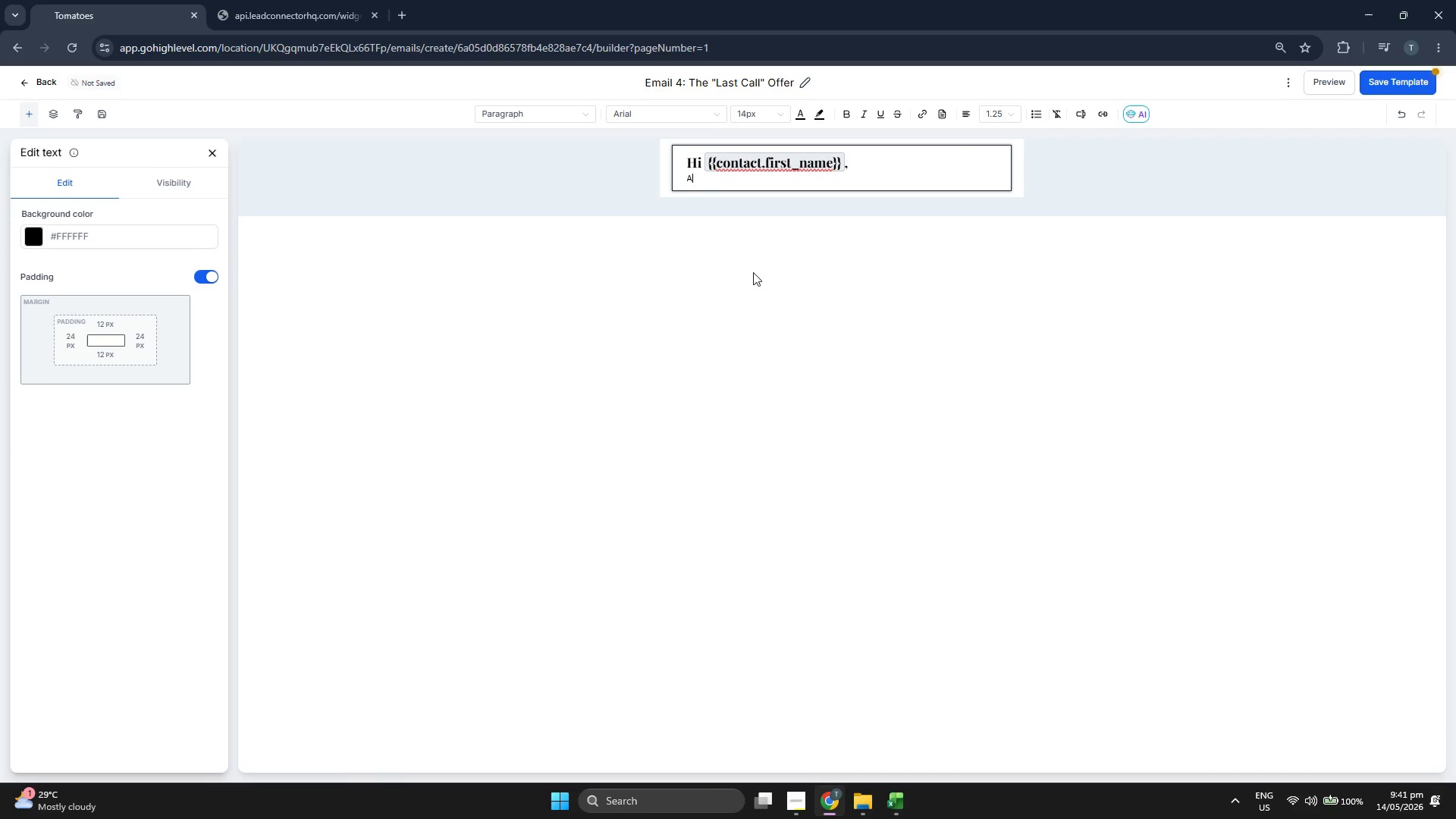 
key(Backspace)
 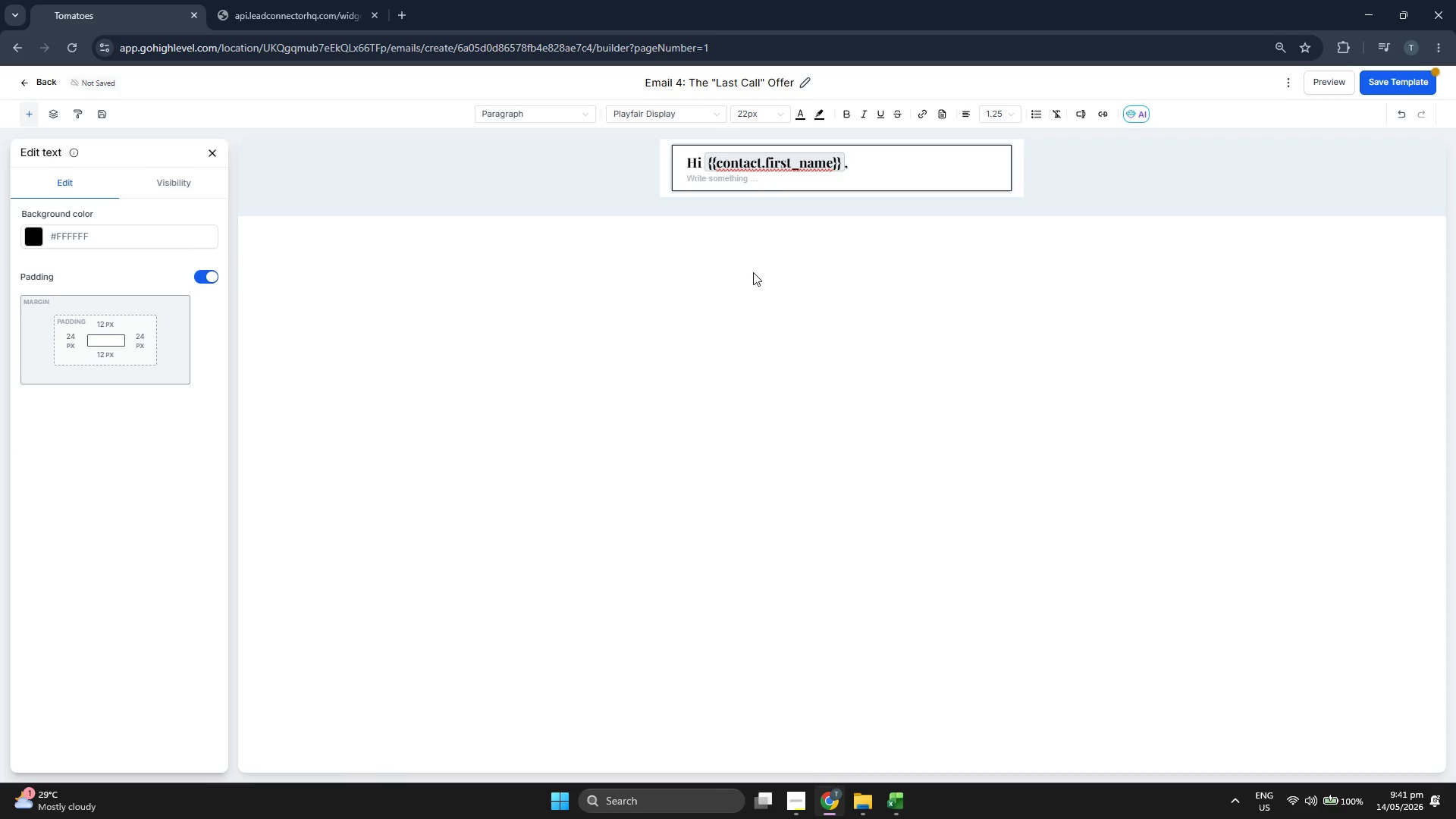 
key(Backspace)
 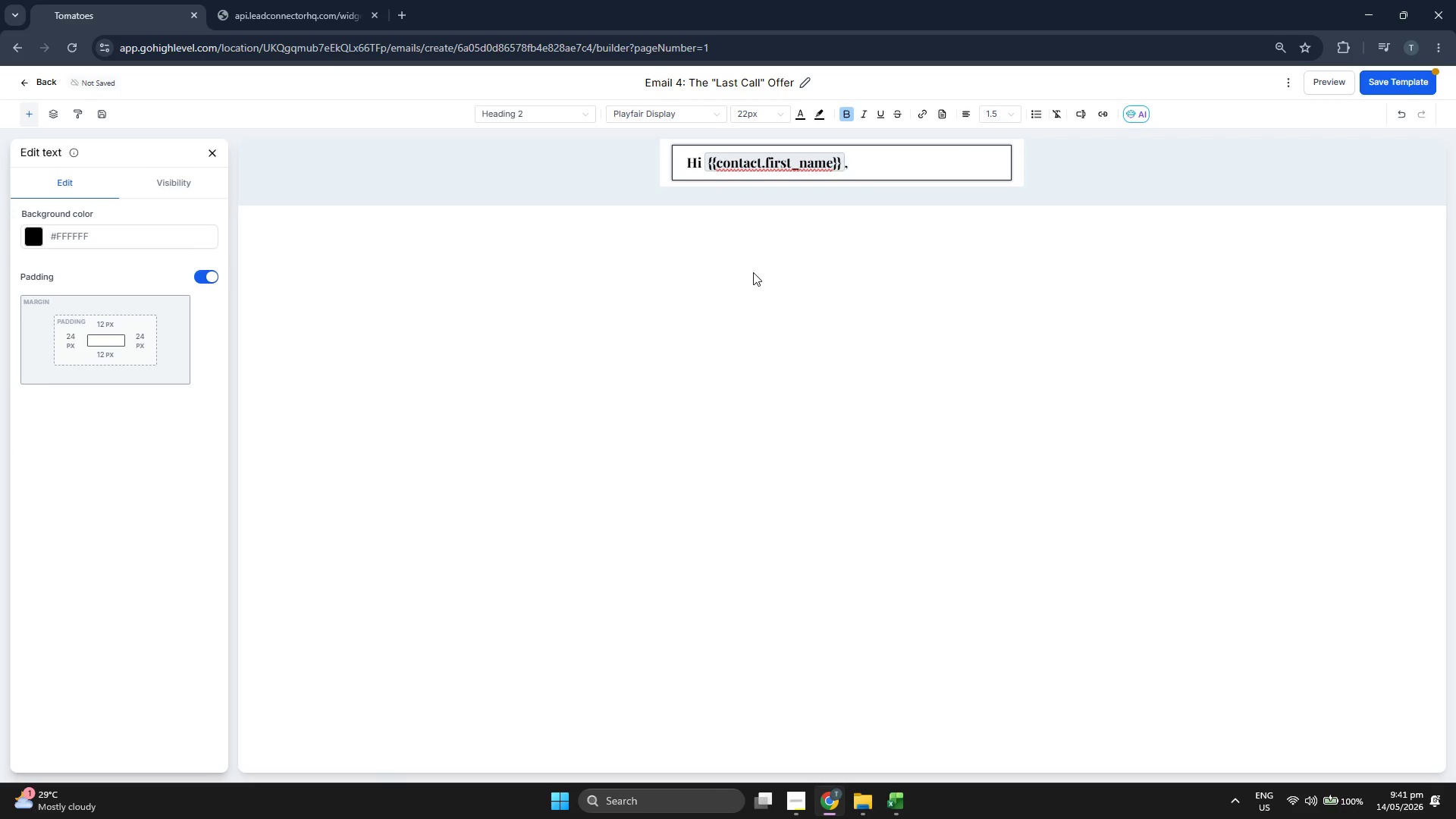 
key(Enter)
 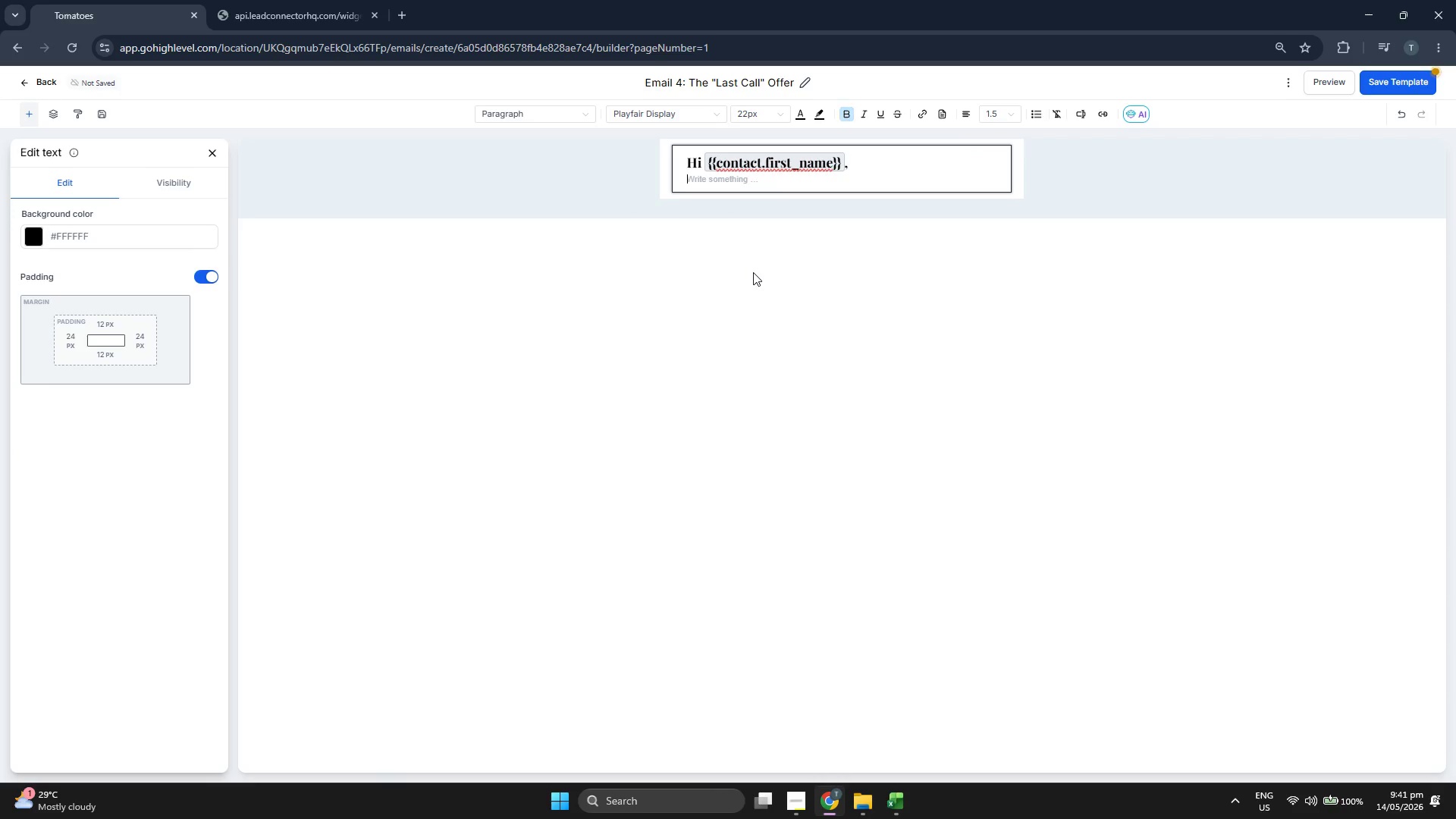 
key(Enter)
 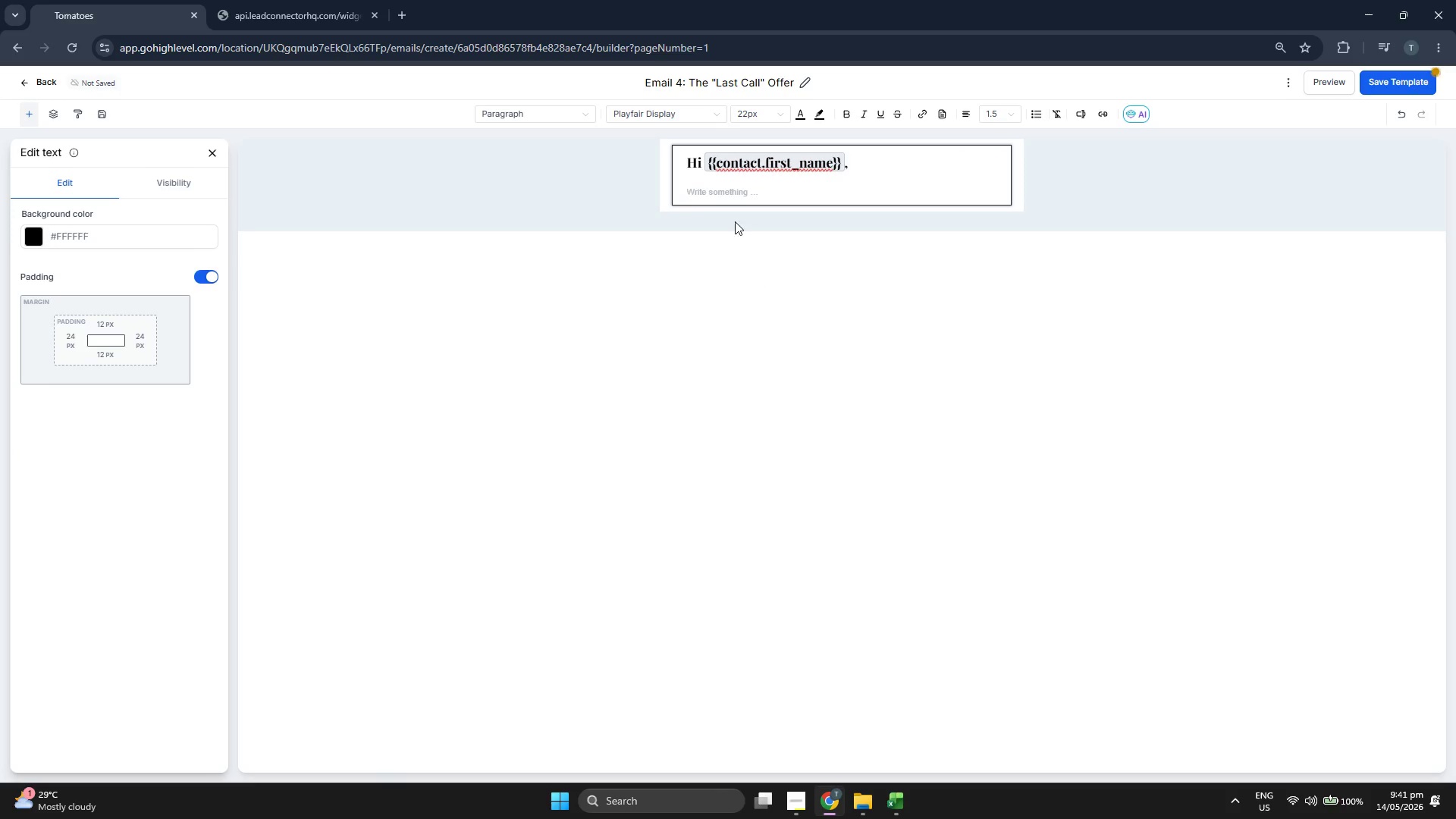 
left_click([639, 117])
 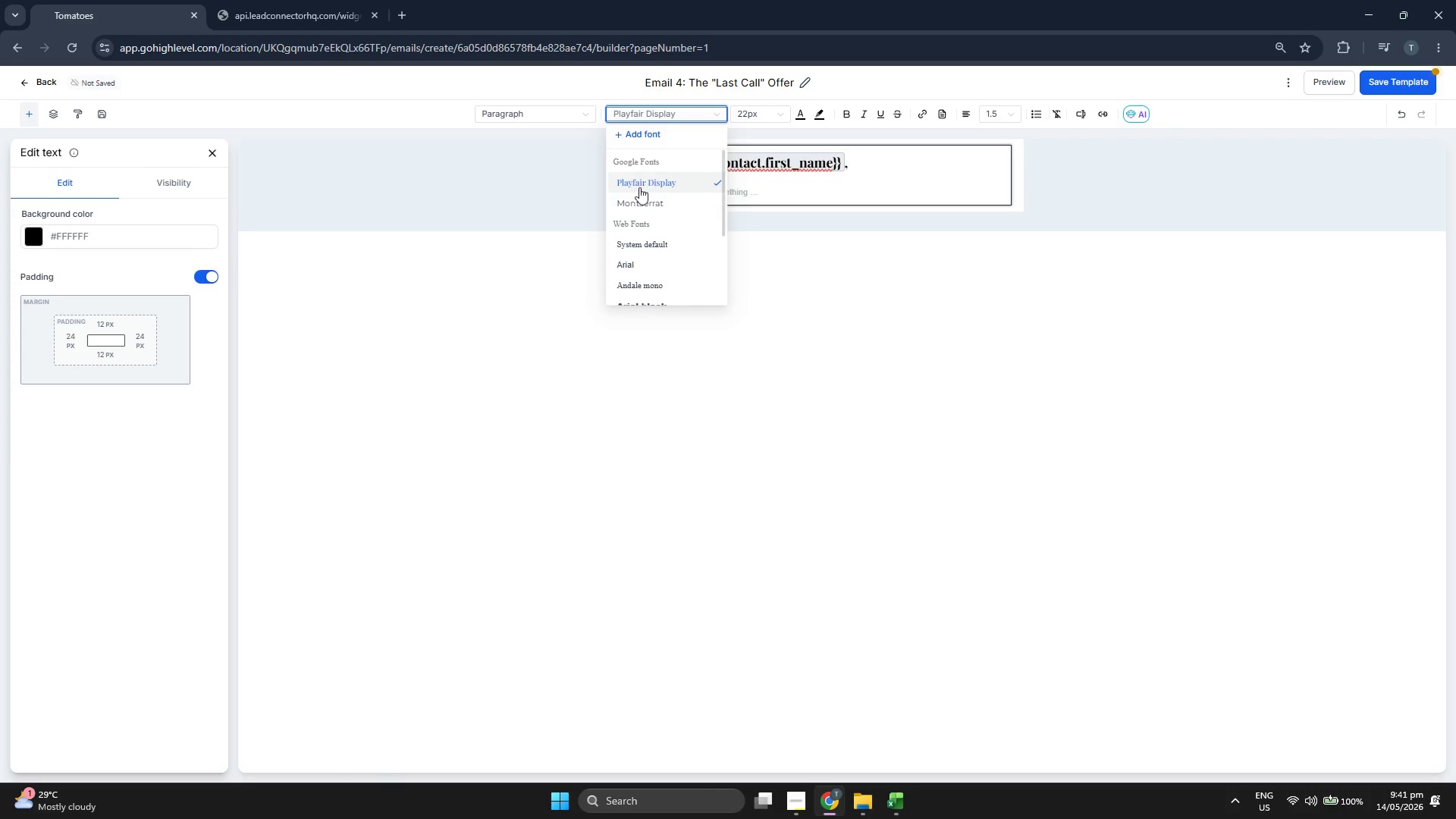 
left_click([646, 209])
 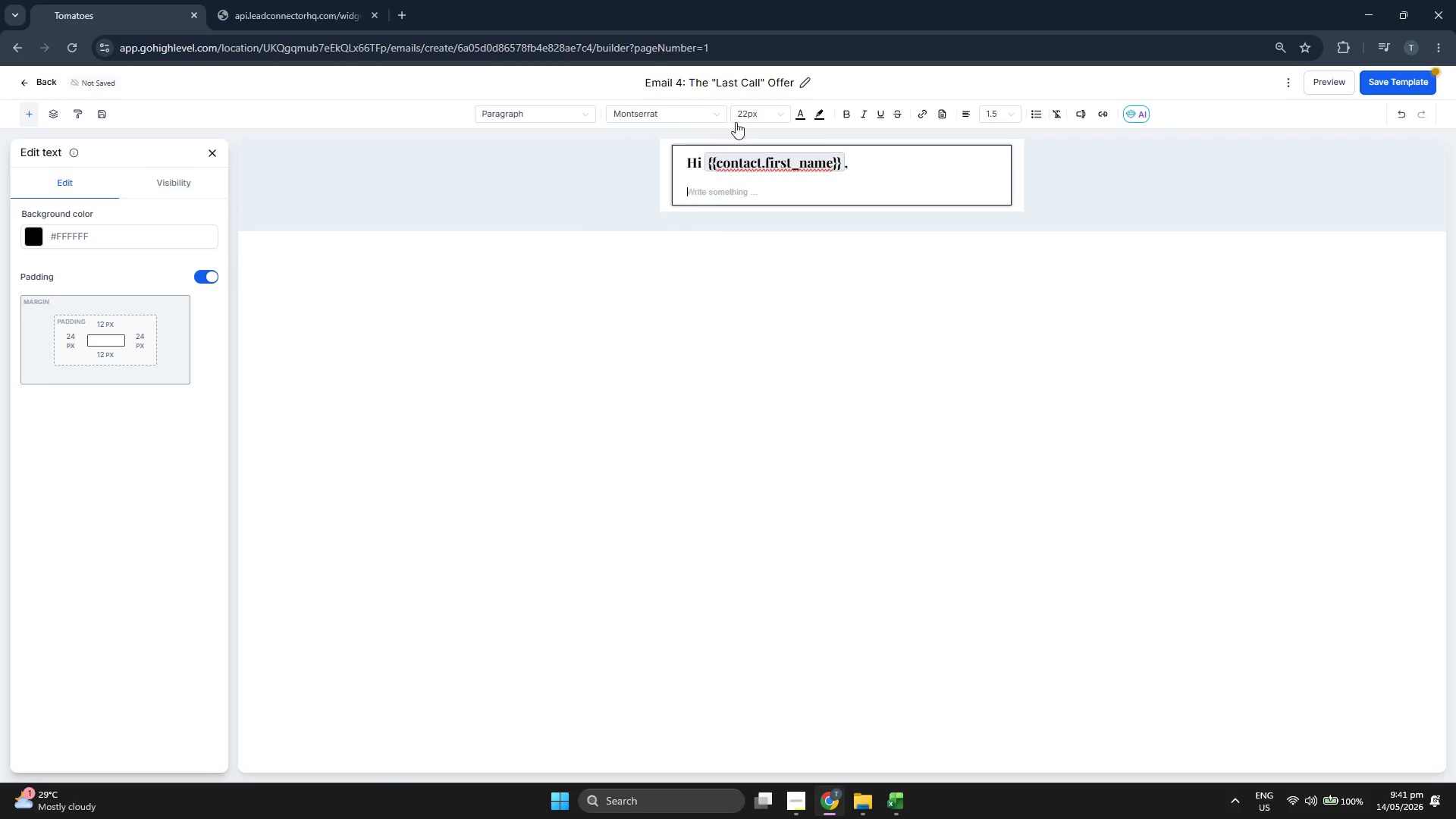 
left_click([741, 118])
 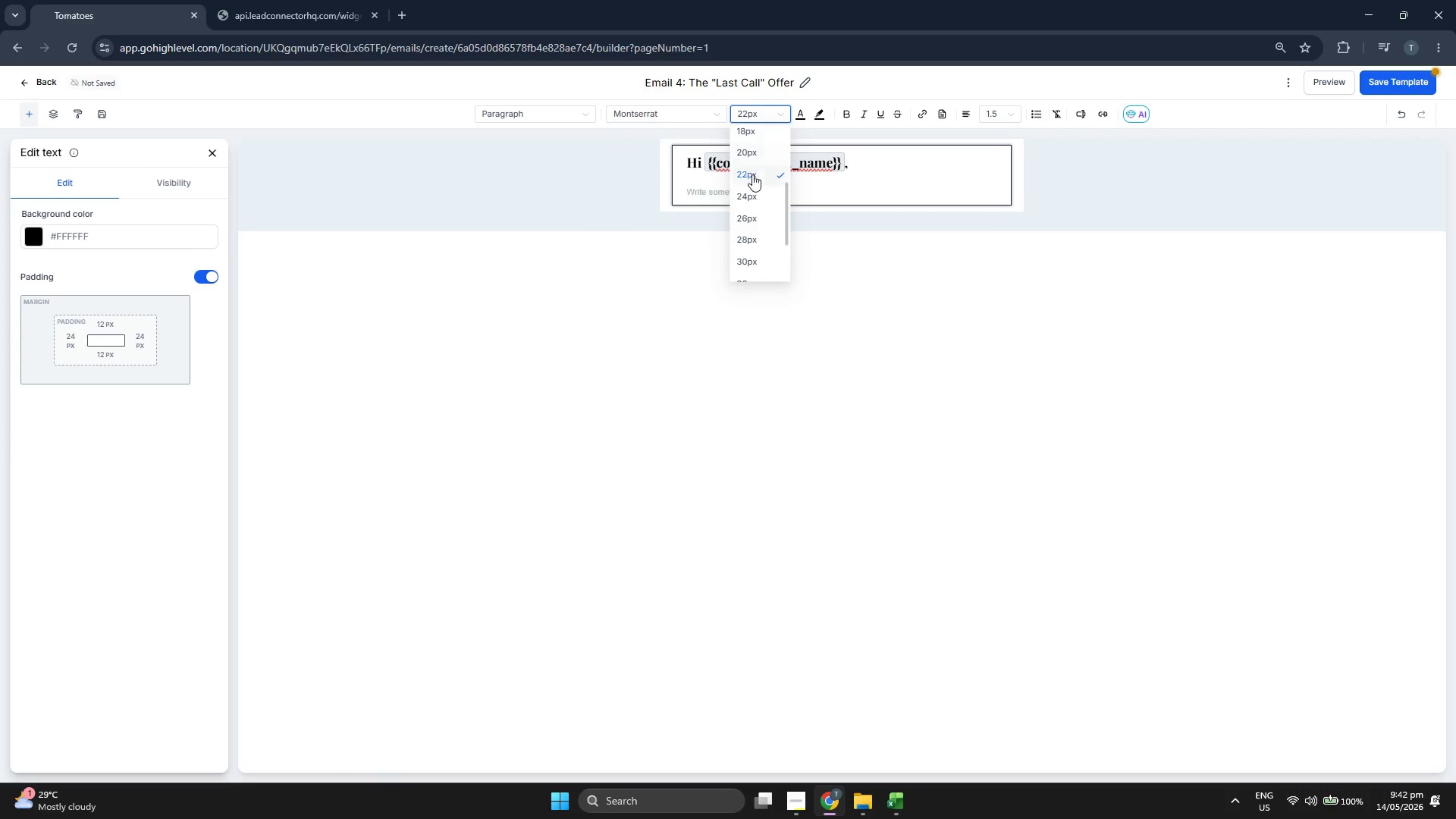 
scroll: coordinate [760, 188], scroll_direction: up, amount: 1.0
 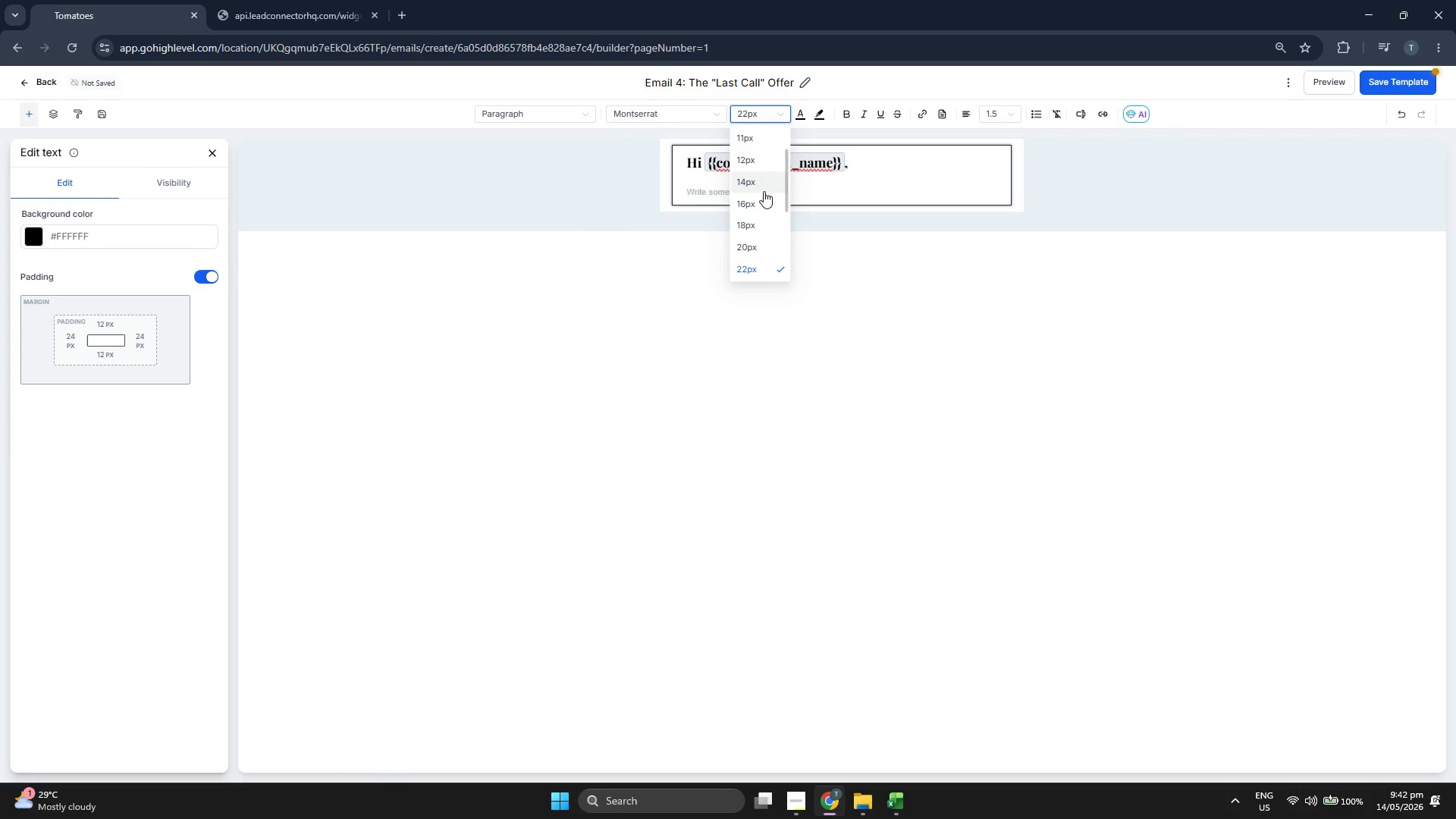 
left_click([762, 199])
 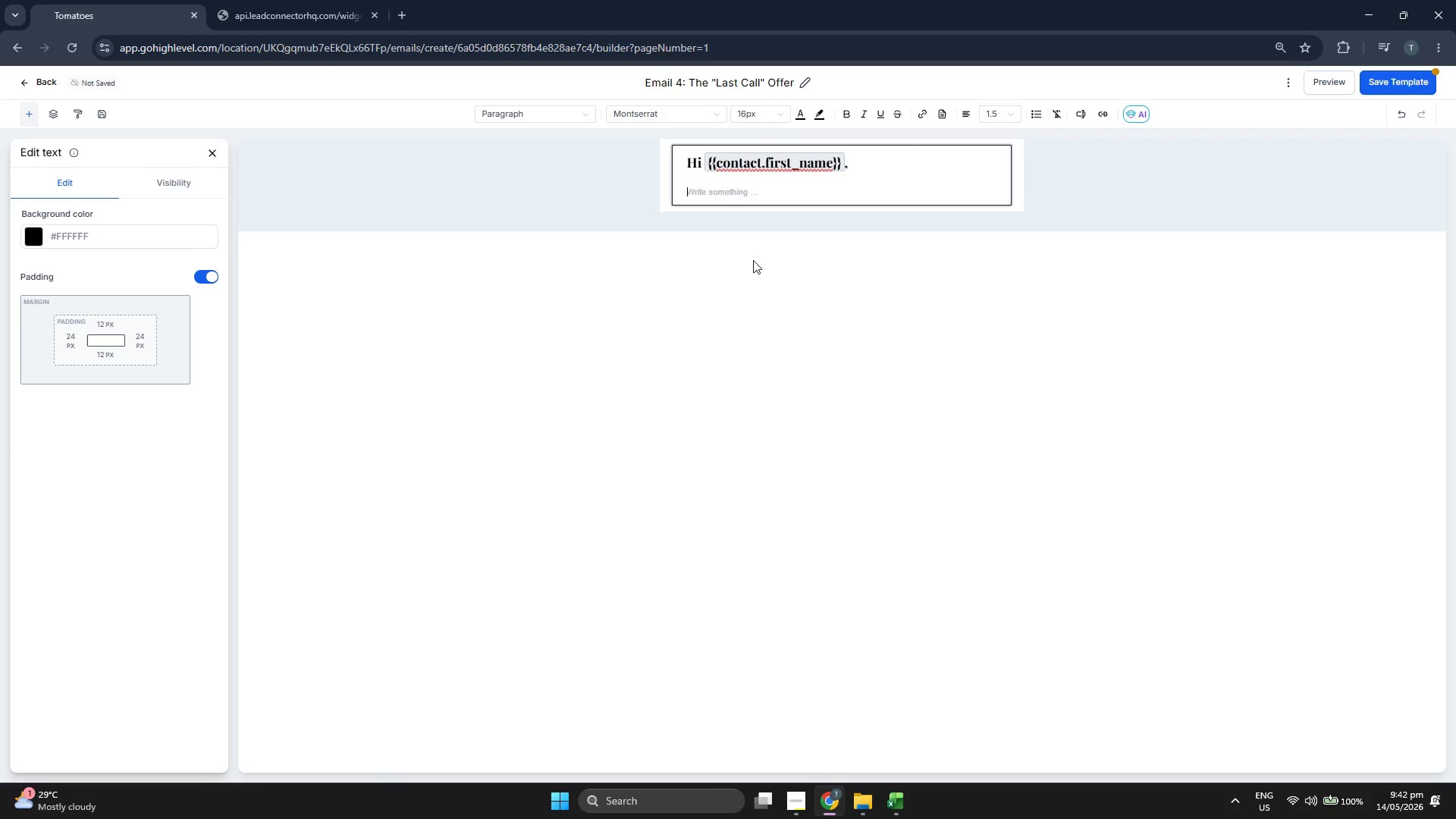 
type(I noticed you haven't been able to make it into the shop since downloading )
 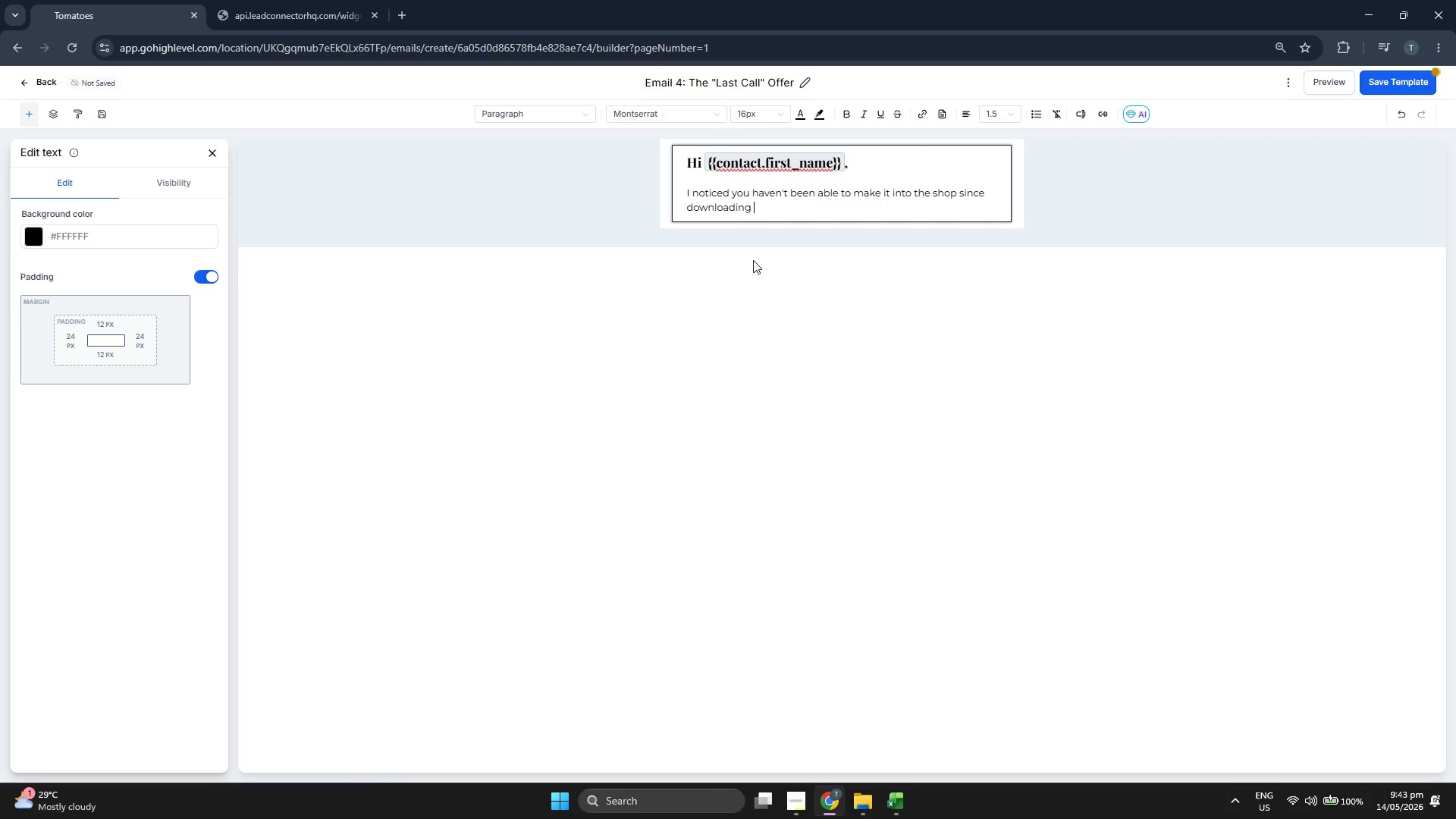 
type(our guide. We'd still love to meet you and help you pick out something special.)
 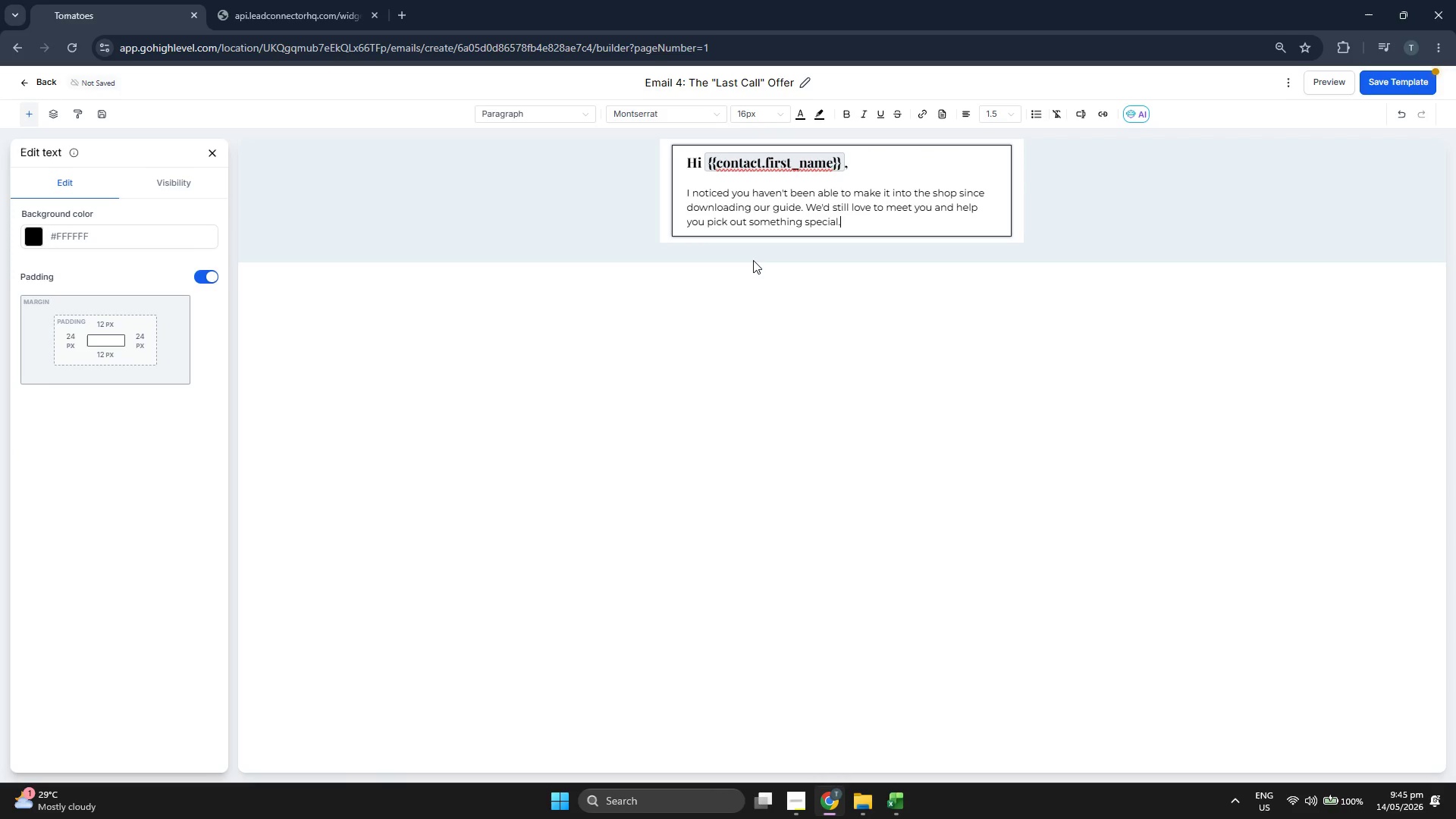 
key(Enter)
 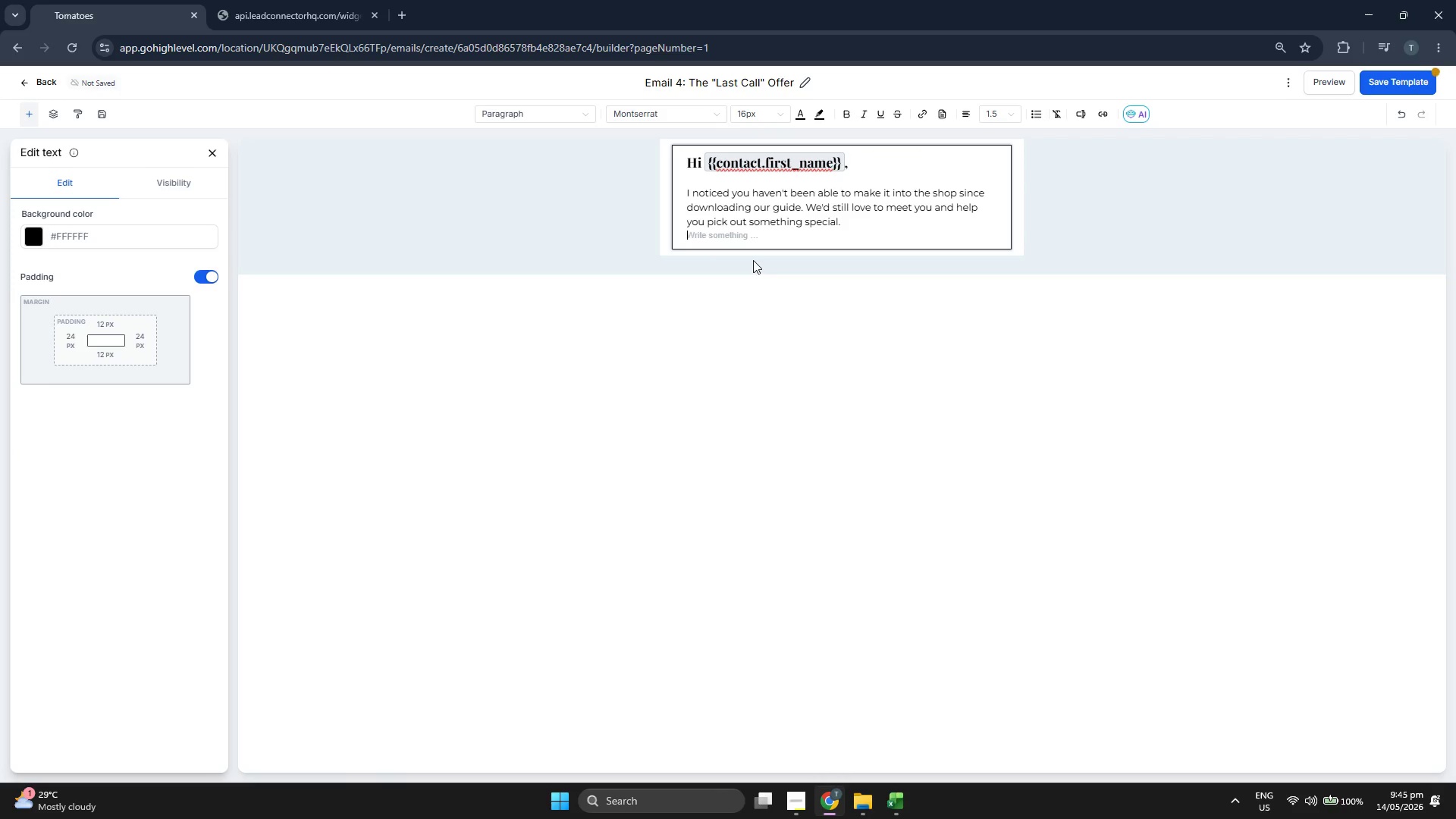 
key(Enter)
 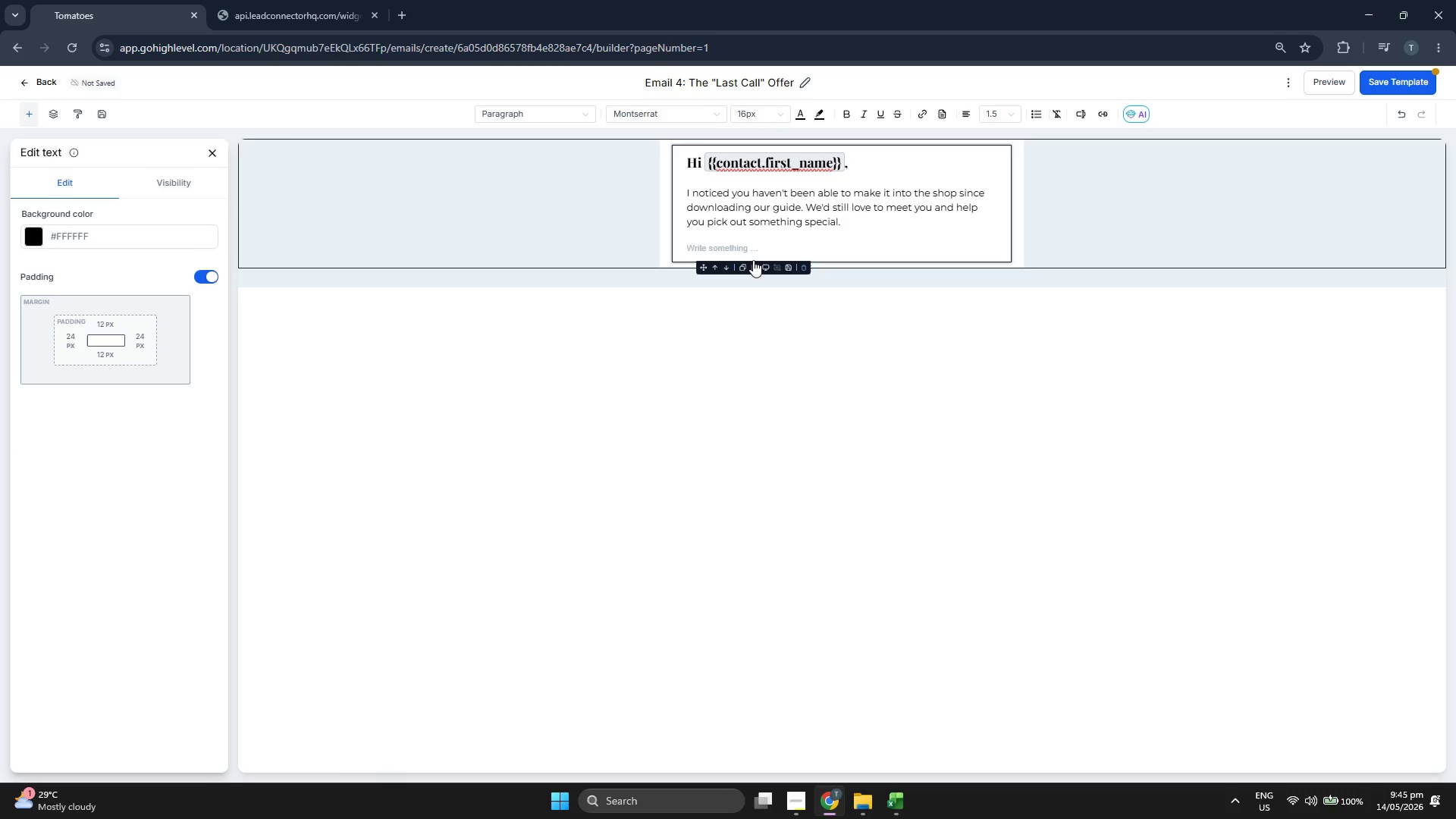 
key(CapsLock)
 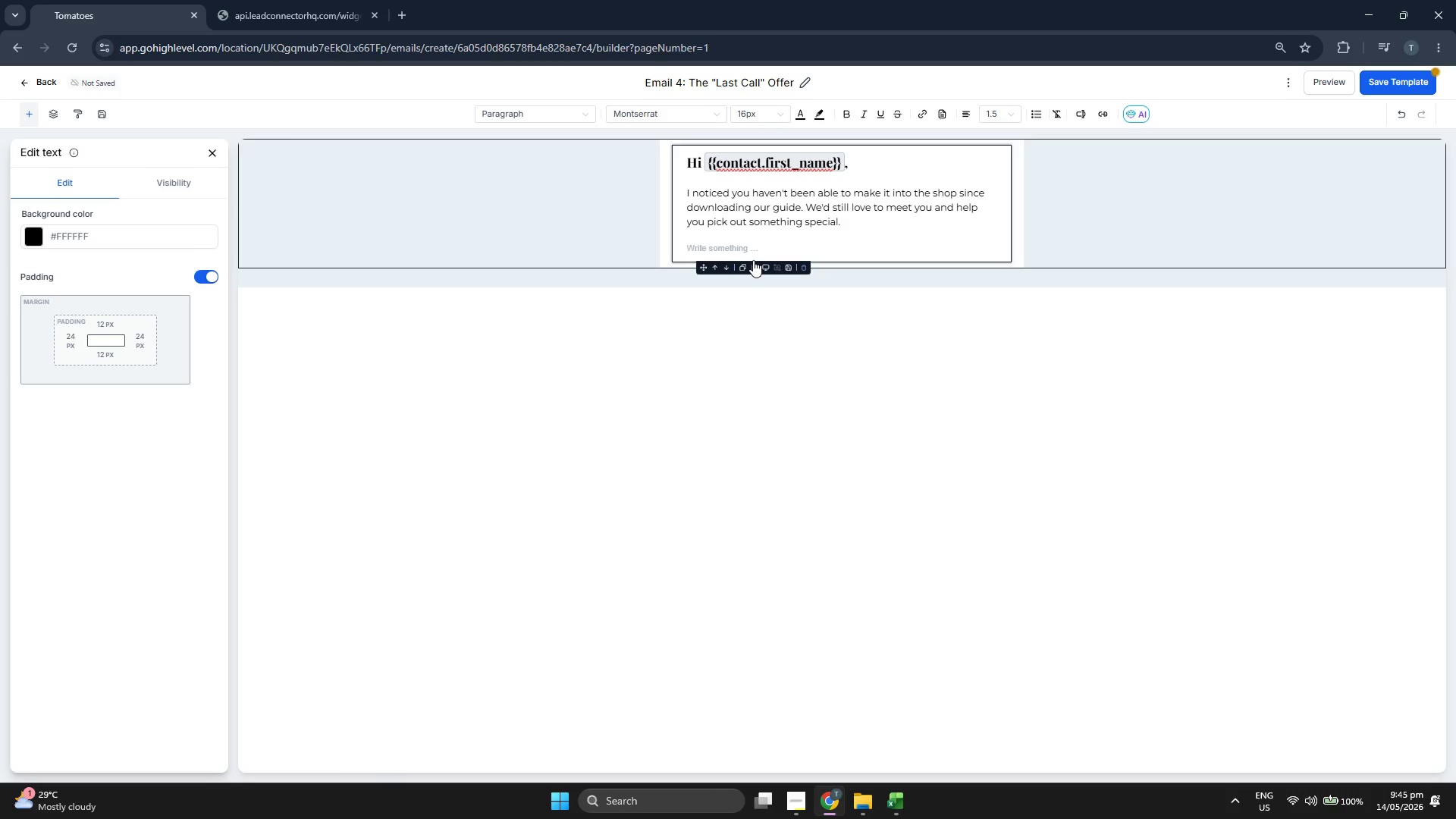 
key(I)
 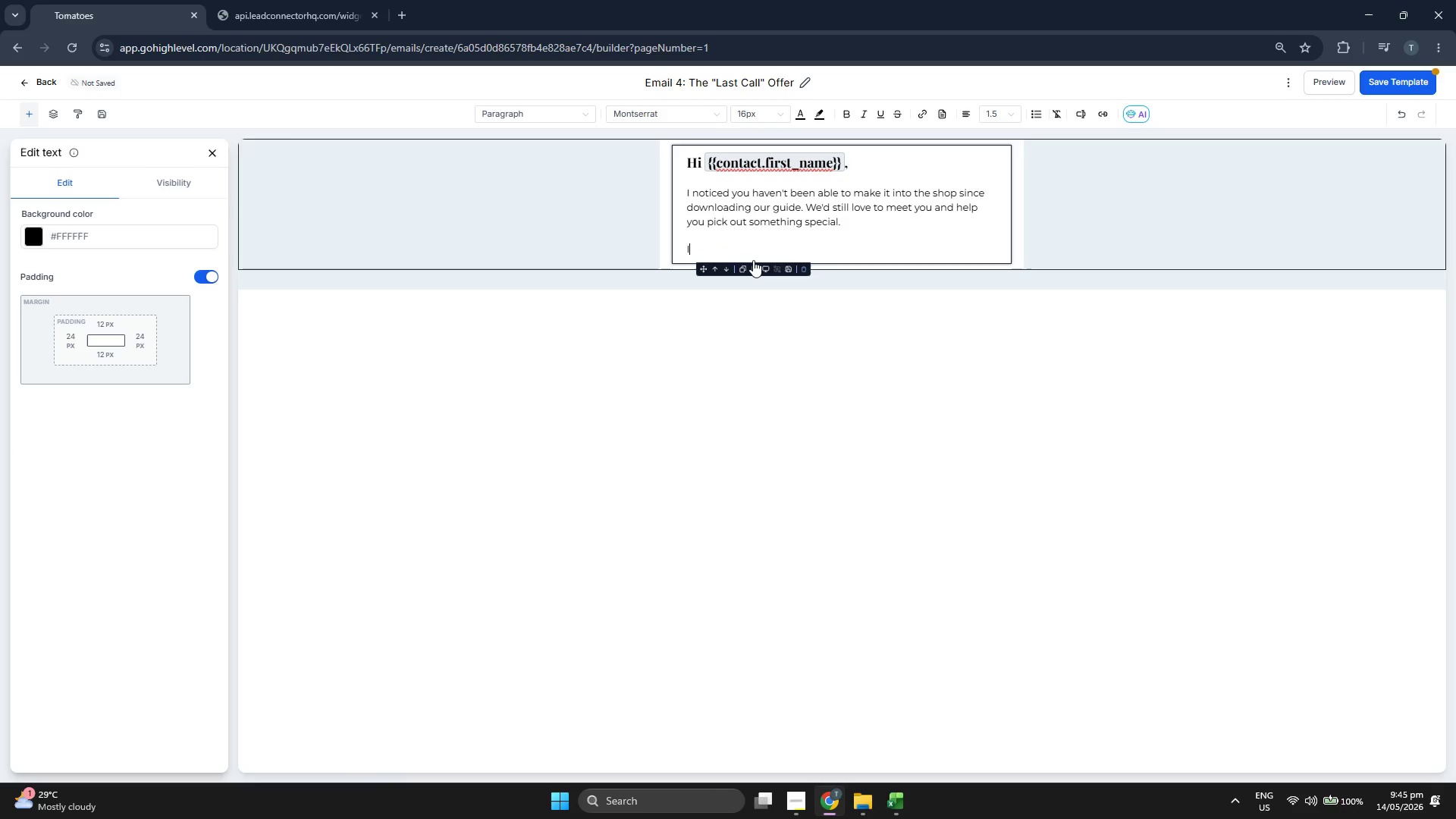 
key(CapsLock)
 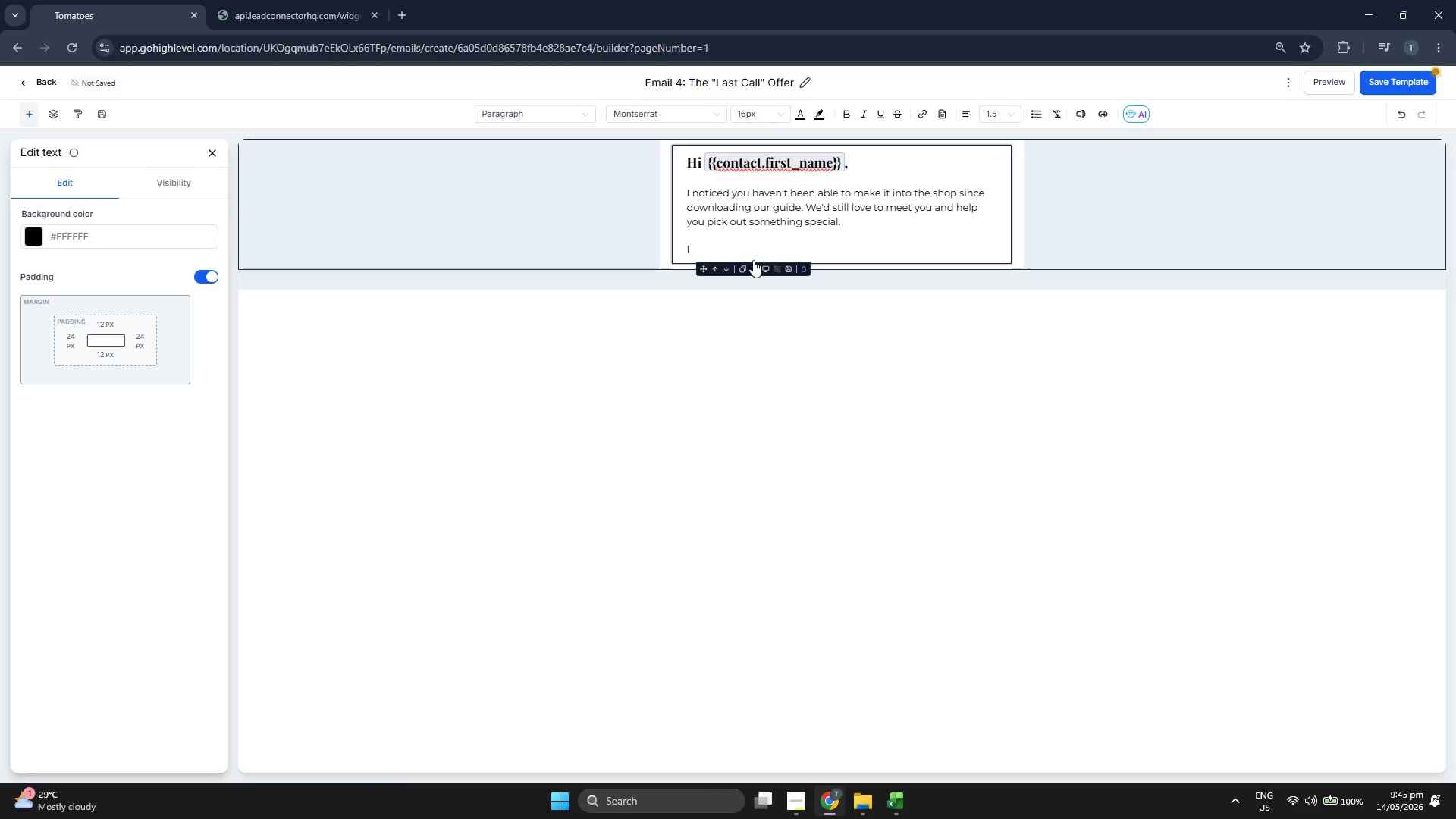 
key(F)
 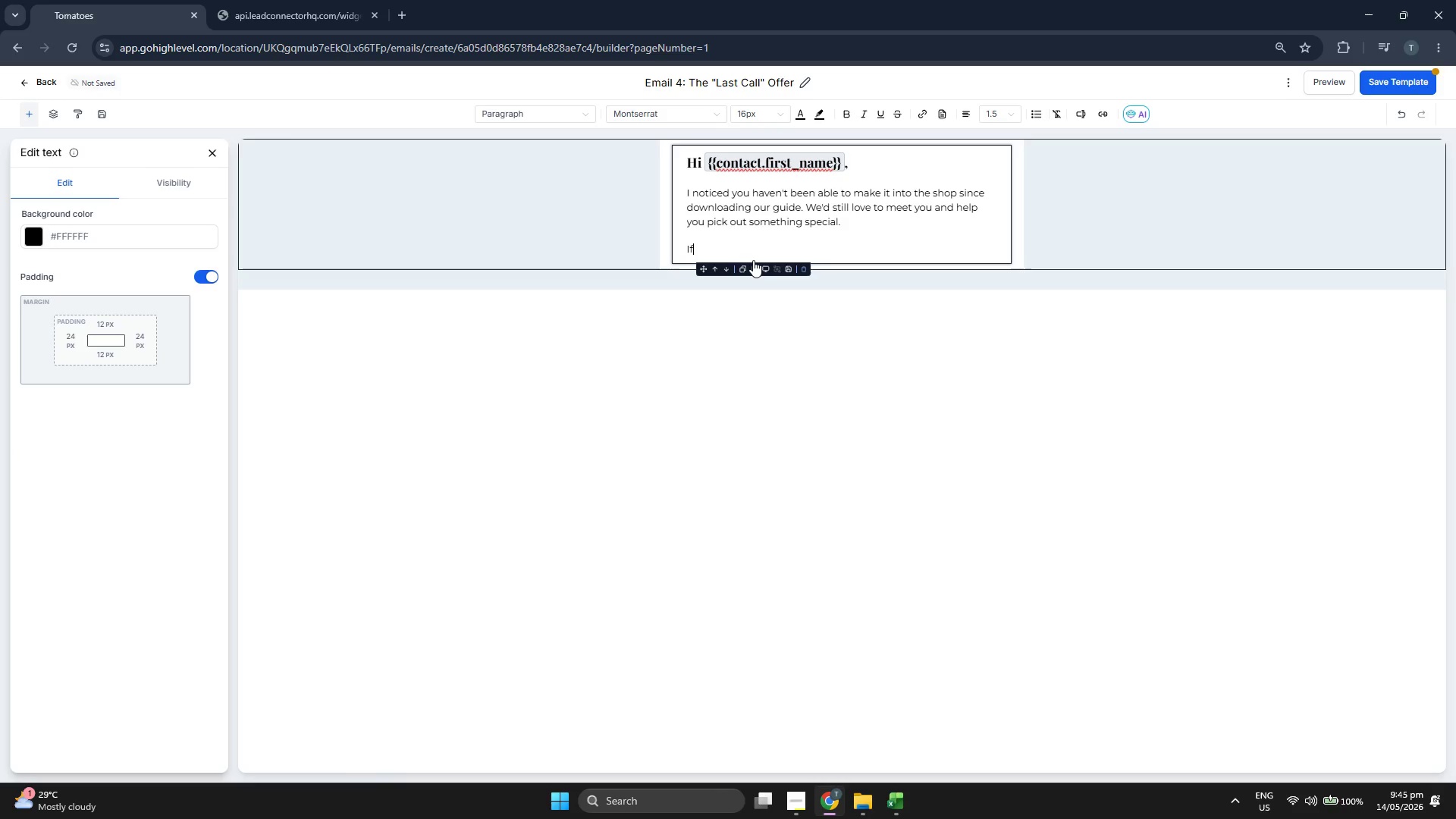 
key(Space)
 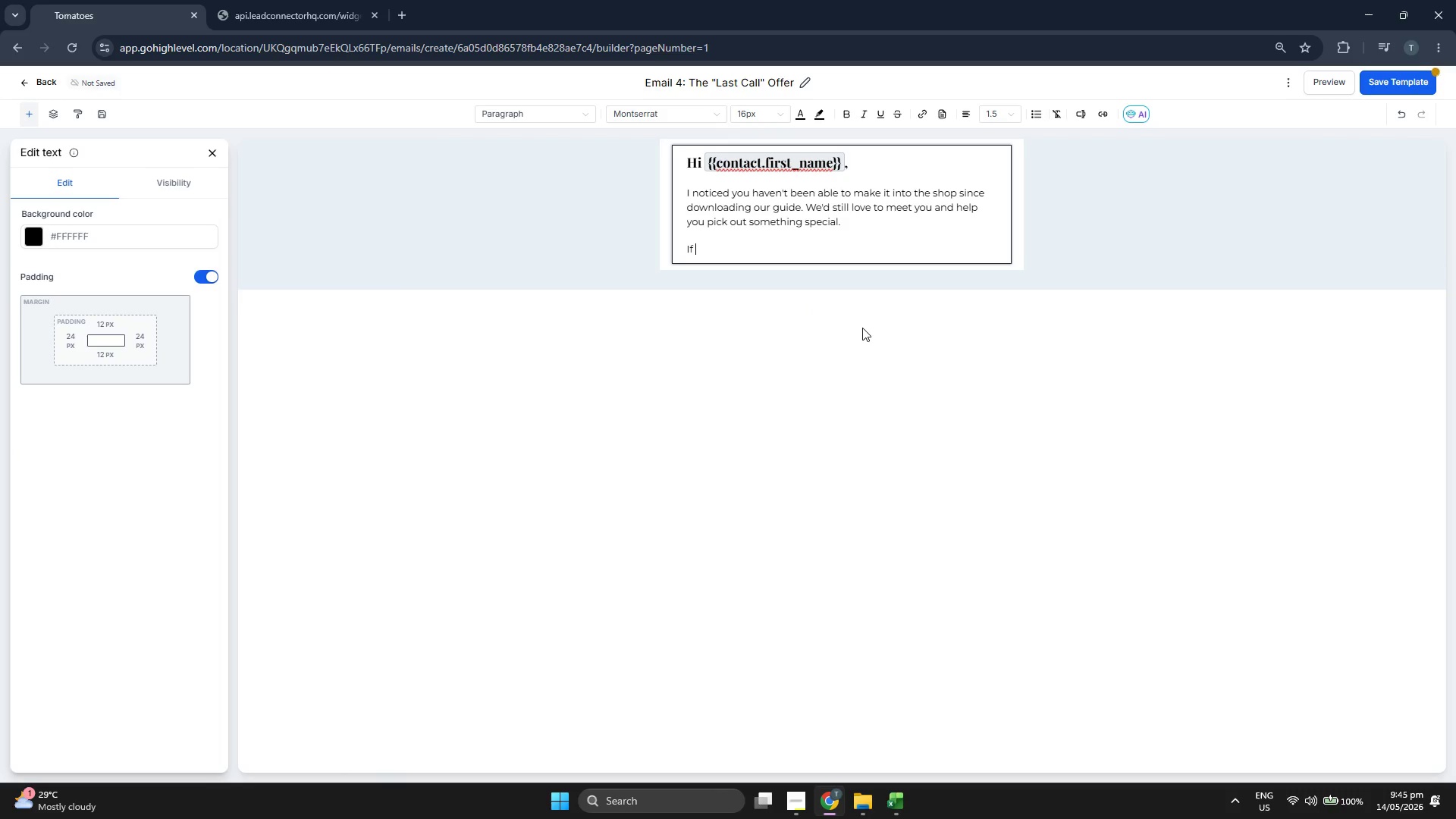 
type(you stop by this week, )
 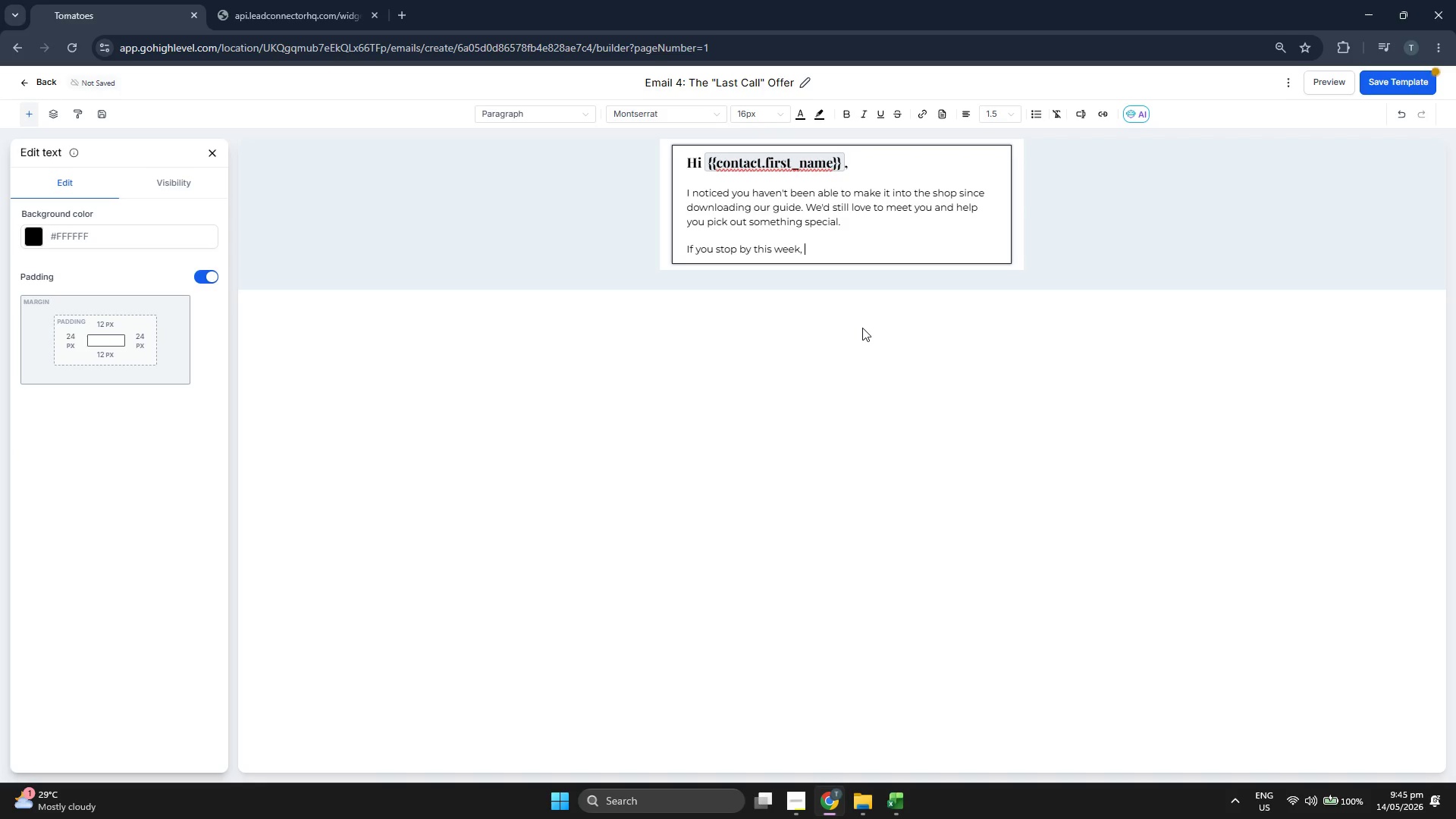 
type(I'd like to o)
 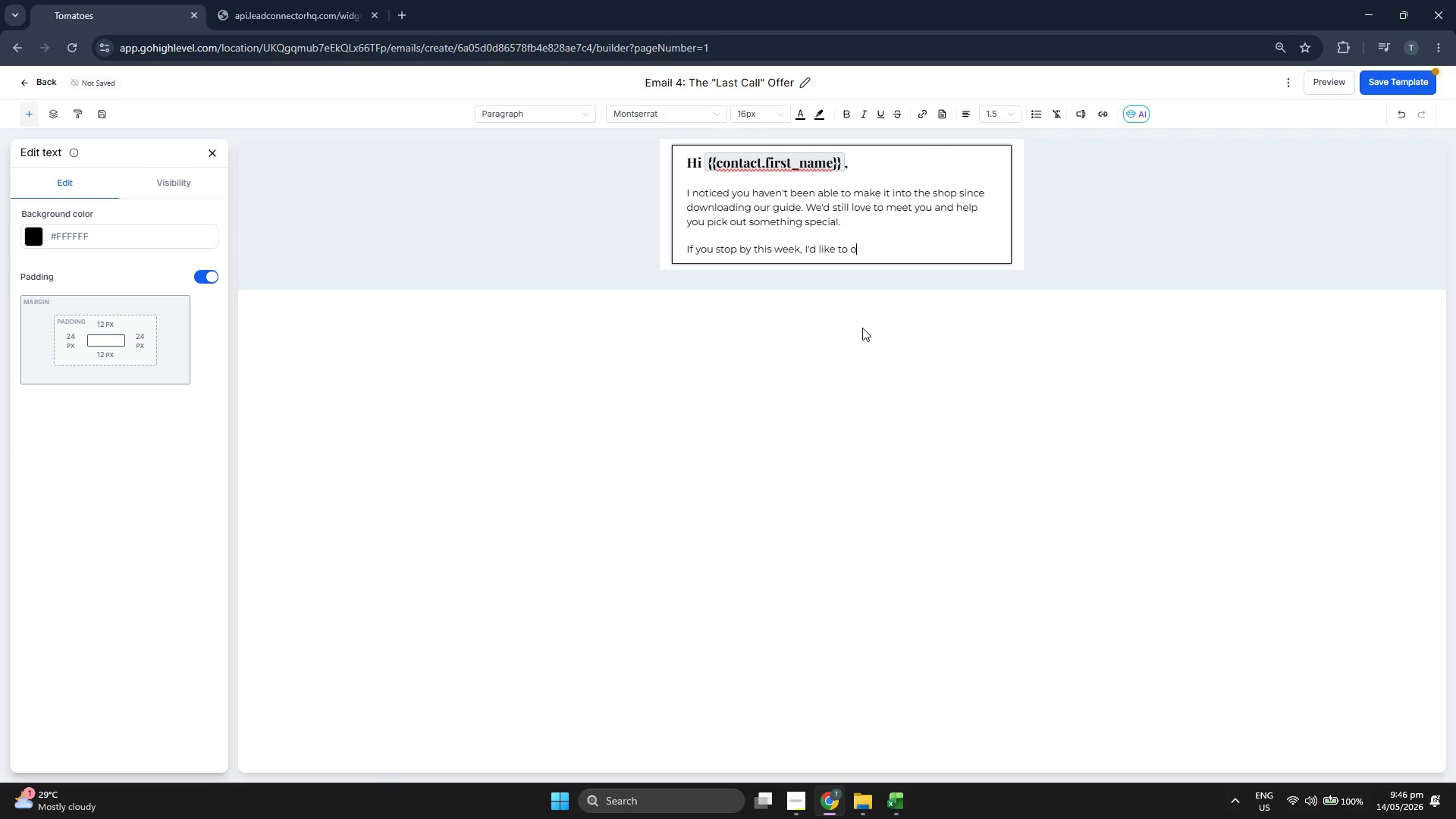 
type(ffer you )
 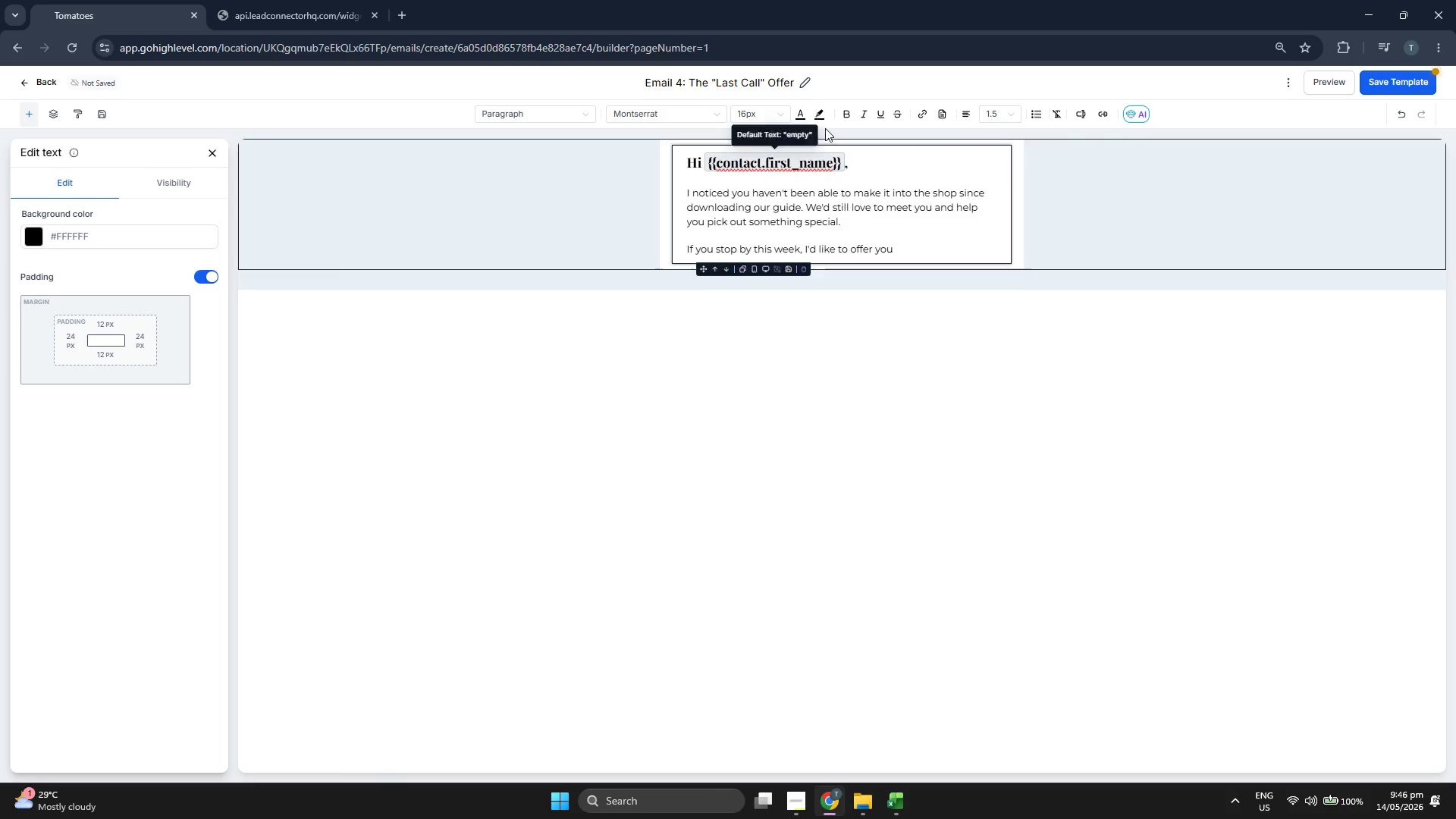 
left_click([841, 113])
 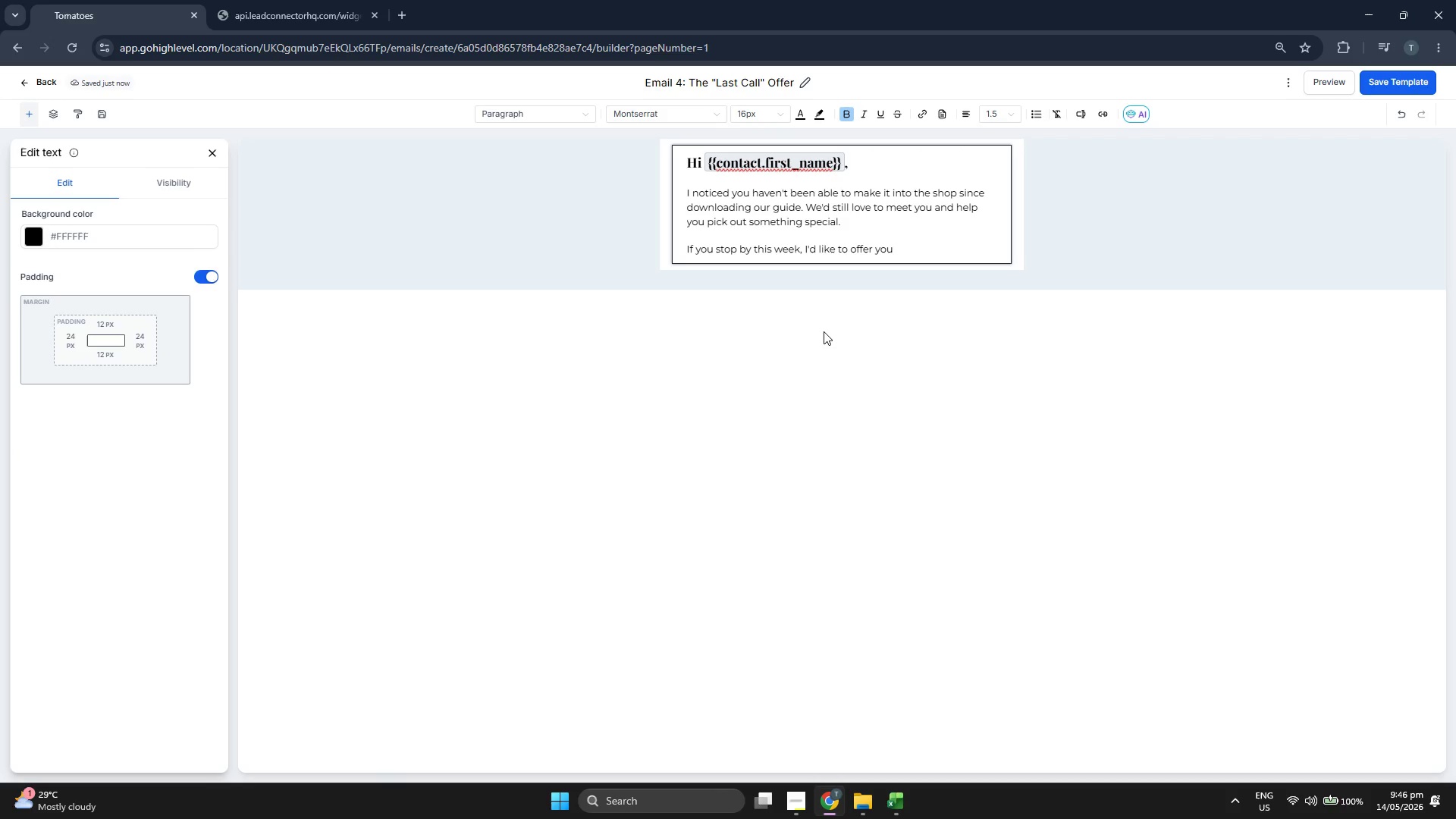 
type(10 )
key(Backspace)
type(% off your first bottle purchase.)
 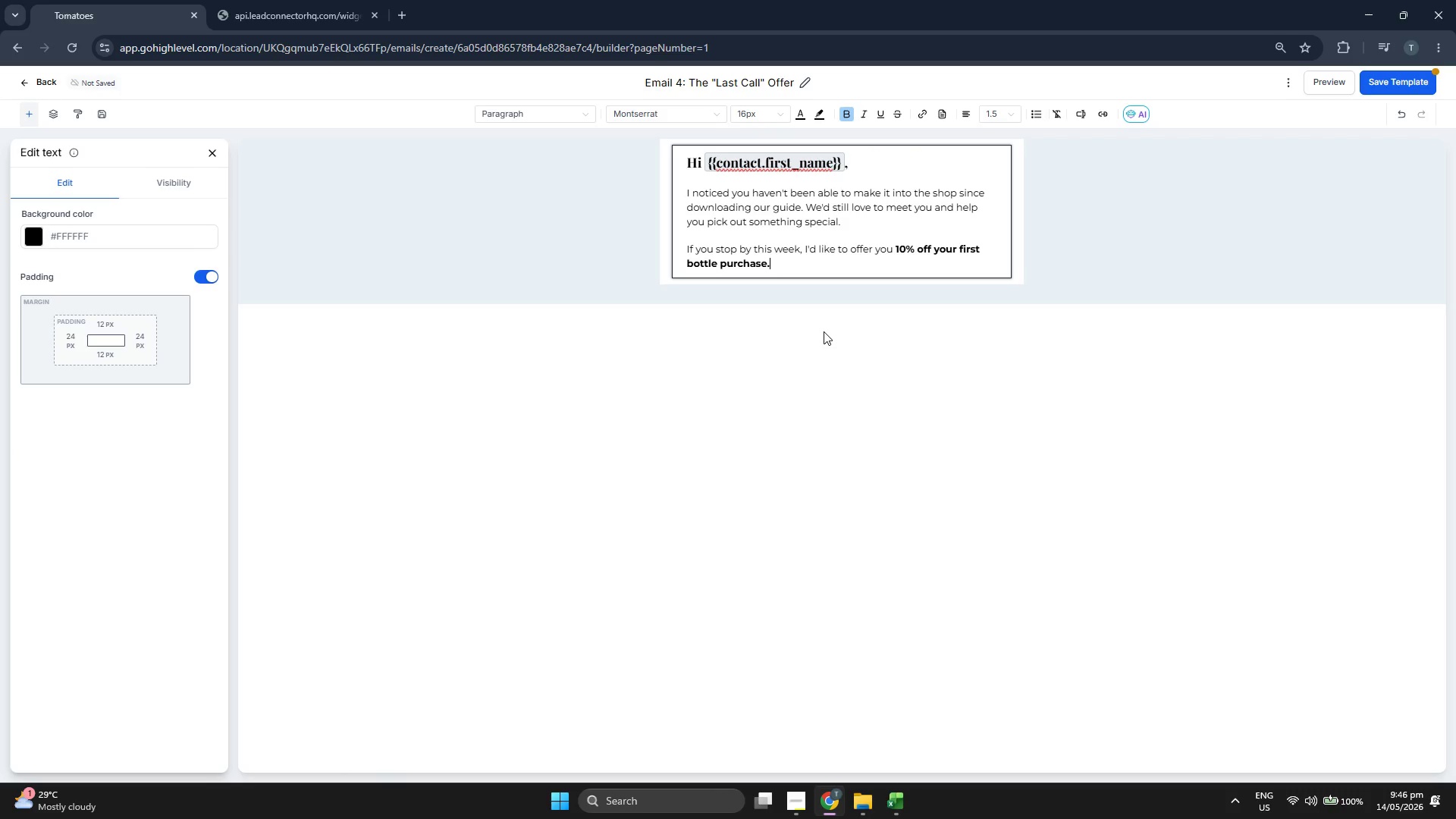 
key(Enter)
 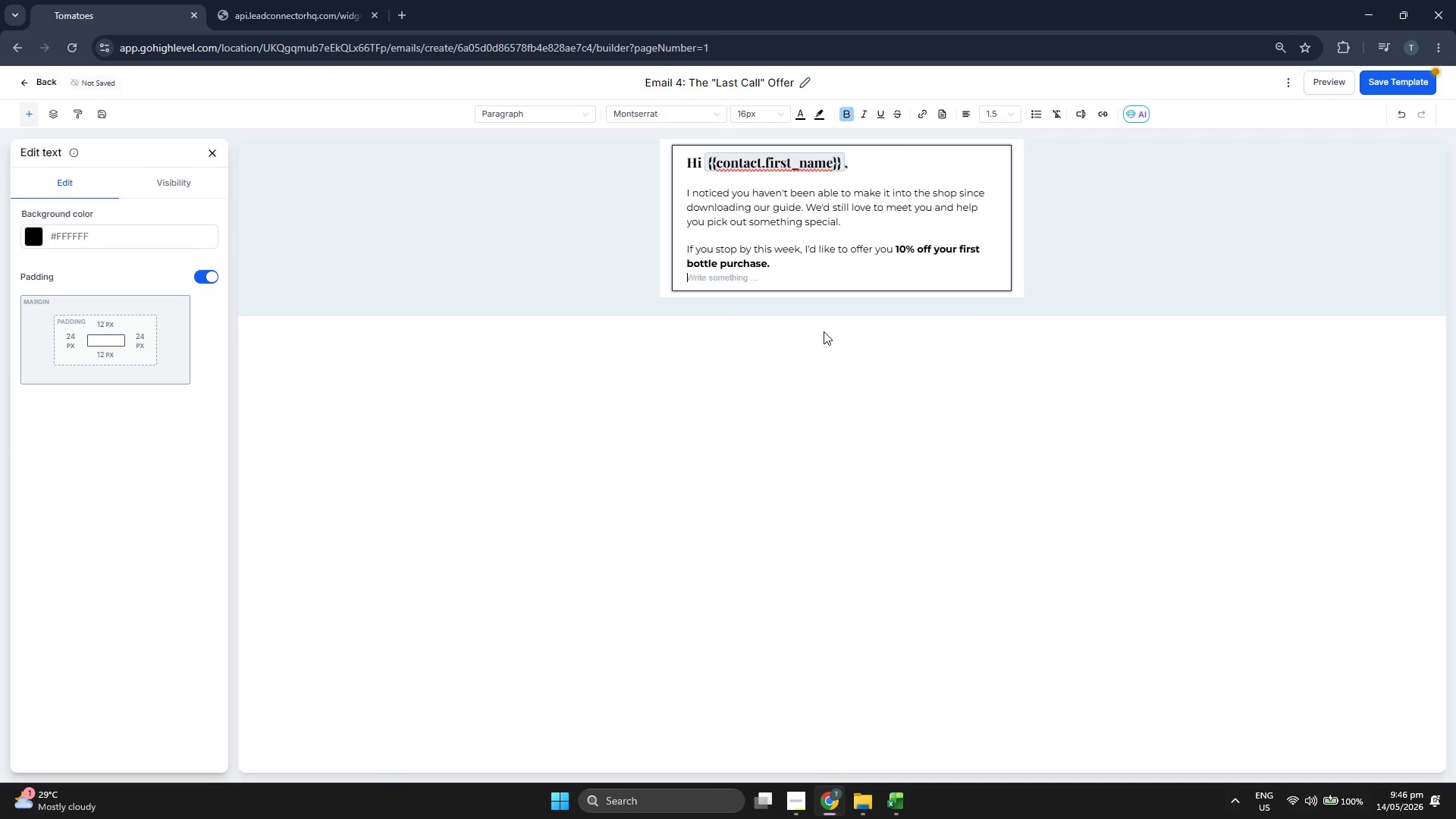 
key(Enter)
 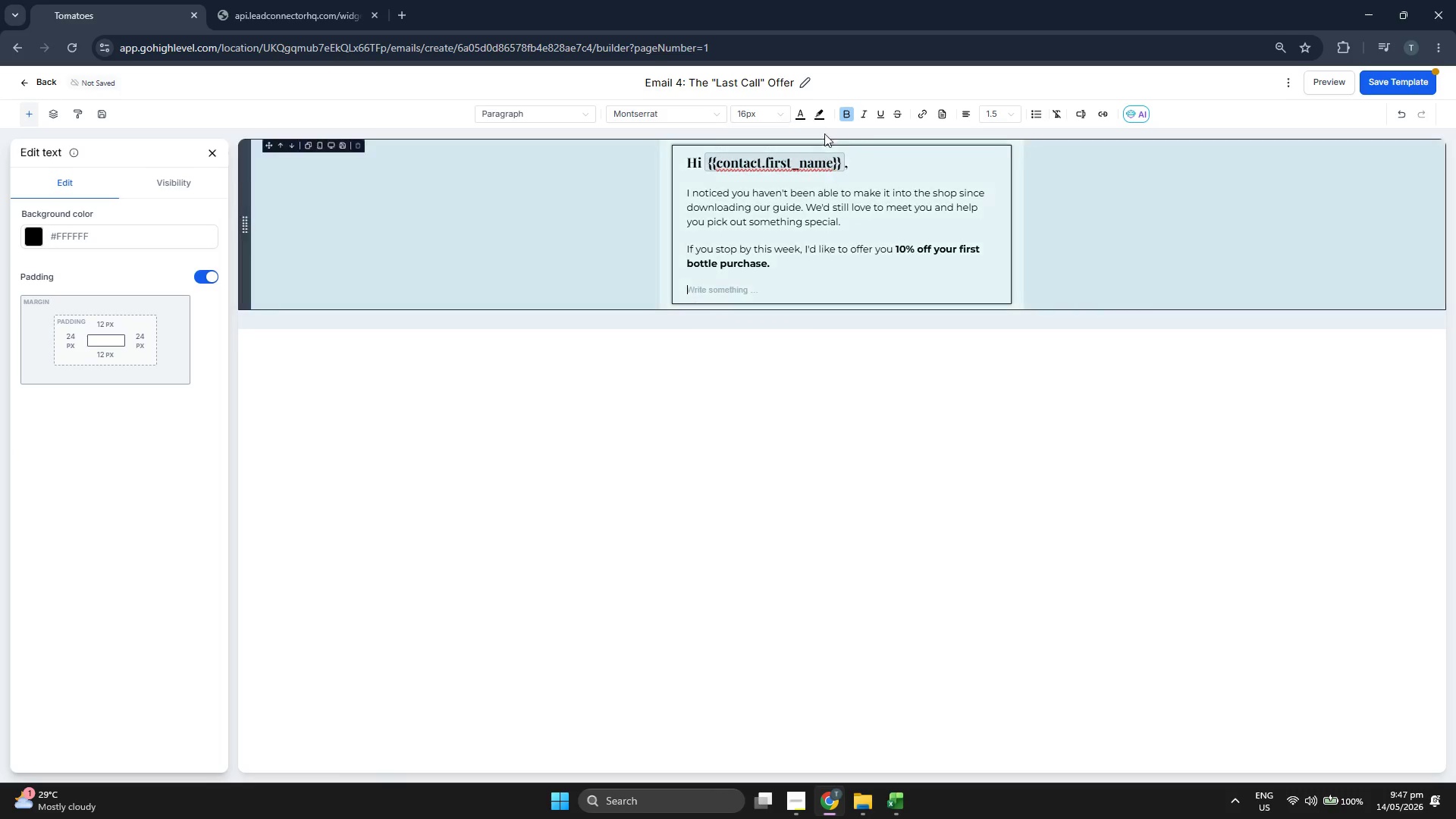 
left_click([847, 117])
 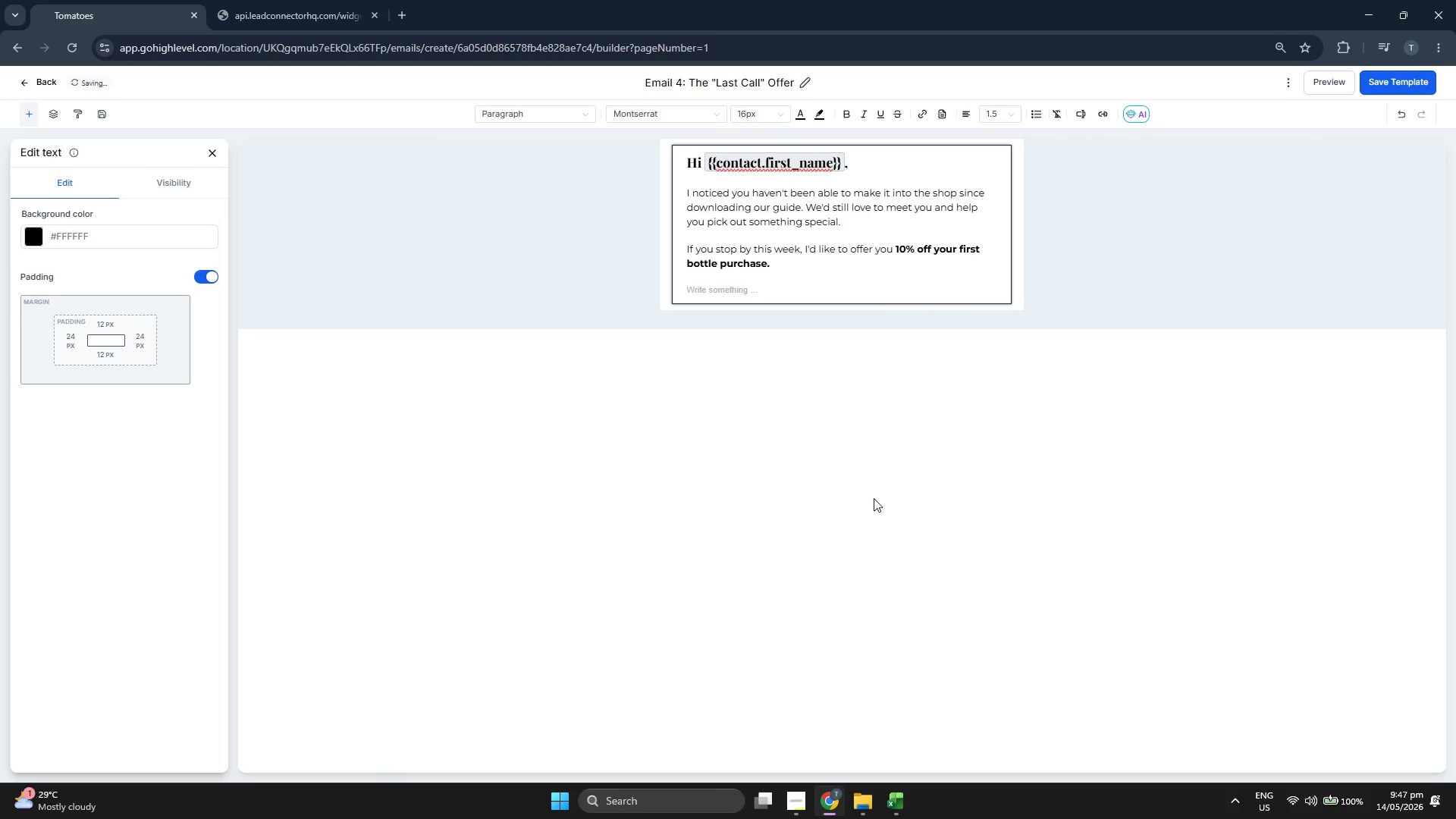 
wait(5.16)
 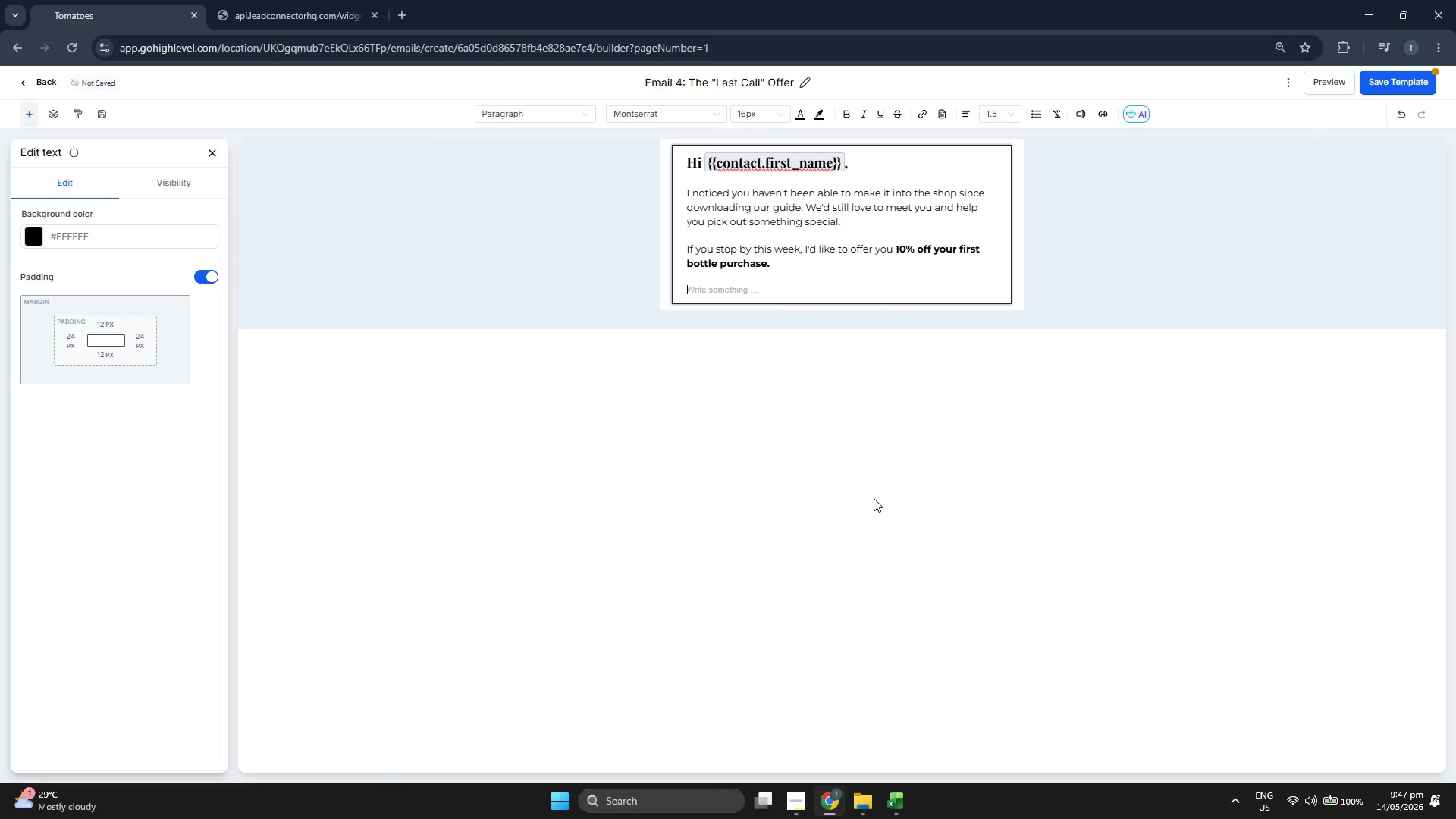 
key(Backspace)
 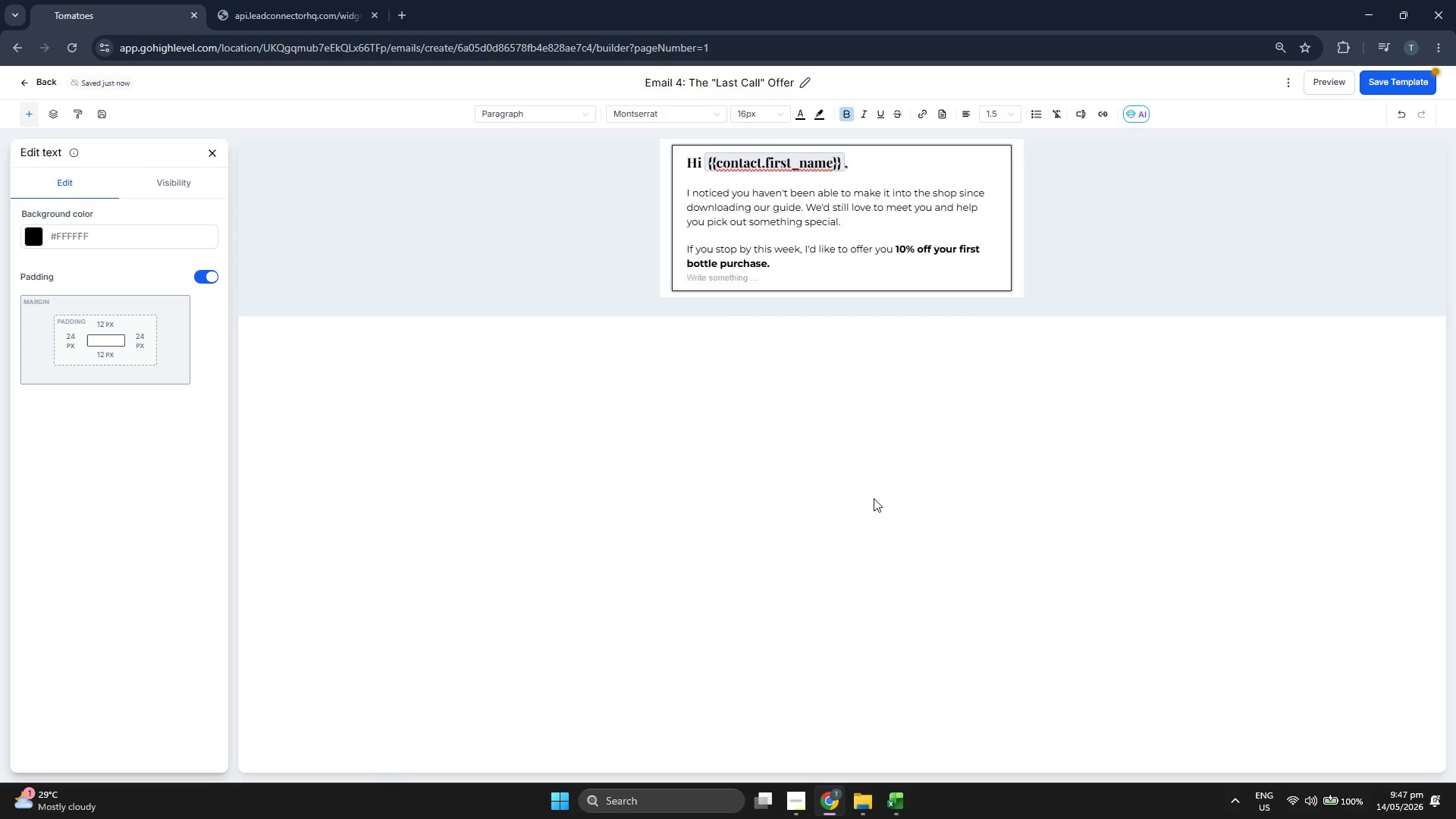 
key(Backspace)
 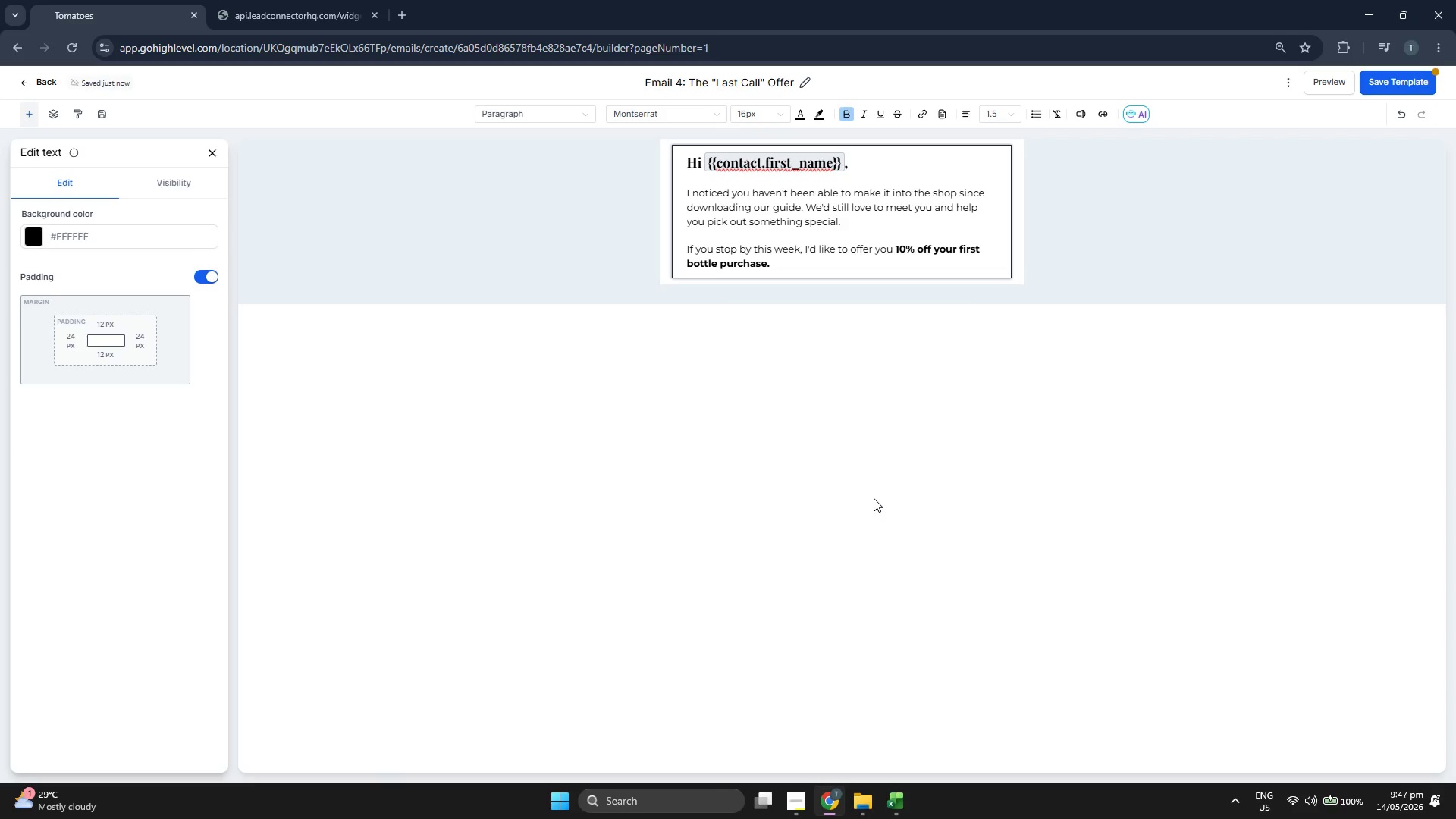 
key(Space)
 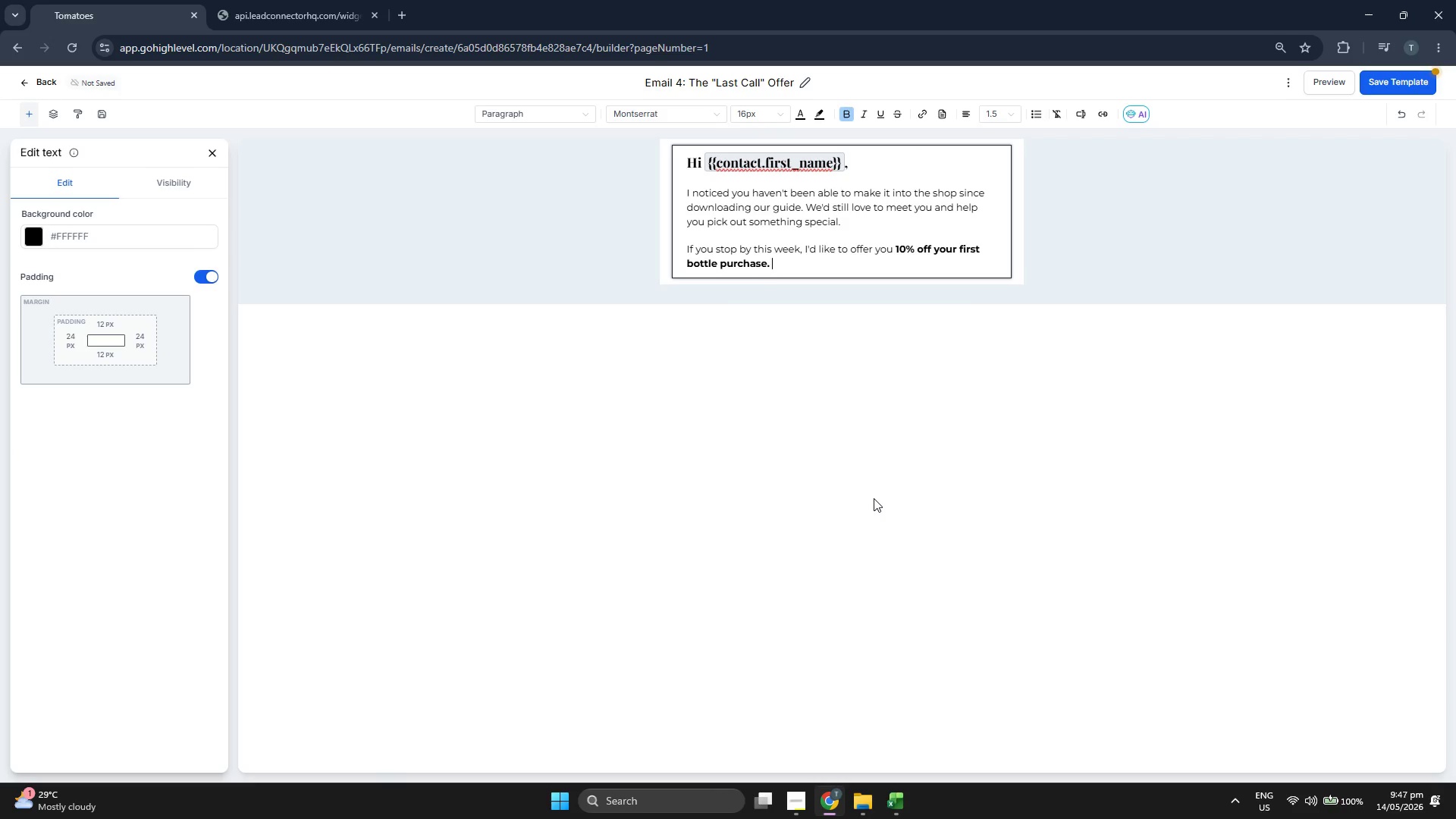 
key(CapsLock)
 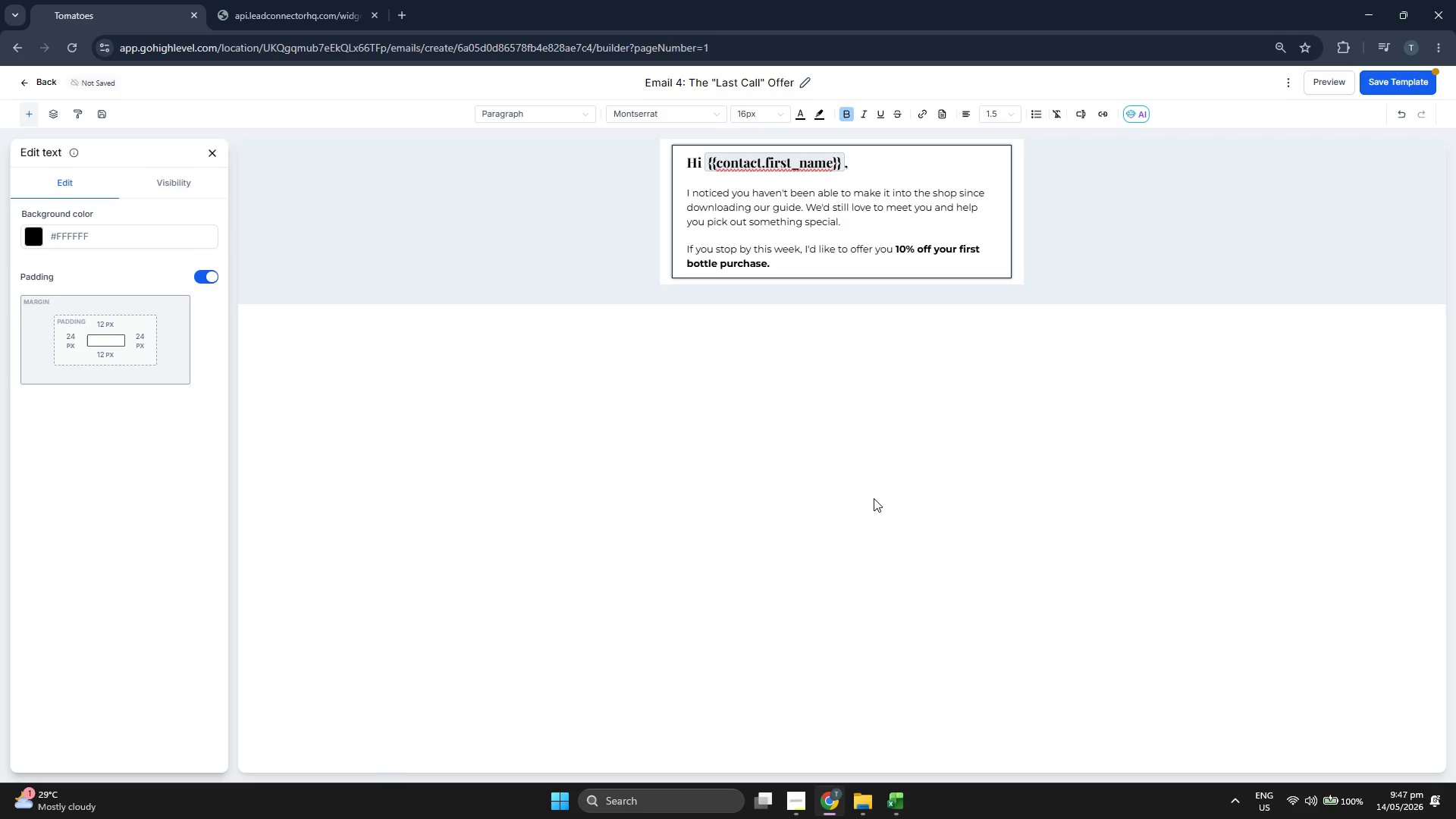 
key(J)
 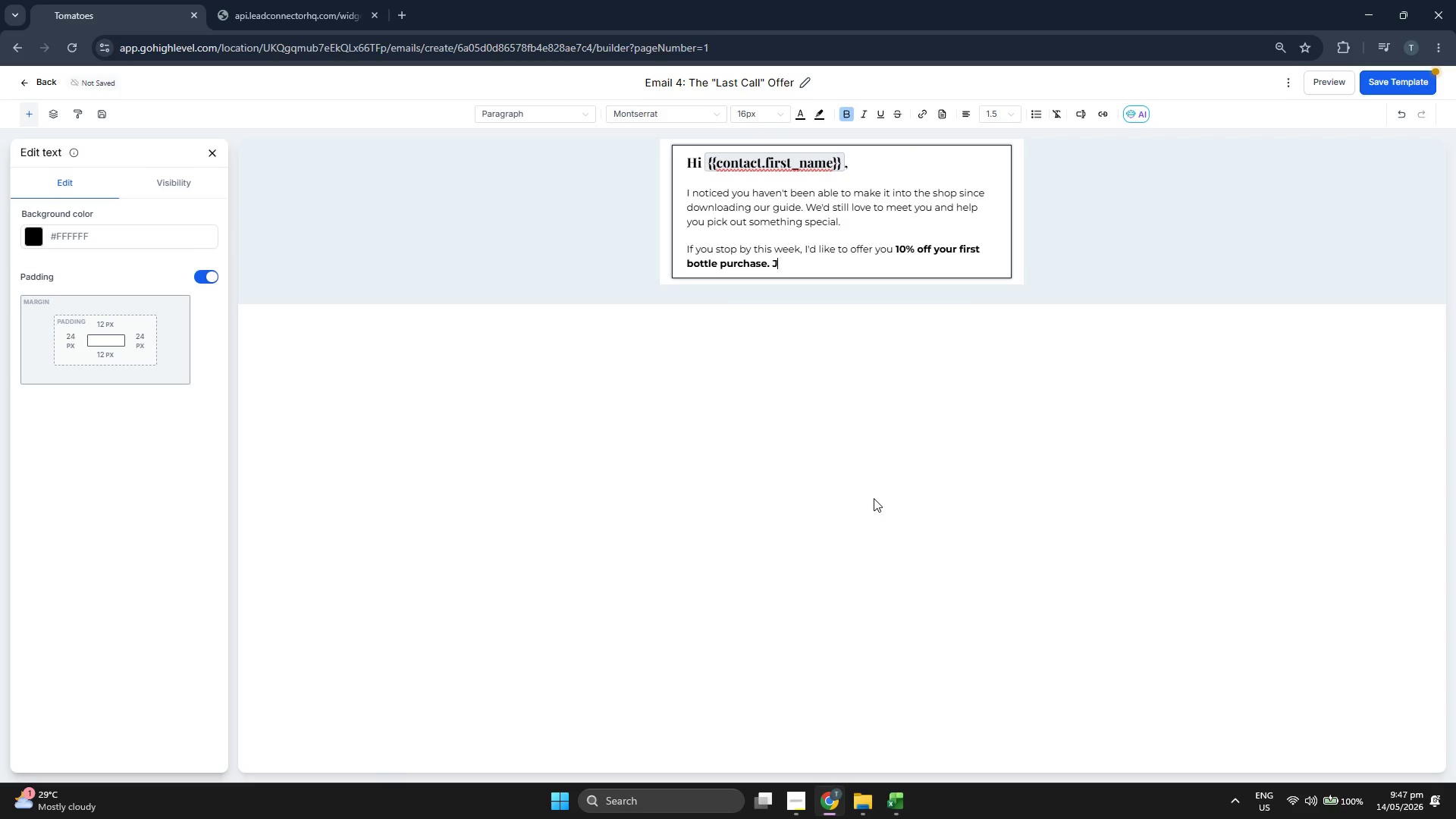 
key(CapsLock)
 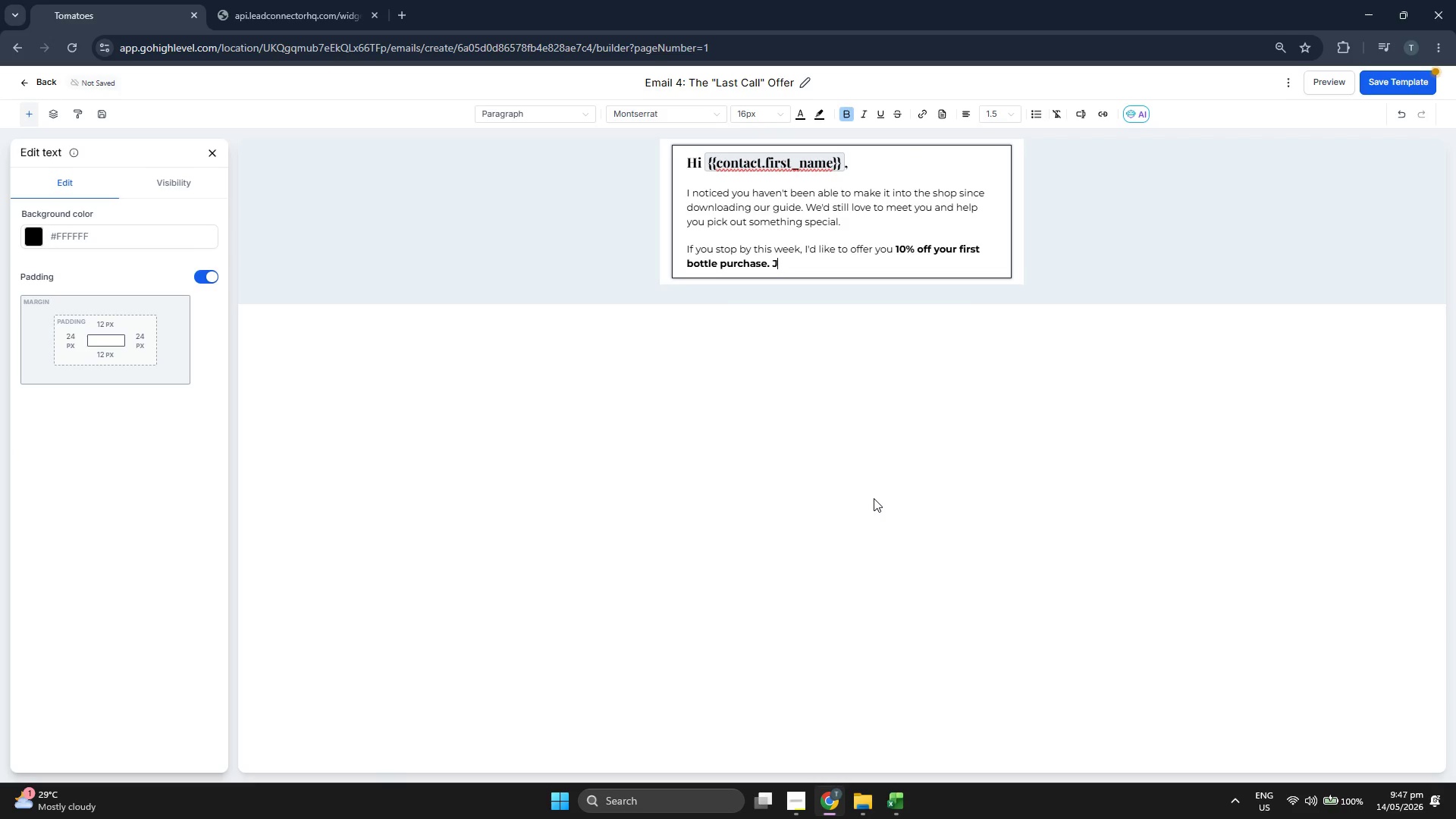 
key(Backspace)
 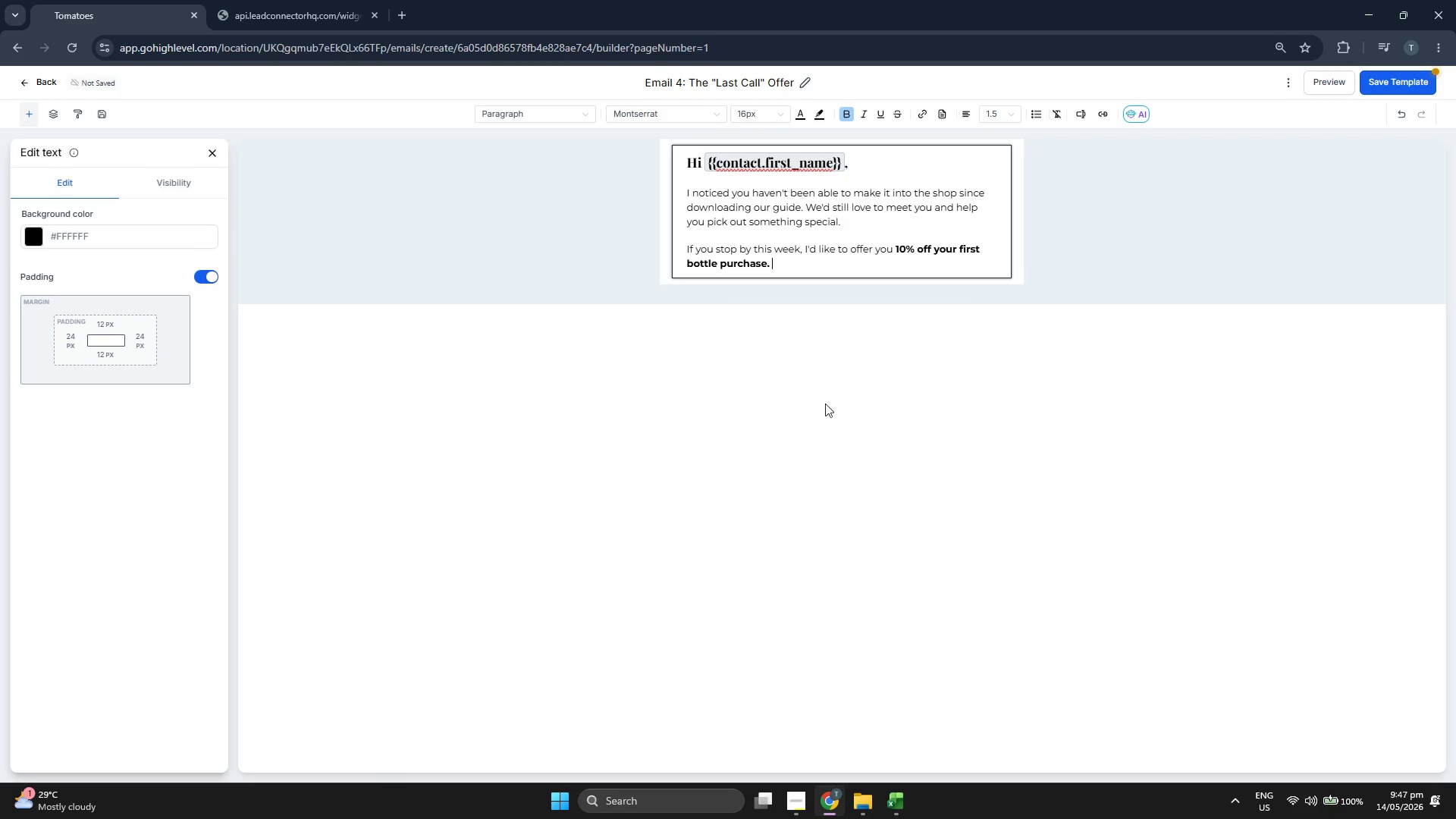 
left_click([851, 120])
 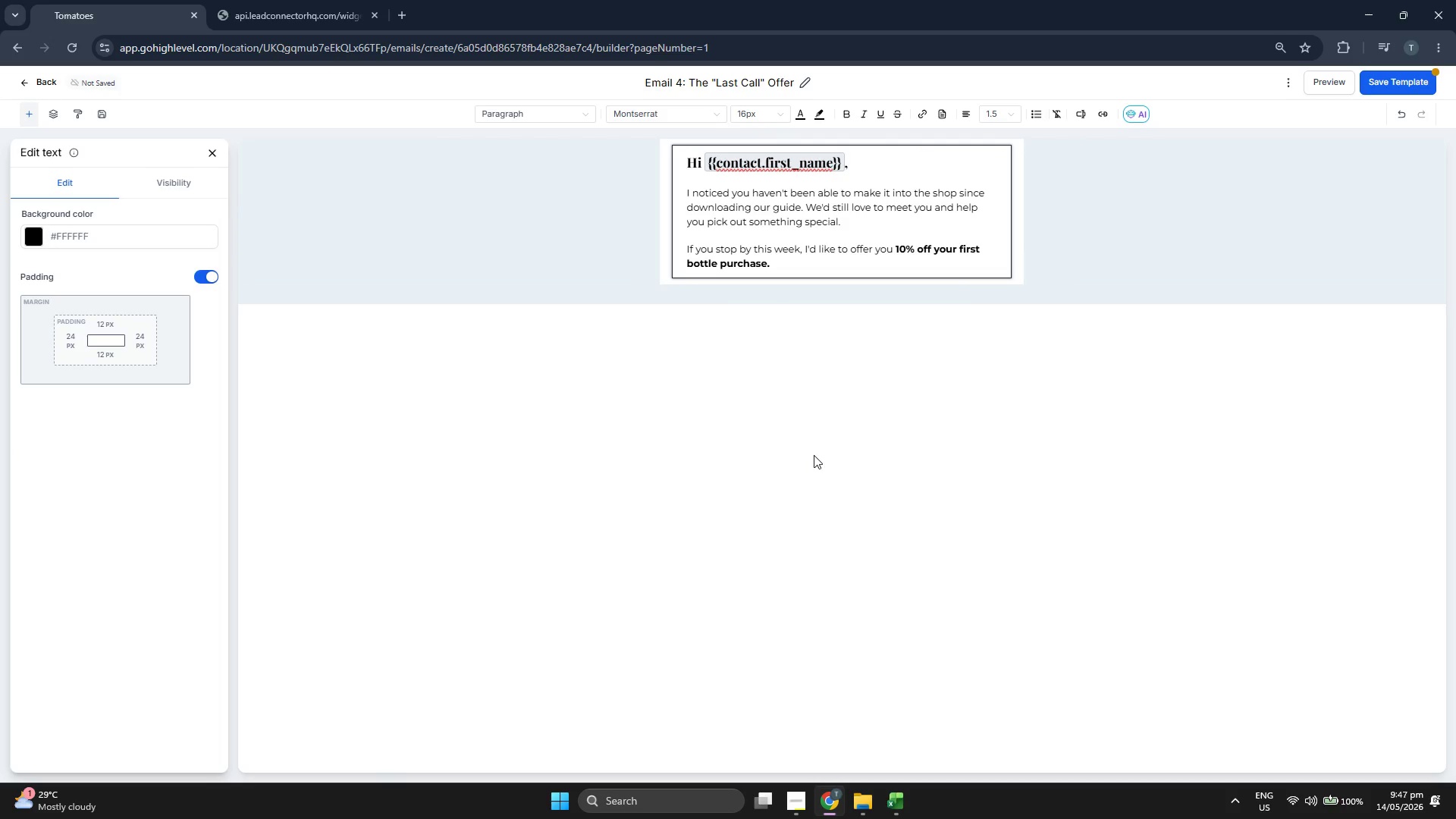 
type(Just click the link below to activate your "First Visit" cread)
key(Backspace)
key(Backspace)
type(dit, and them)
key(Backspace)
type(n show this email at the register wheen )
key(Backspace)
key(Backspace)
key(Backspace)
type(n you come in:)
 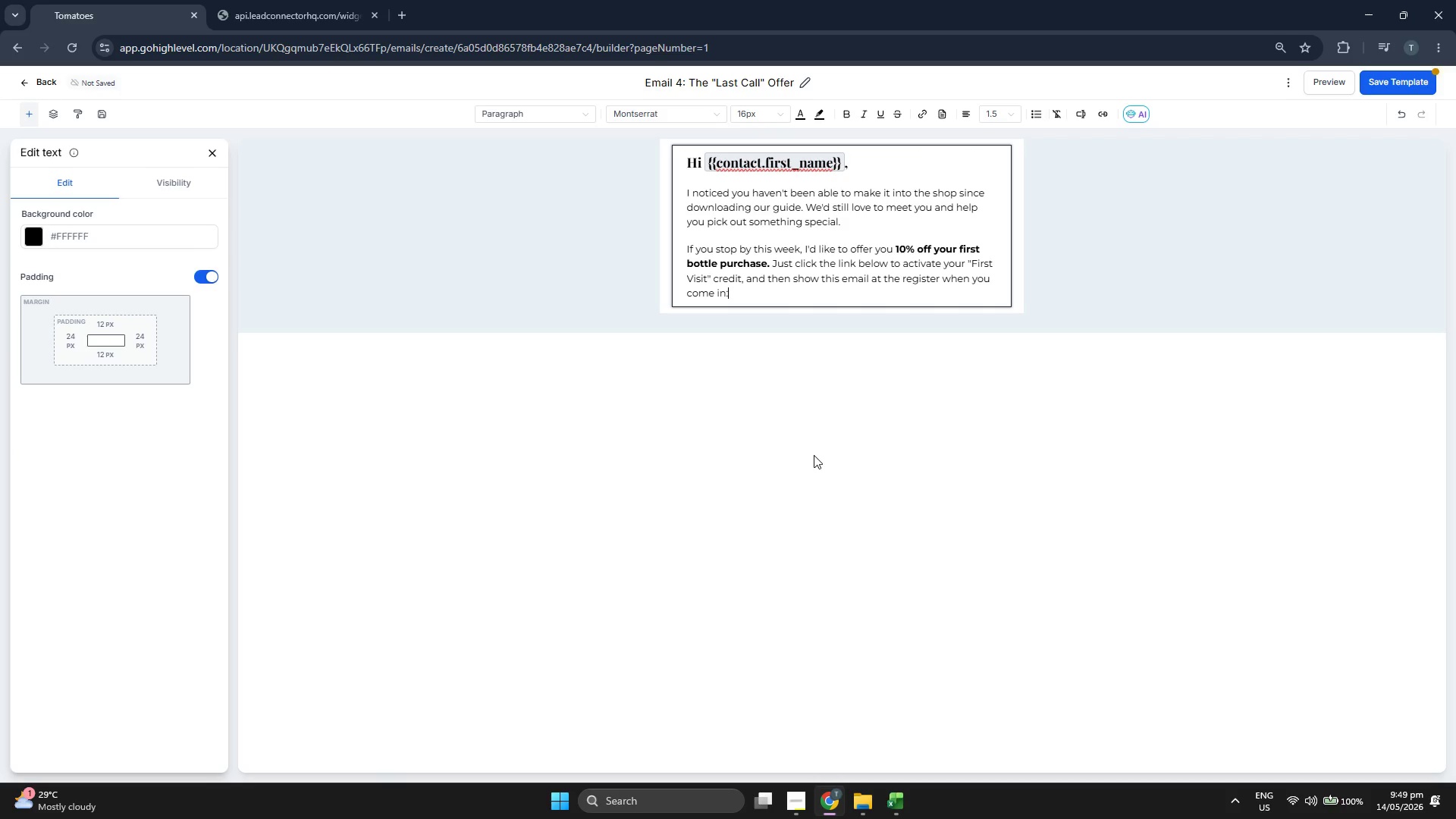 
left_click([212, 152])
 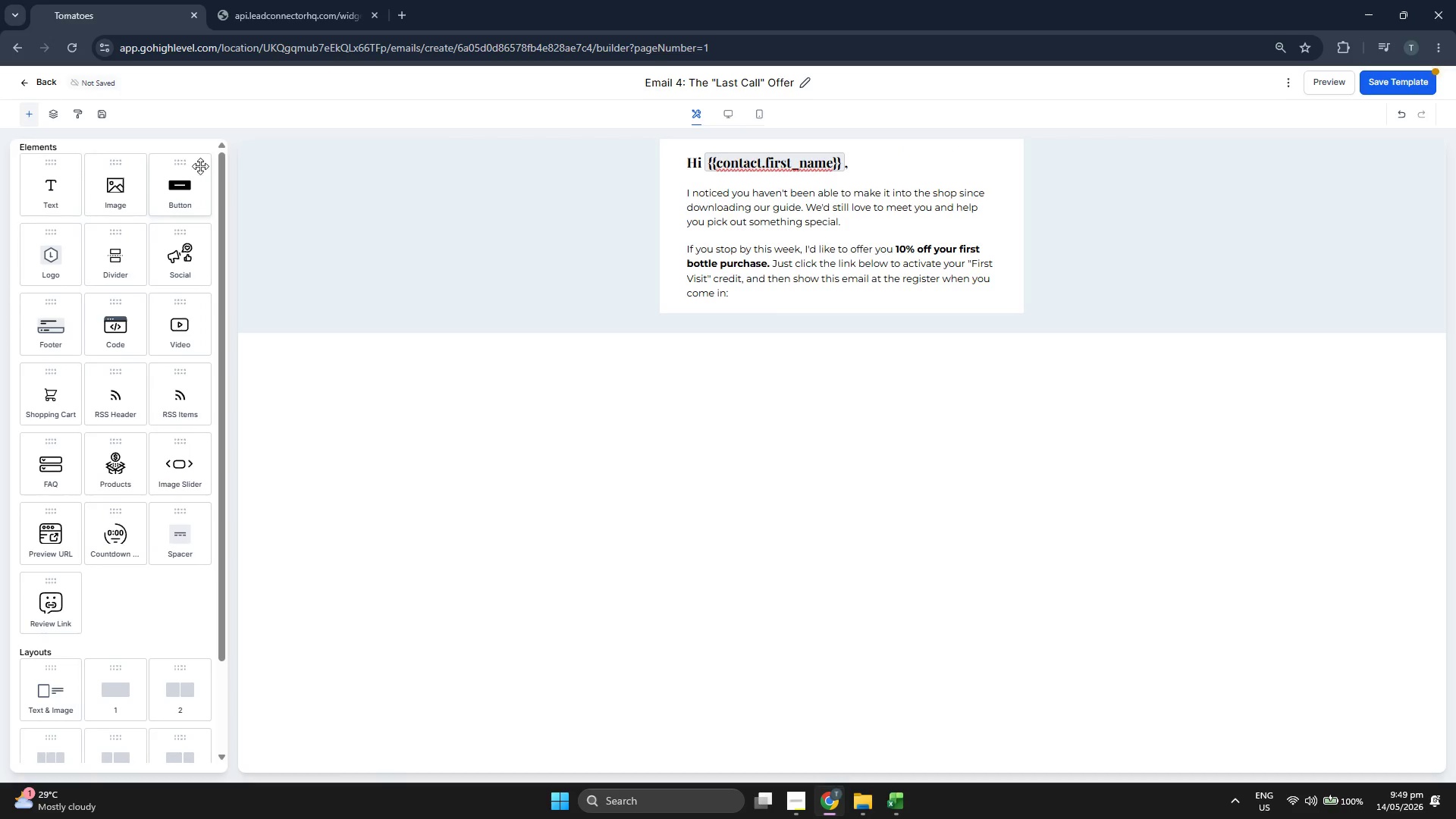 
left_click_drag(start_coordinate=[188, 184], to_coordinate=[726, 273])
 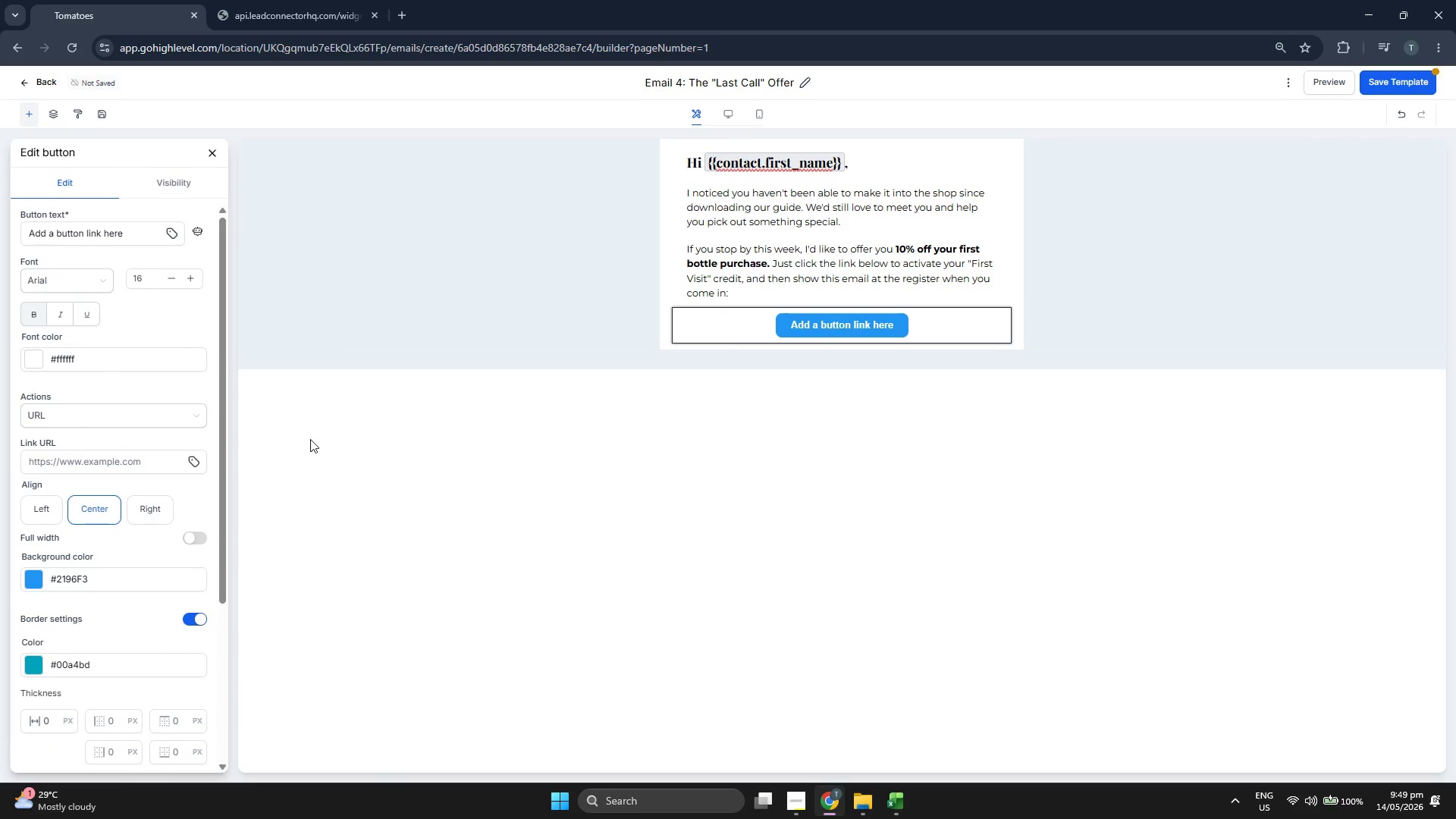 
scroll: coordinate [63, 445], scroll_direction: down, amount: 2.0
 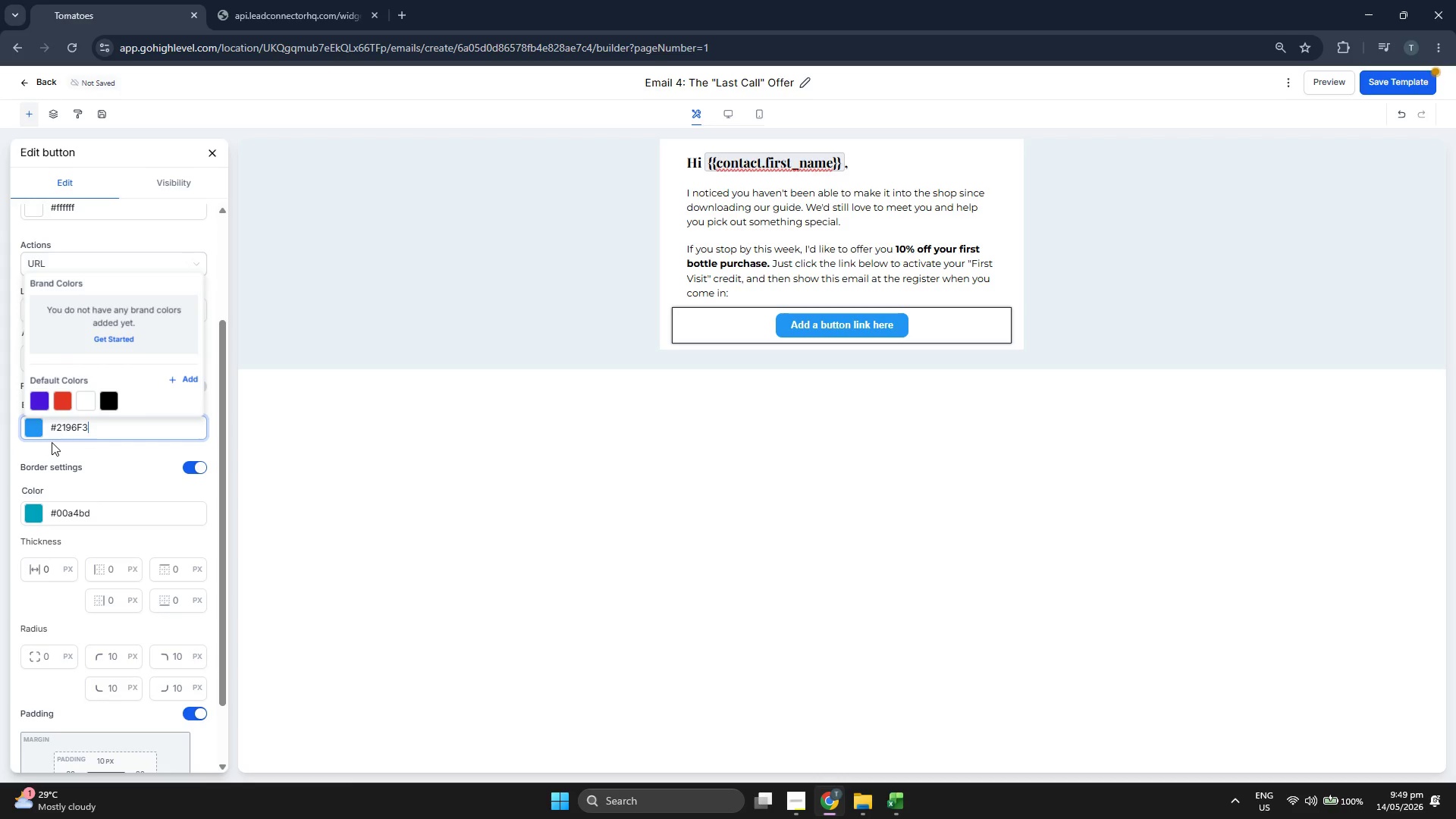 
left_click([46, 405])
 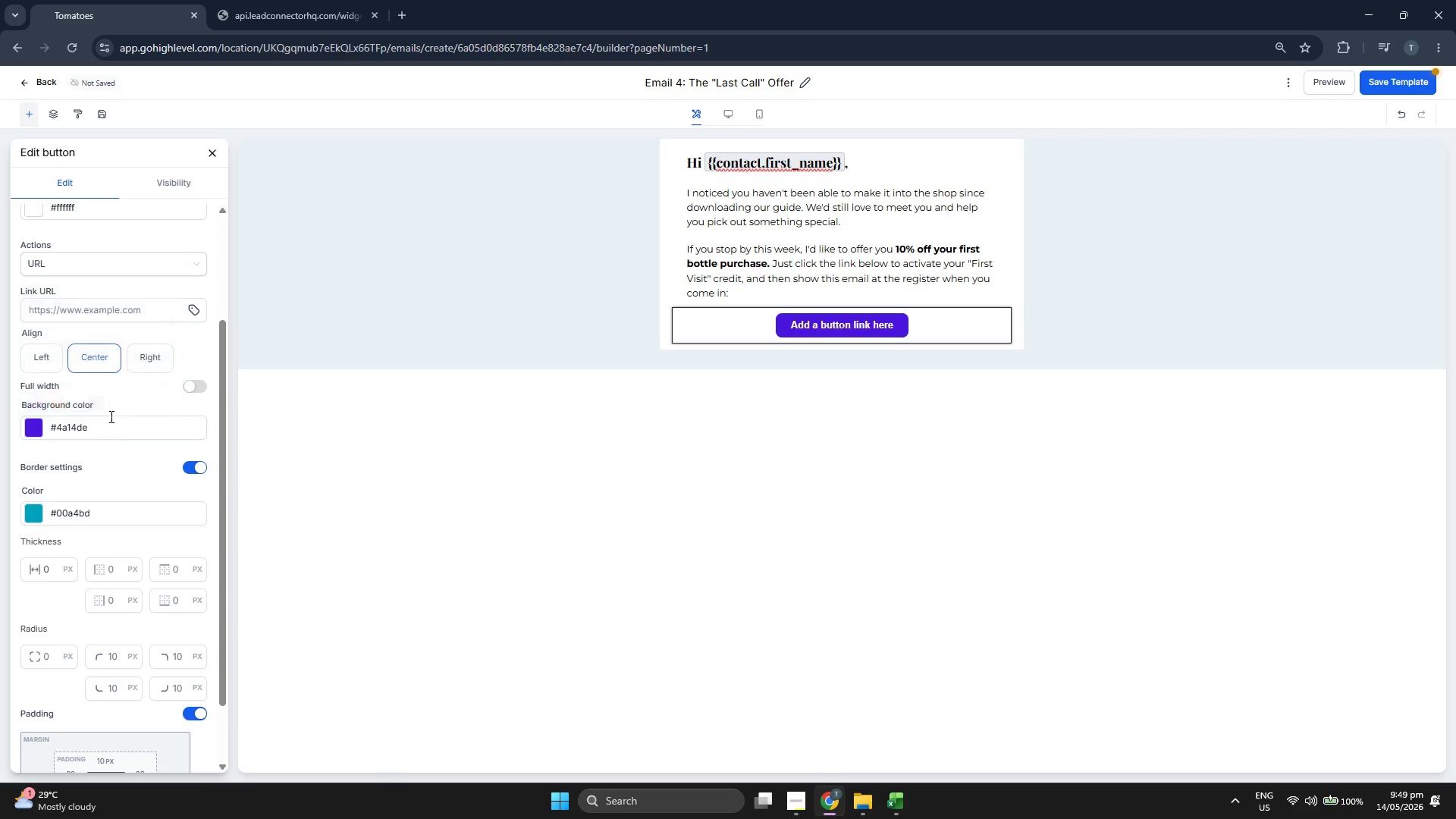 
scroll: coordinate [109, 397], scroll_direction: up, amount: 4.0
 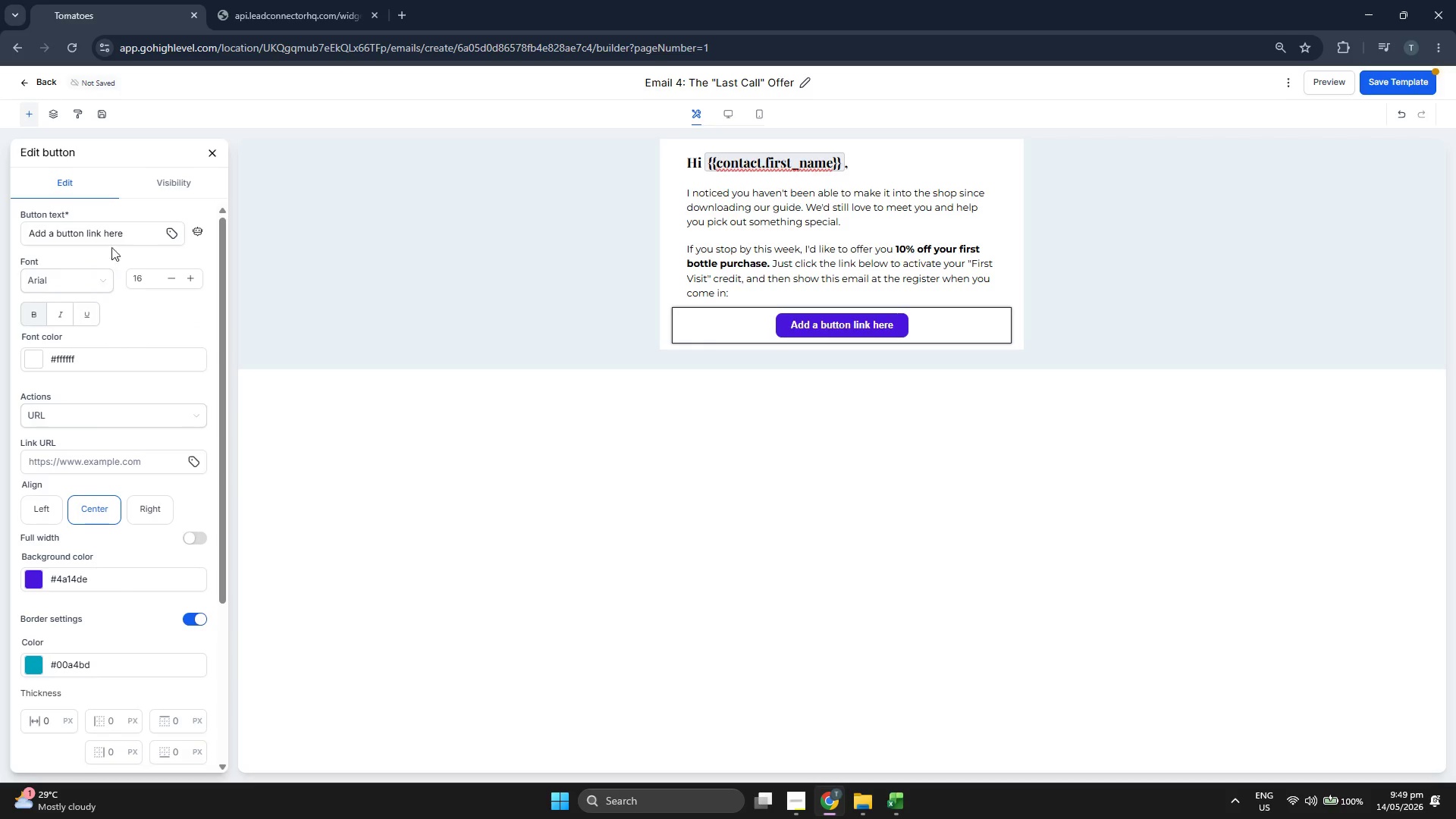 
left_click([115, 225])
 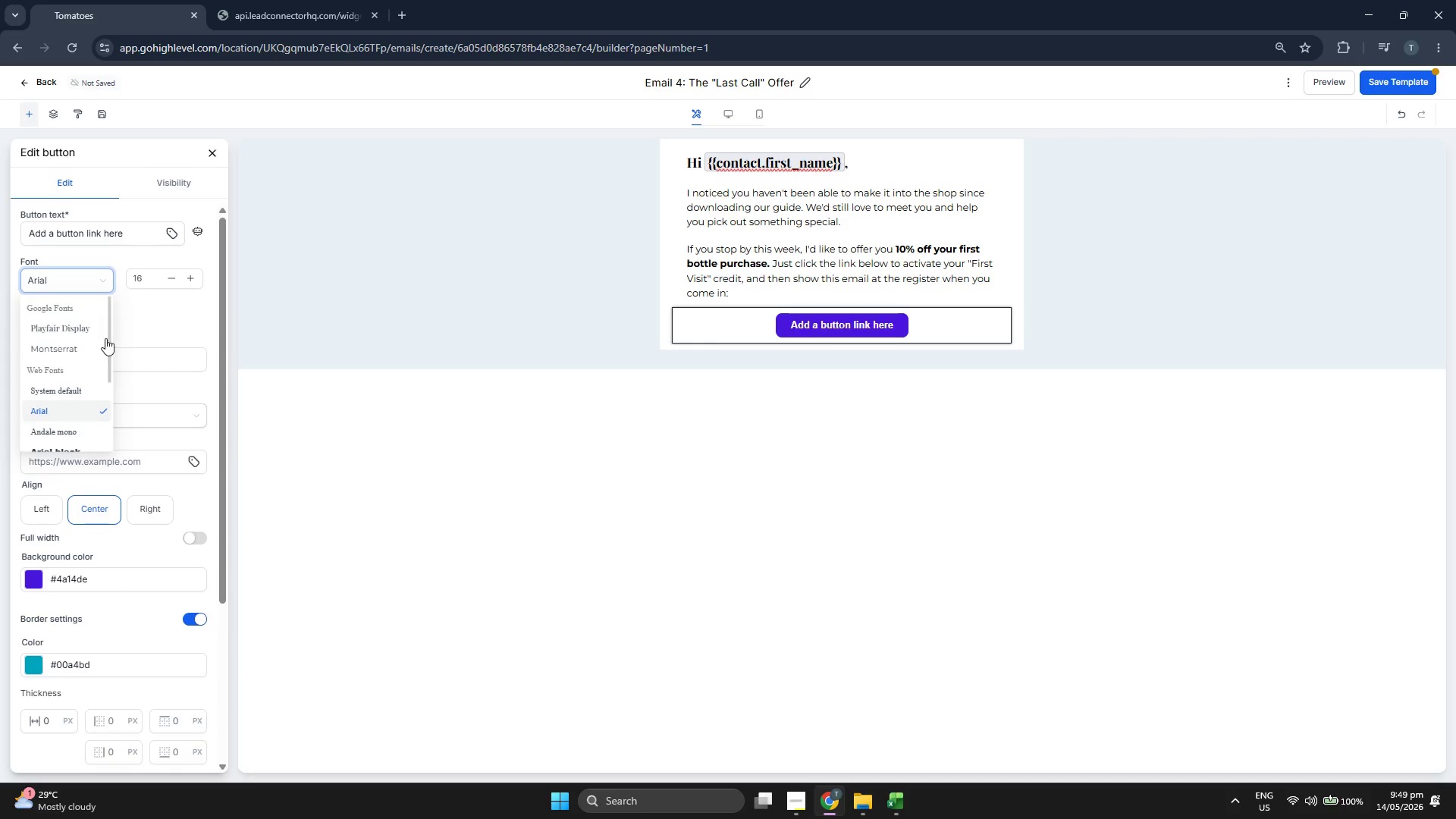 
left_click([77, 349])
 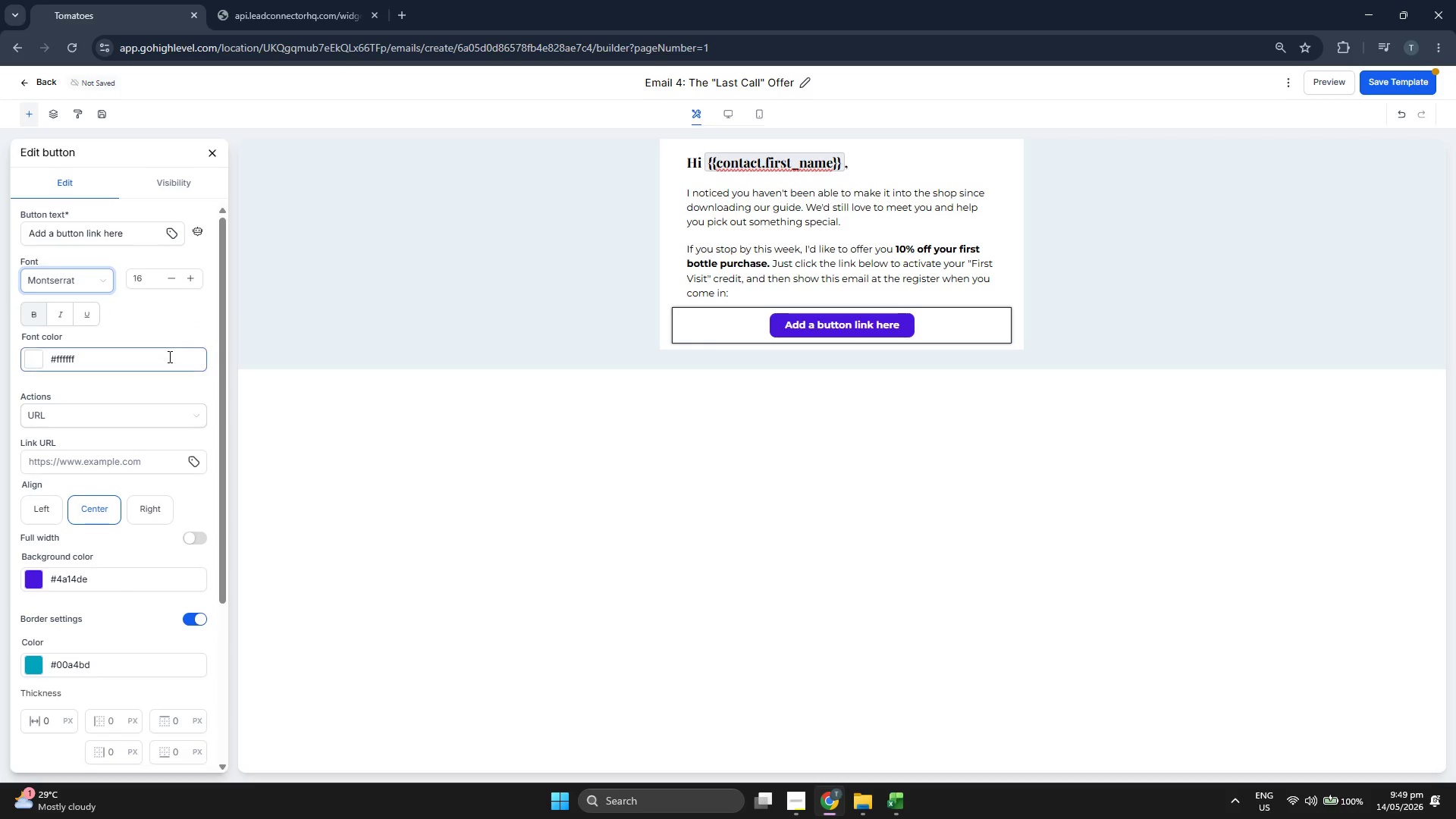 
scroll: coordinate [169, 358], scroll_direction: down, amount: 3.0
 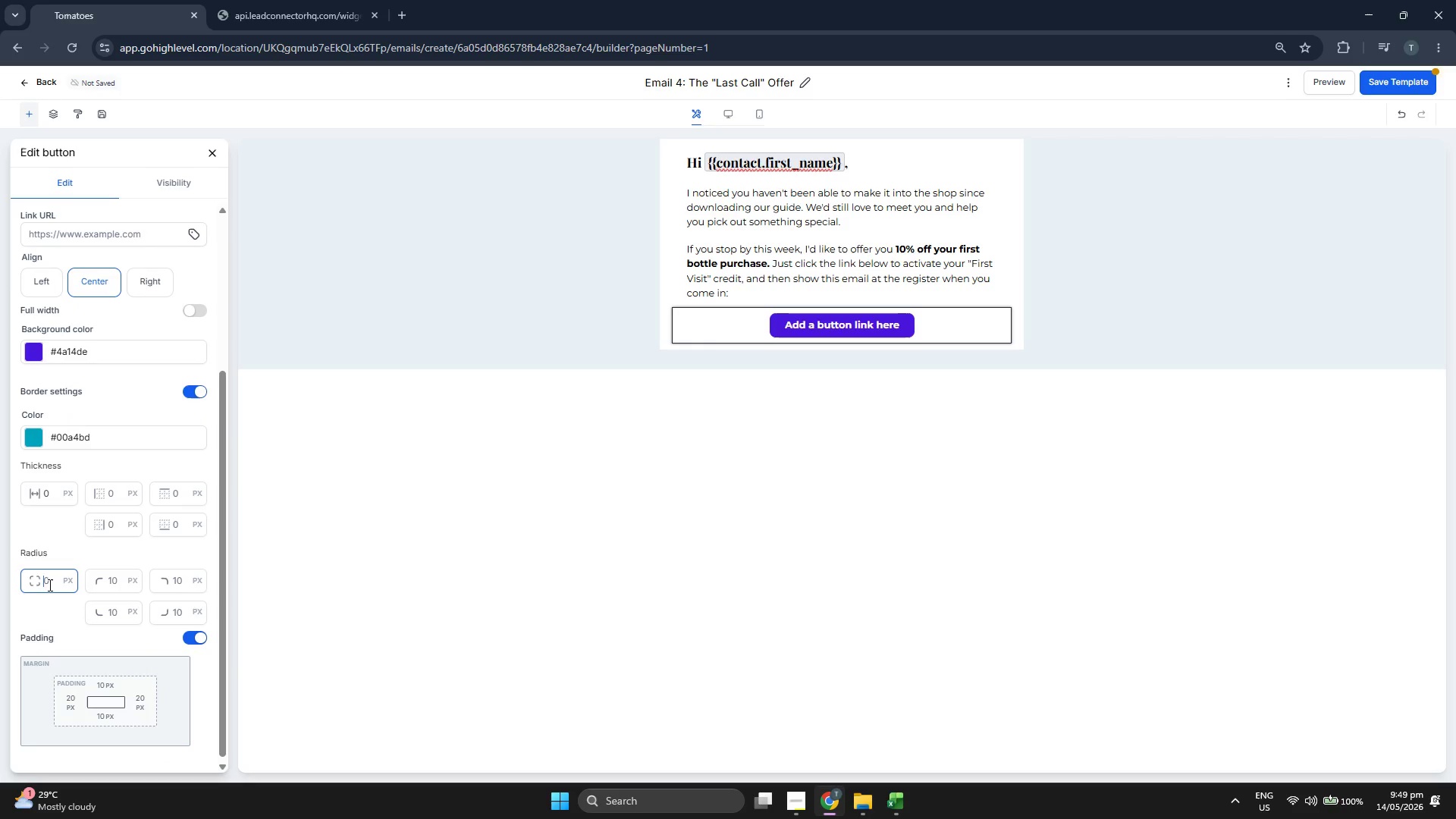 
type(25)
 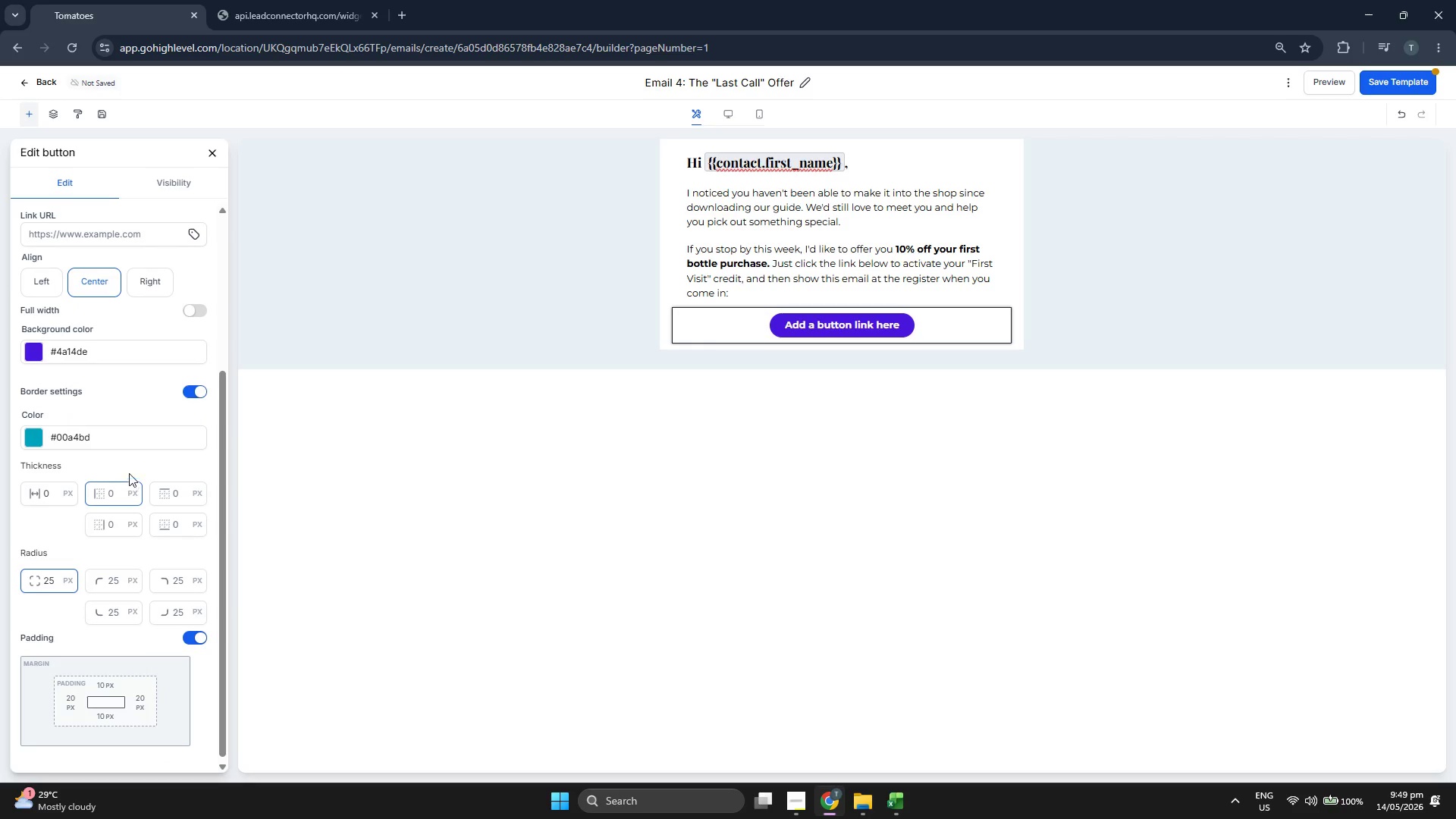 
left_click([132, 462])
 